 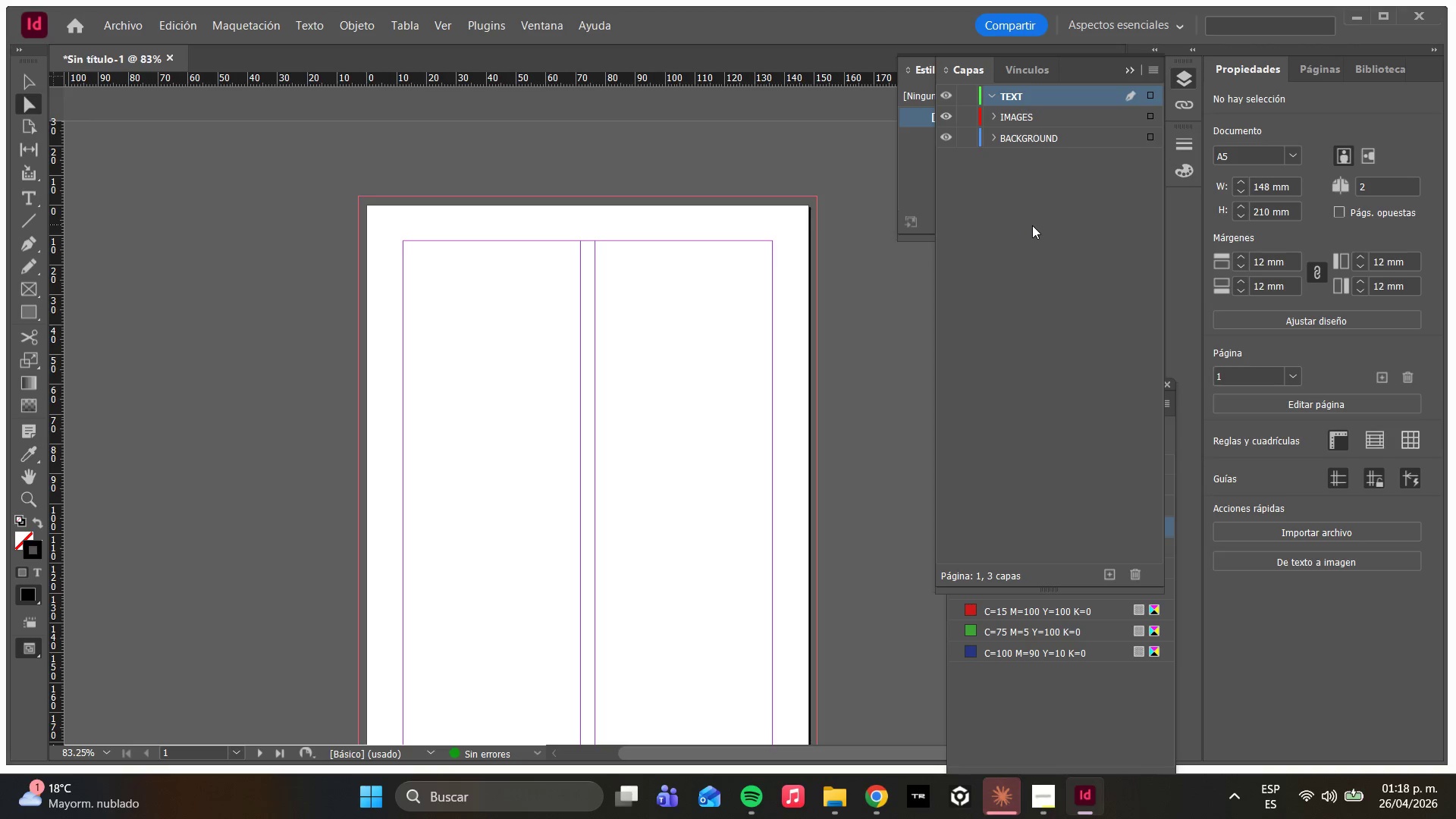 
mouse_move([1090, 618])
 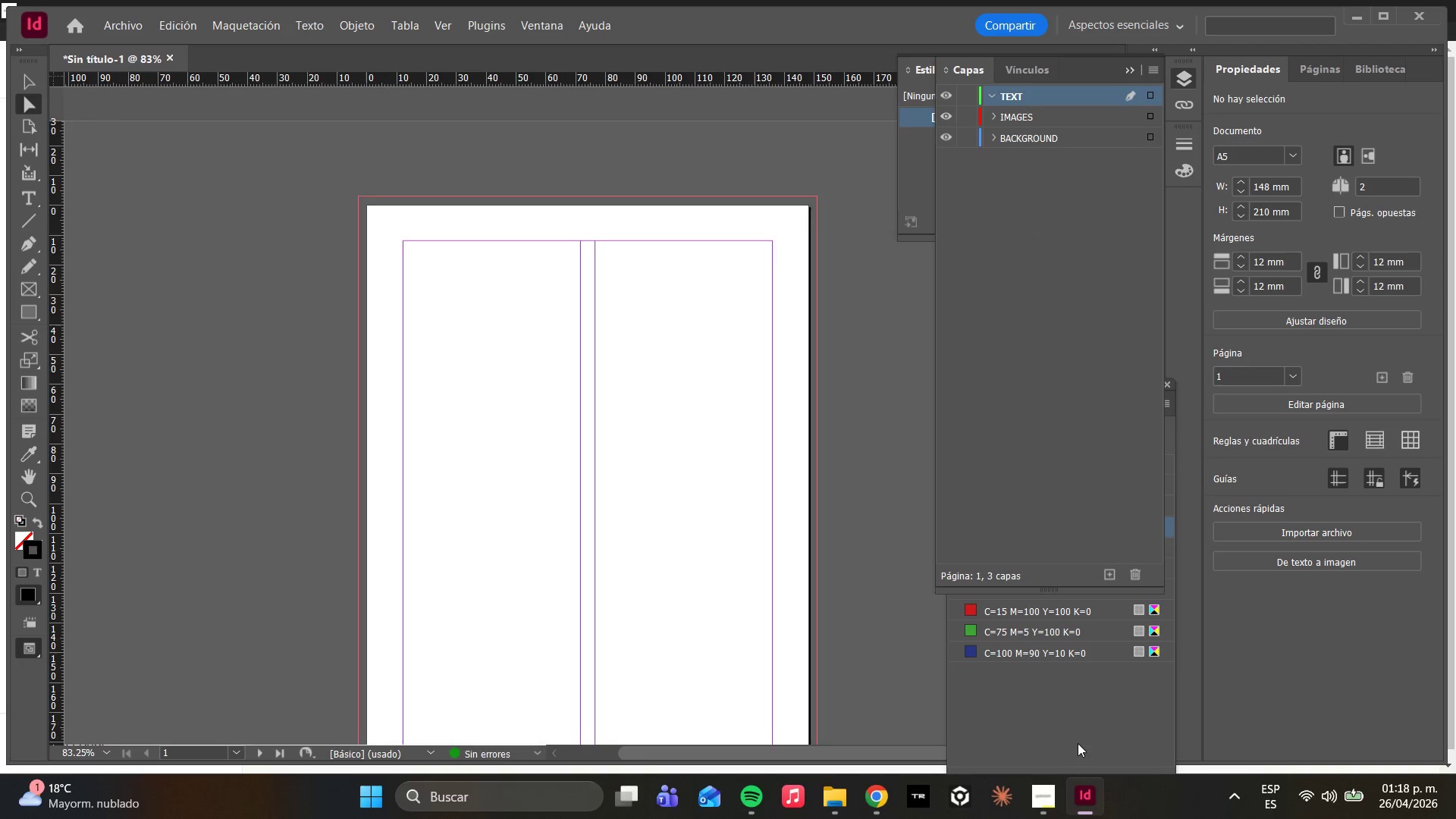 
left_click([1072, 725])
 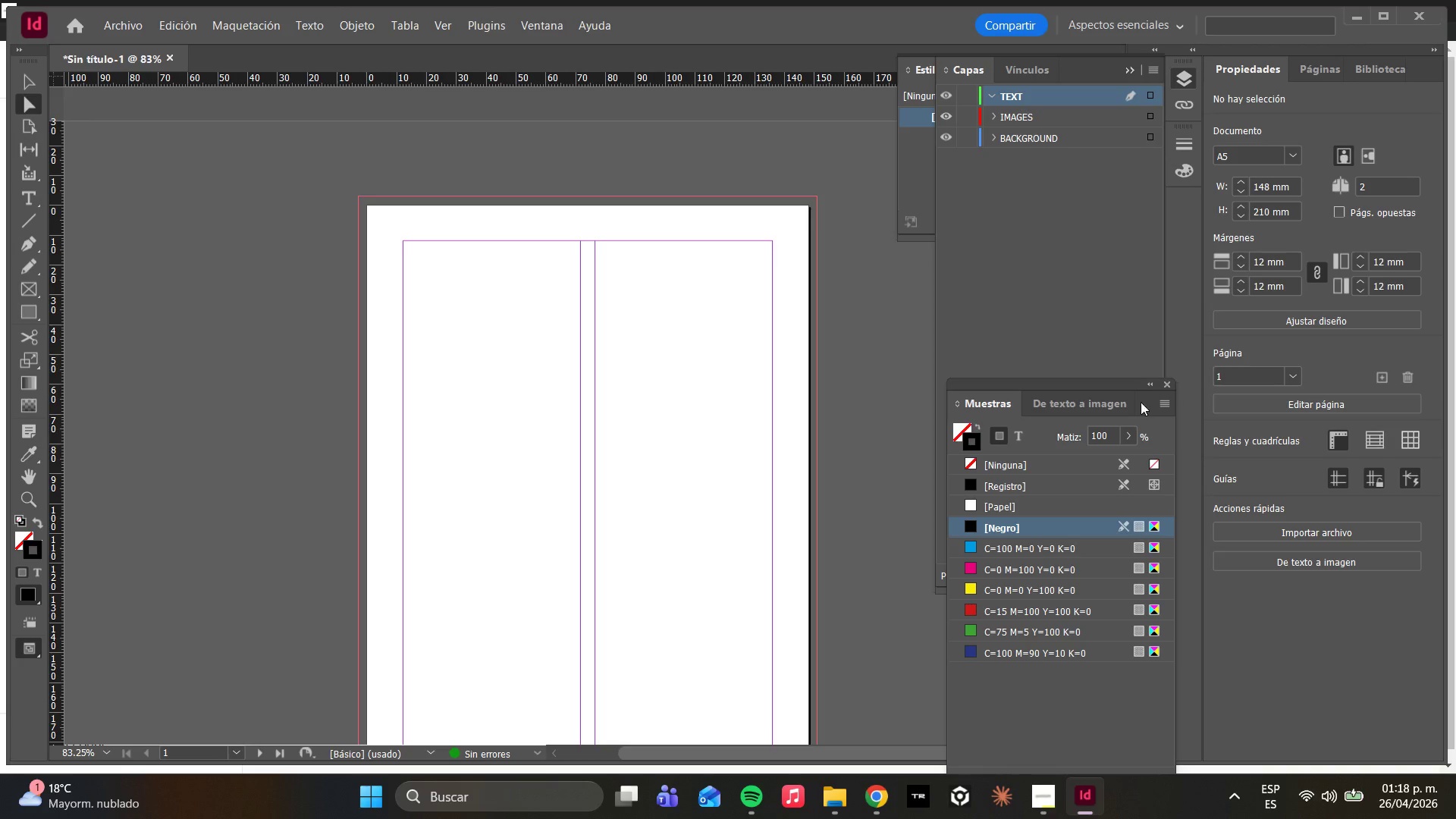 
left_click([1156, 407])
 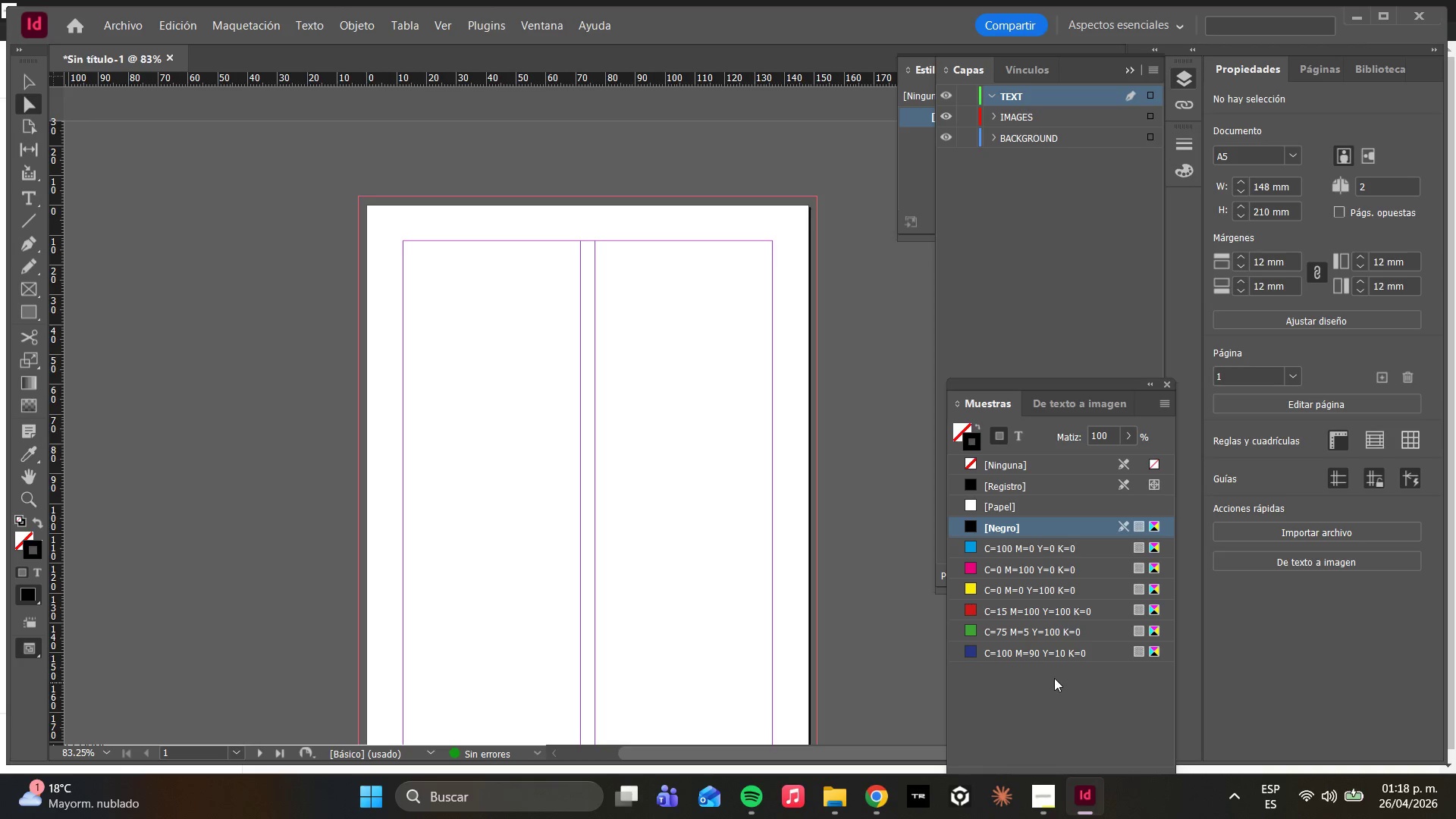 
left_click_drag(start_coordinate=[1052, 684], to_coordinate=[1021, 562])
 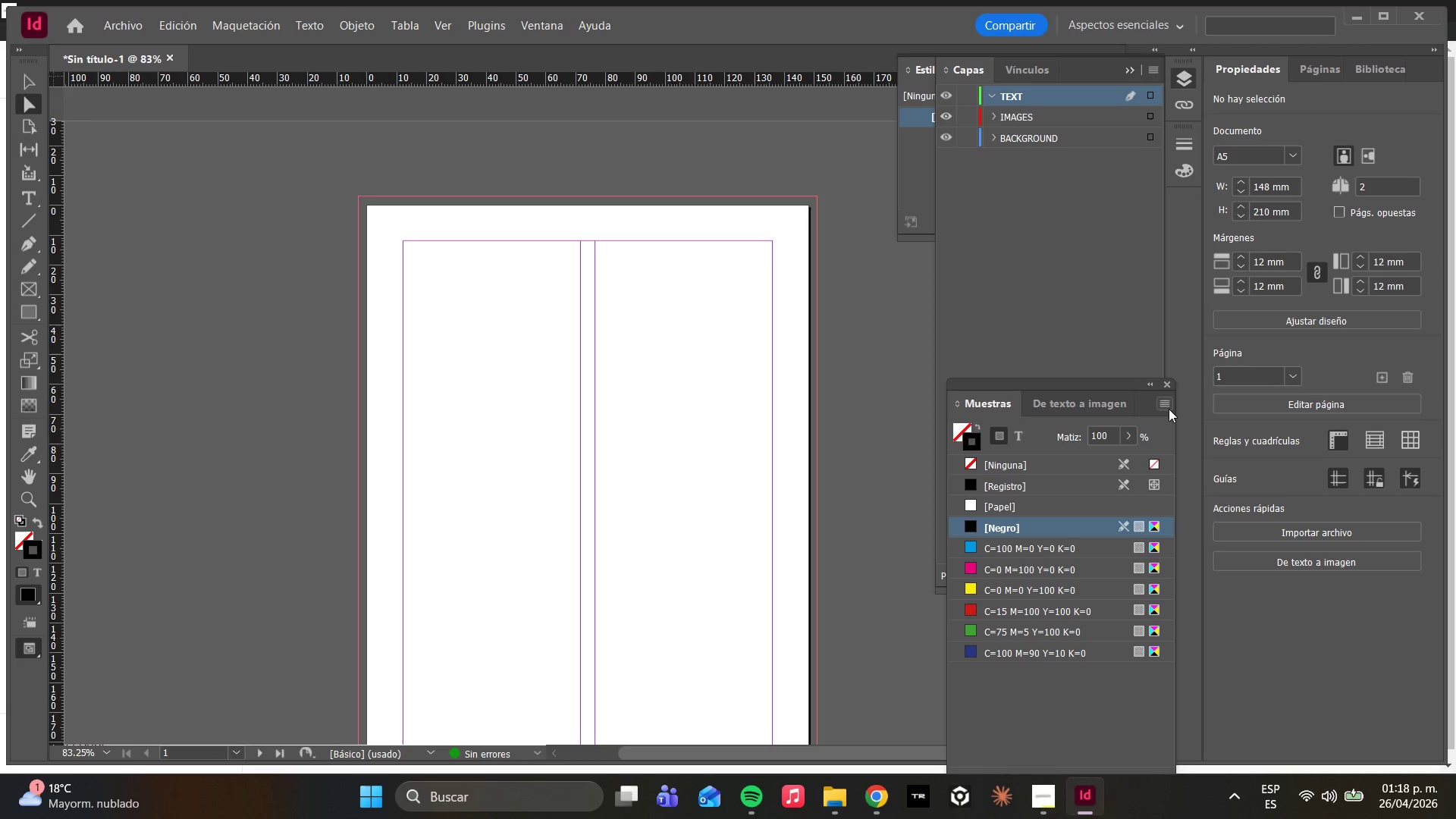 
left_click([1169, 409])
 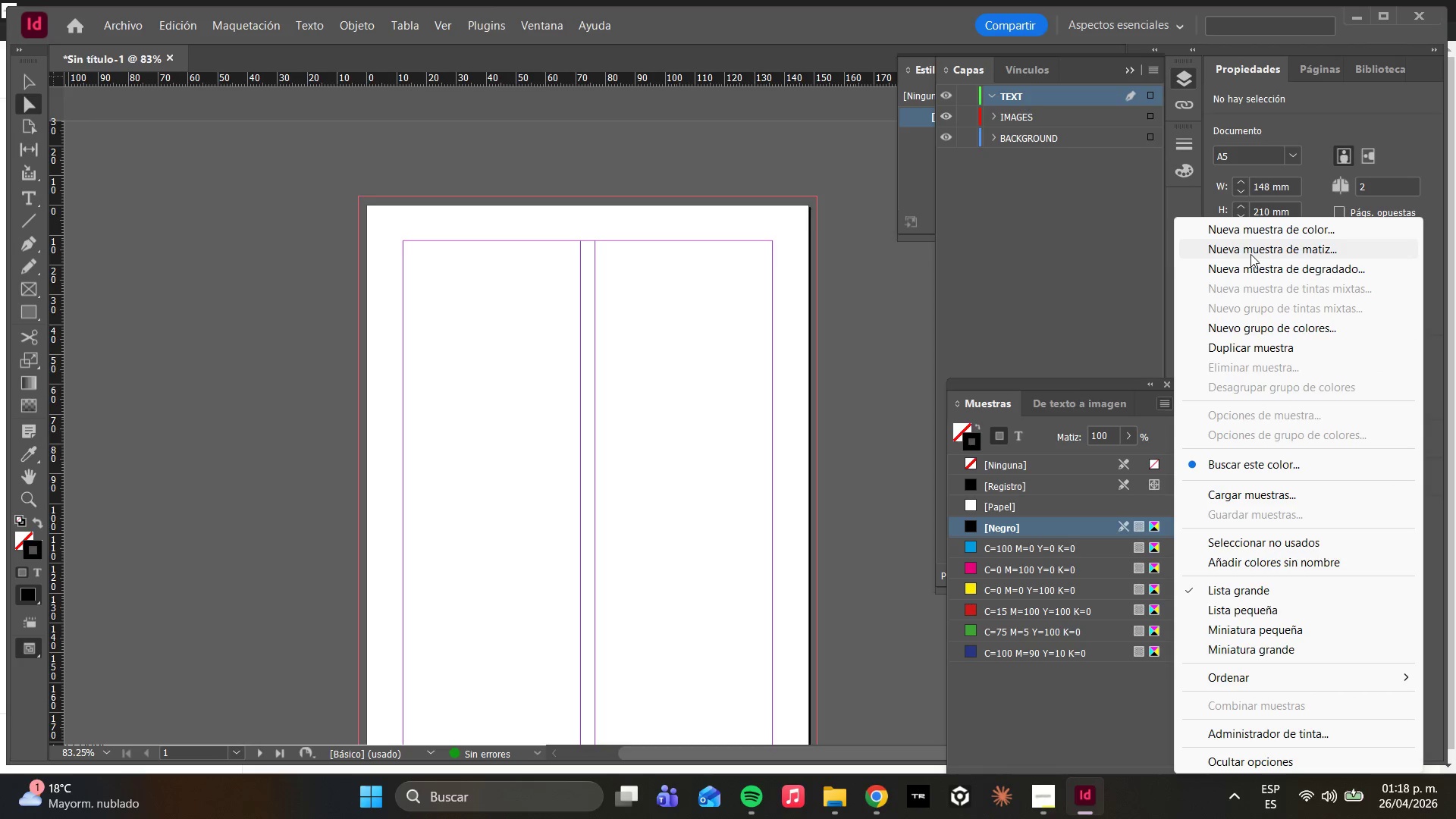 
left_click([1255, 232])
 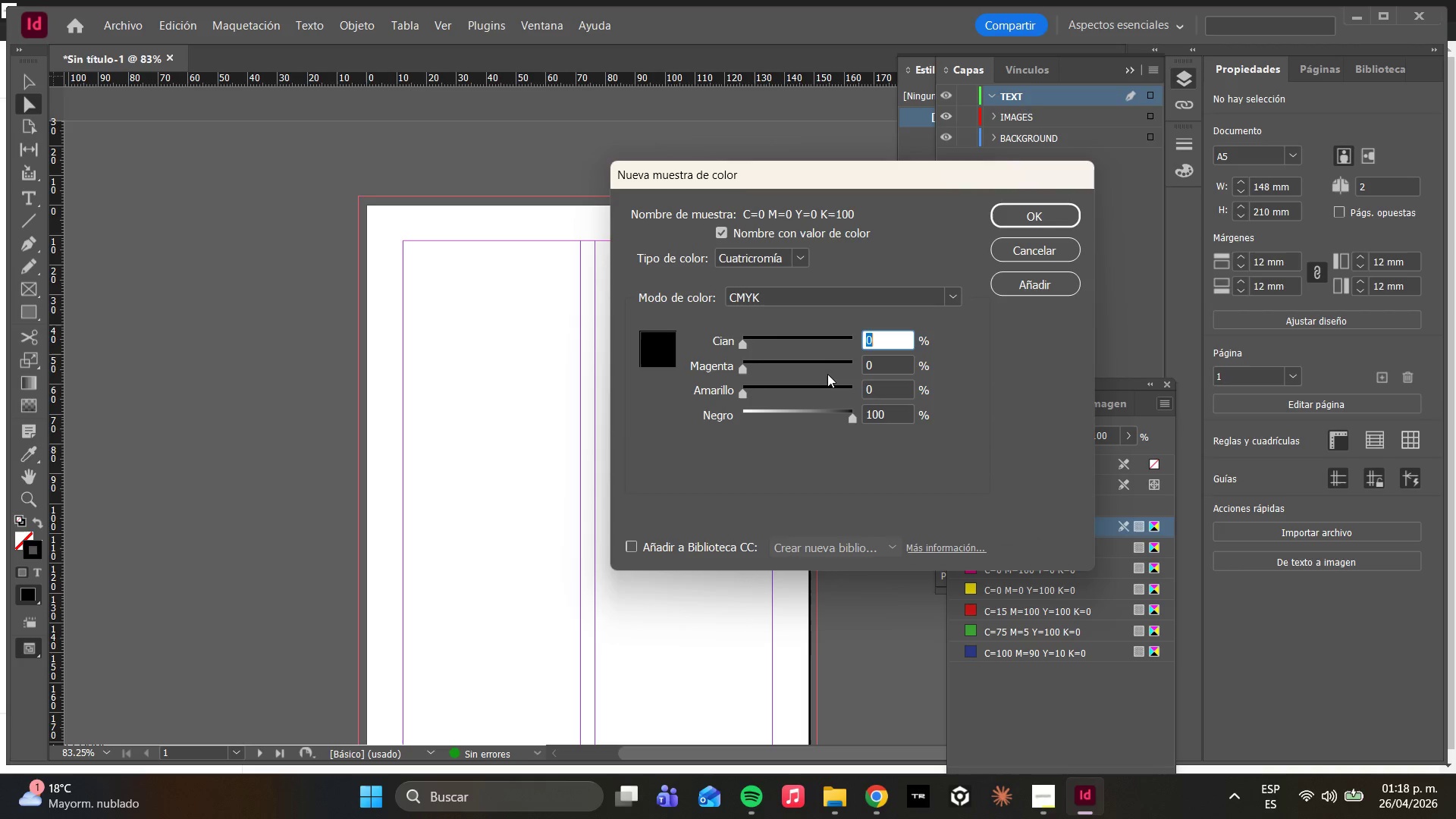 
type(55)
 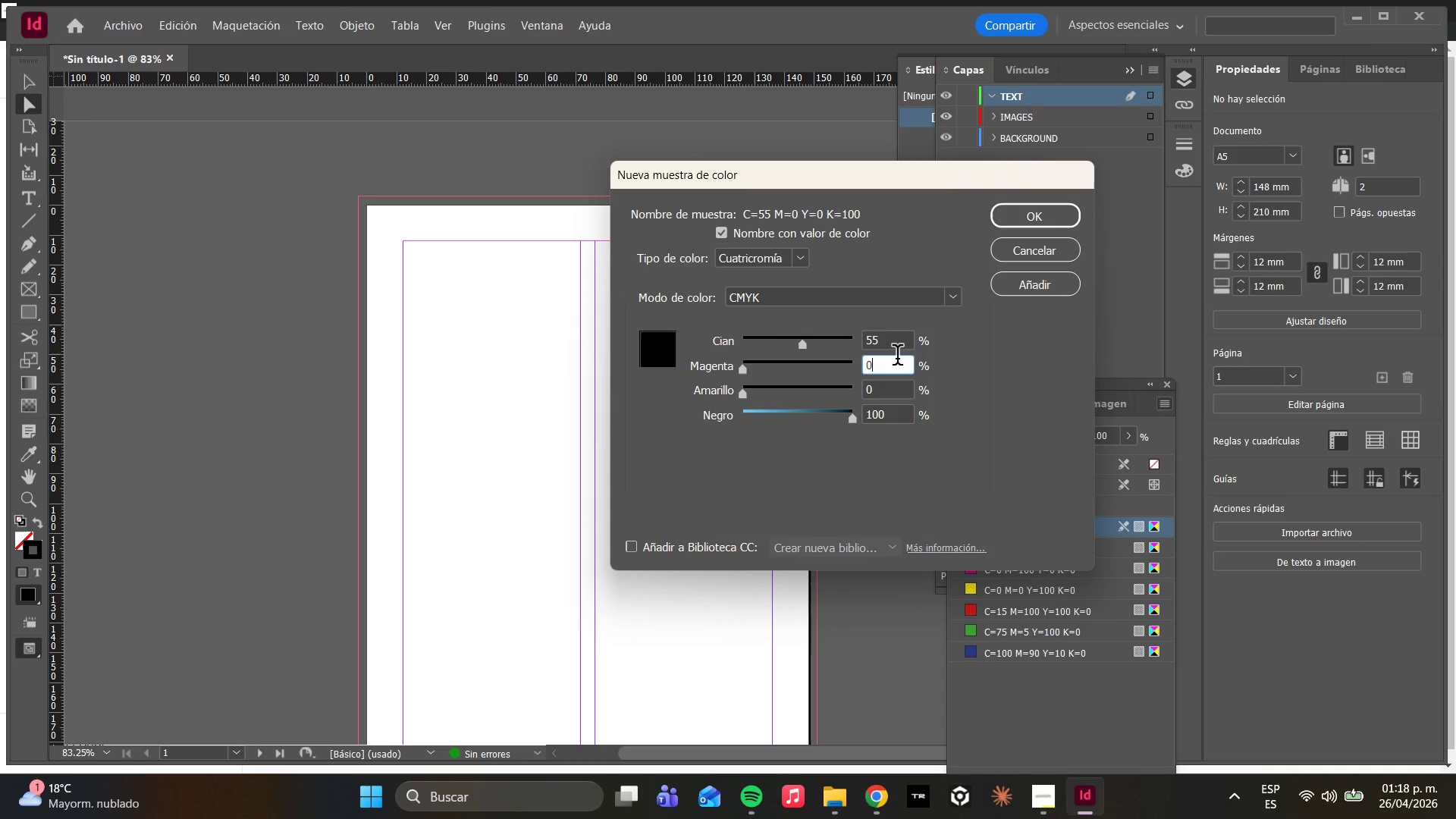 
left_click_drag(start_coordinate=[888, 359], to_coordinate=[861, 362])
 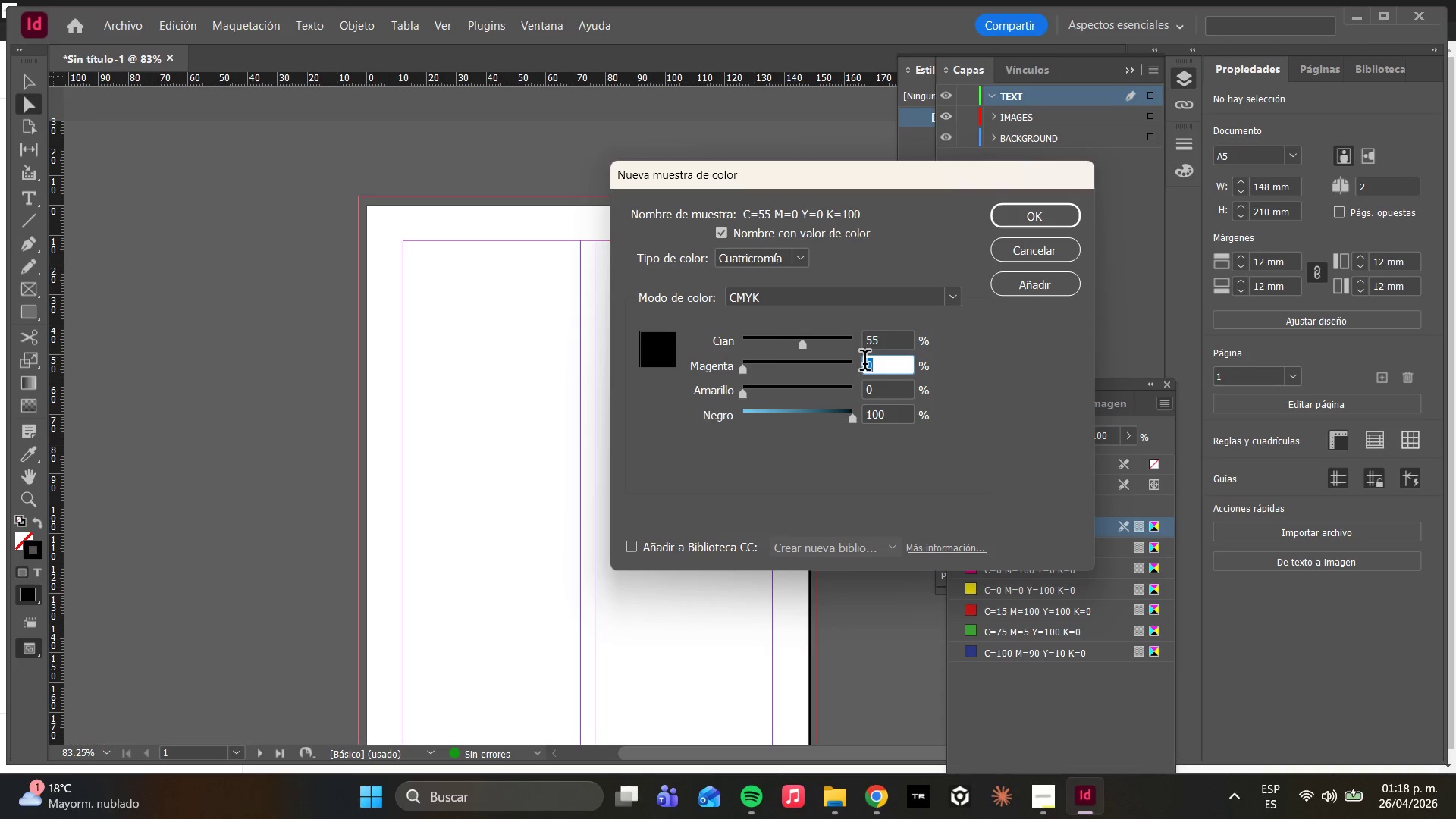 
type(35)
 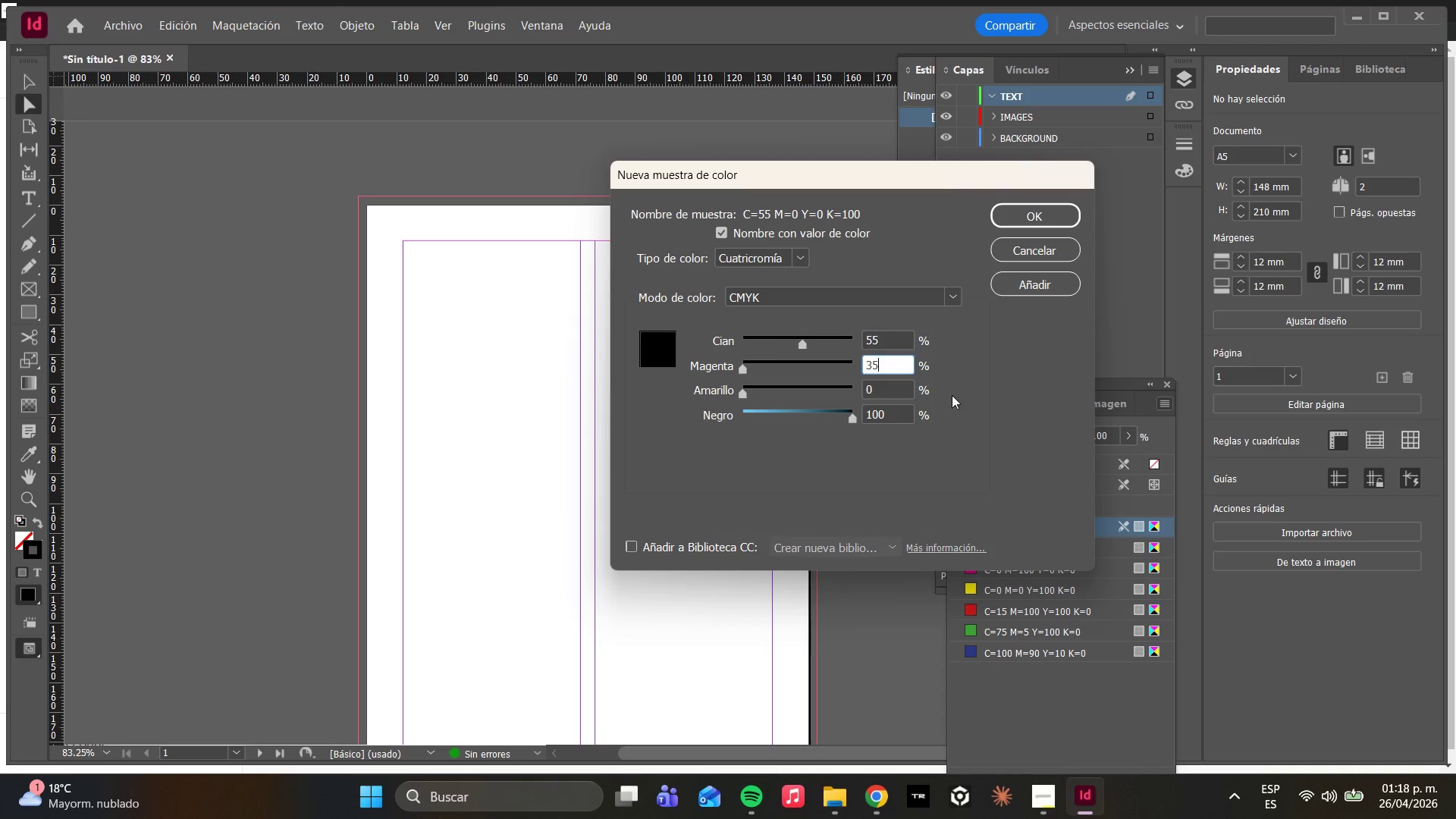 
left_click([937, 347])
 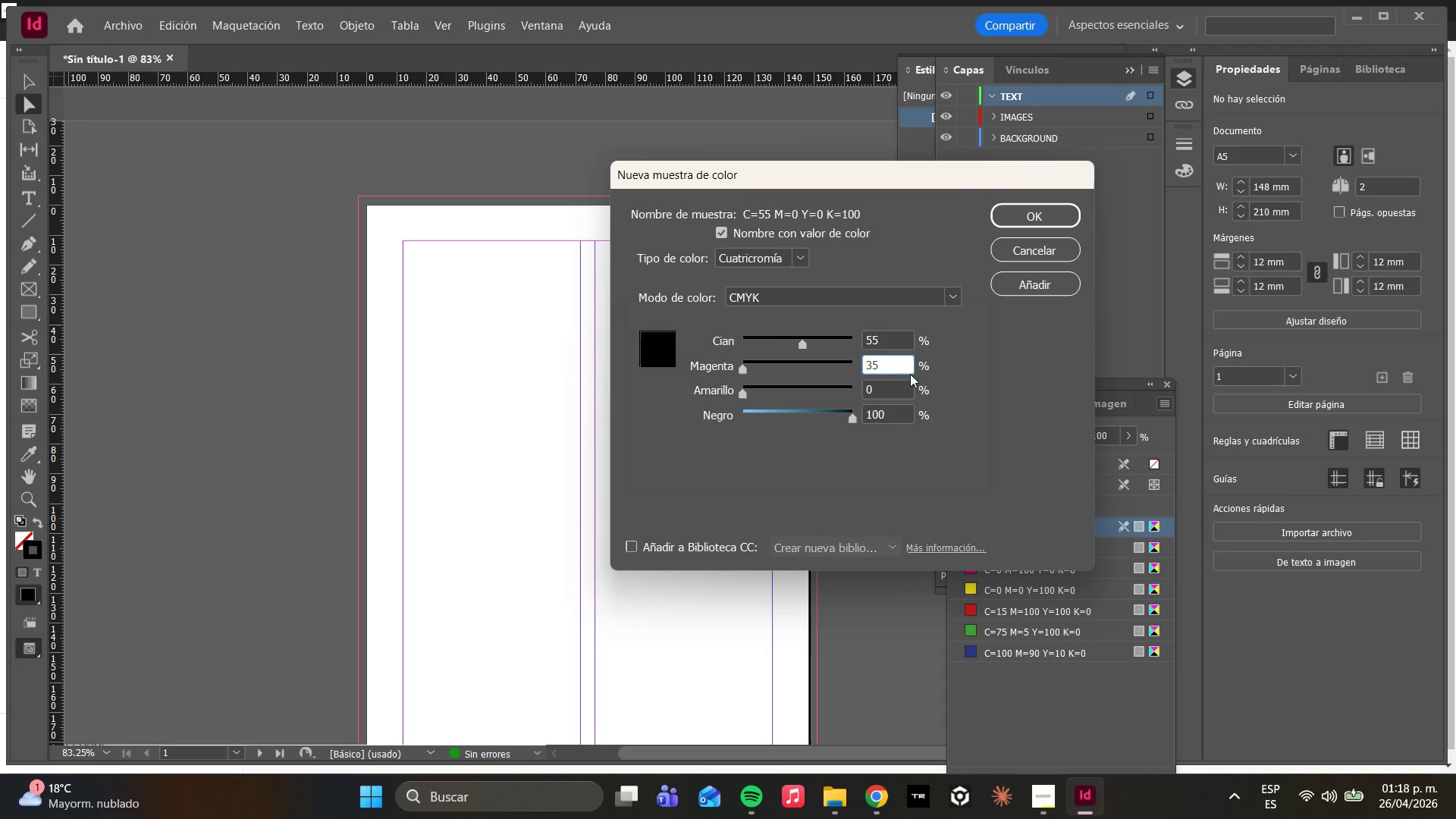 
left_click([900, 389])
 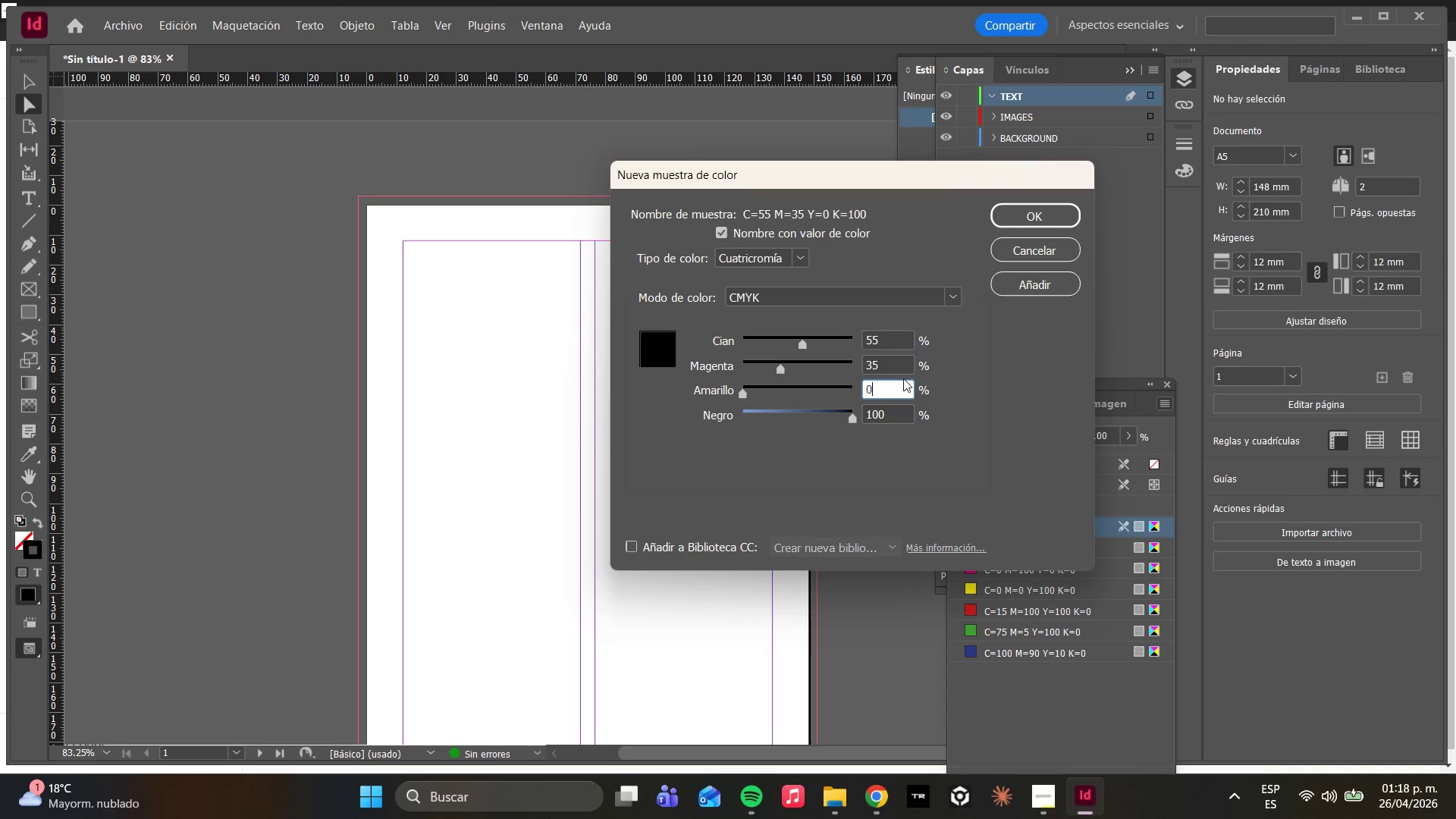 
key(Control+Backspace)
 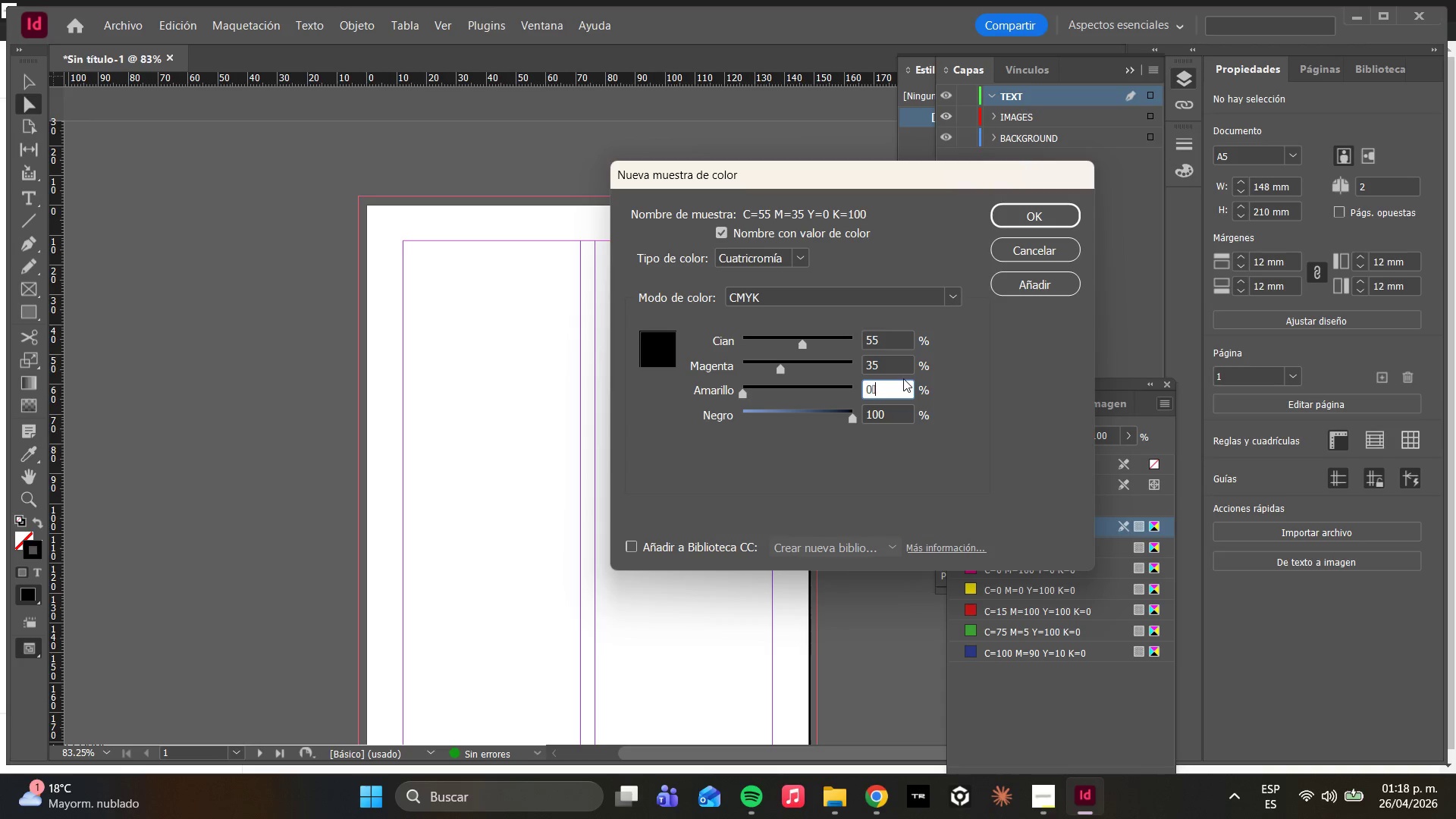 
type(65)
 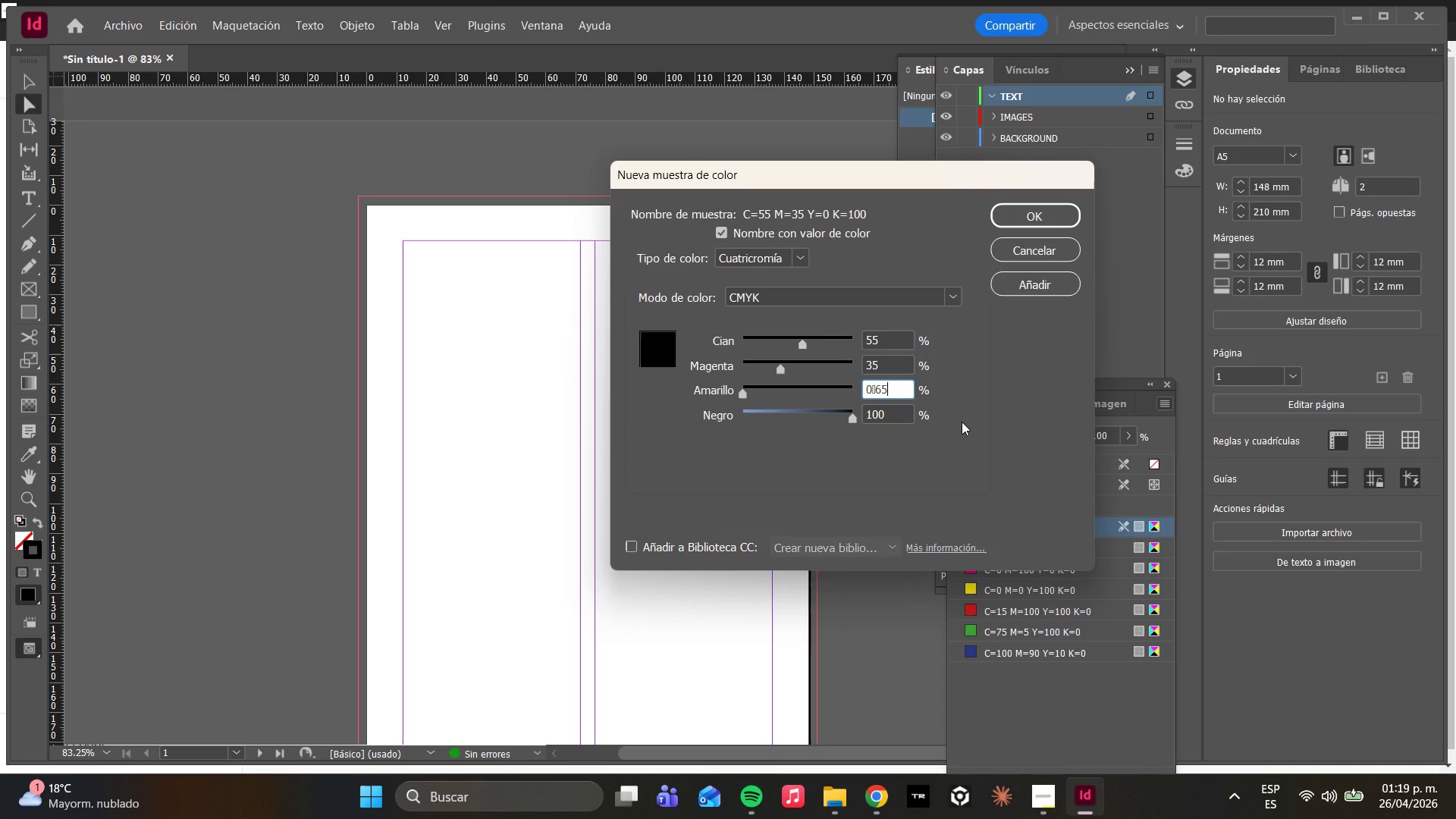 
key(ArrowLeft)
 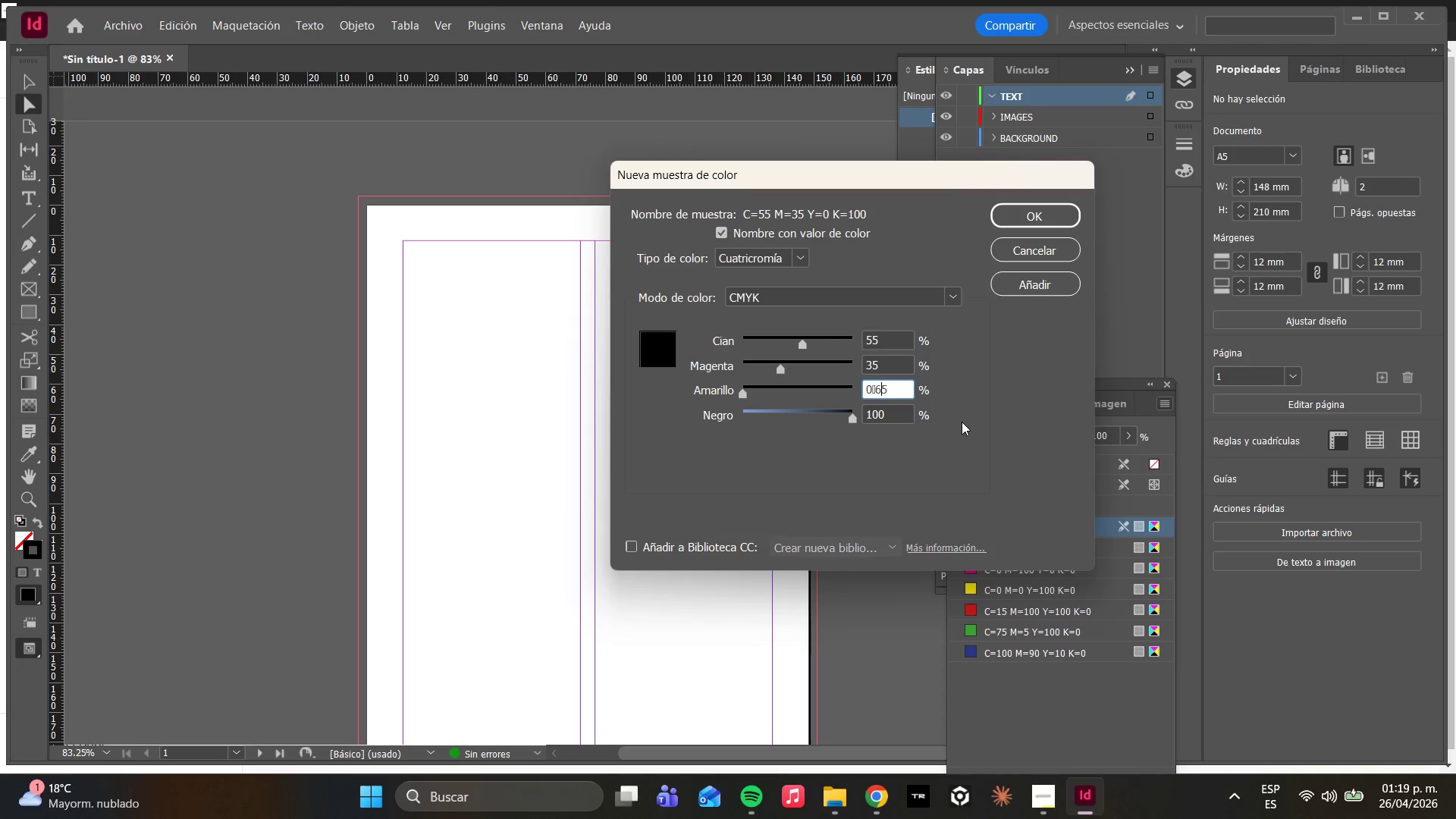 
key(ArrowLeft)
 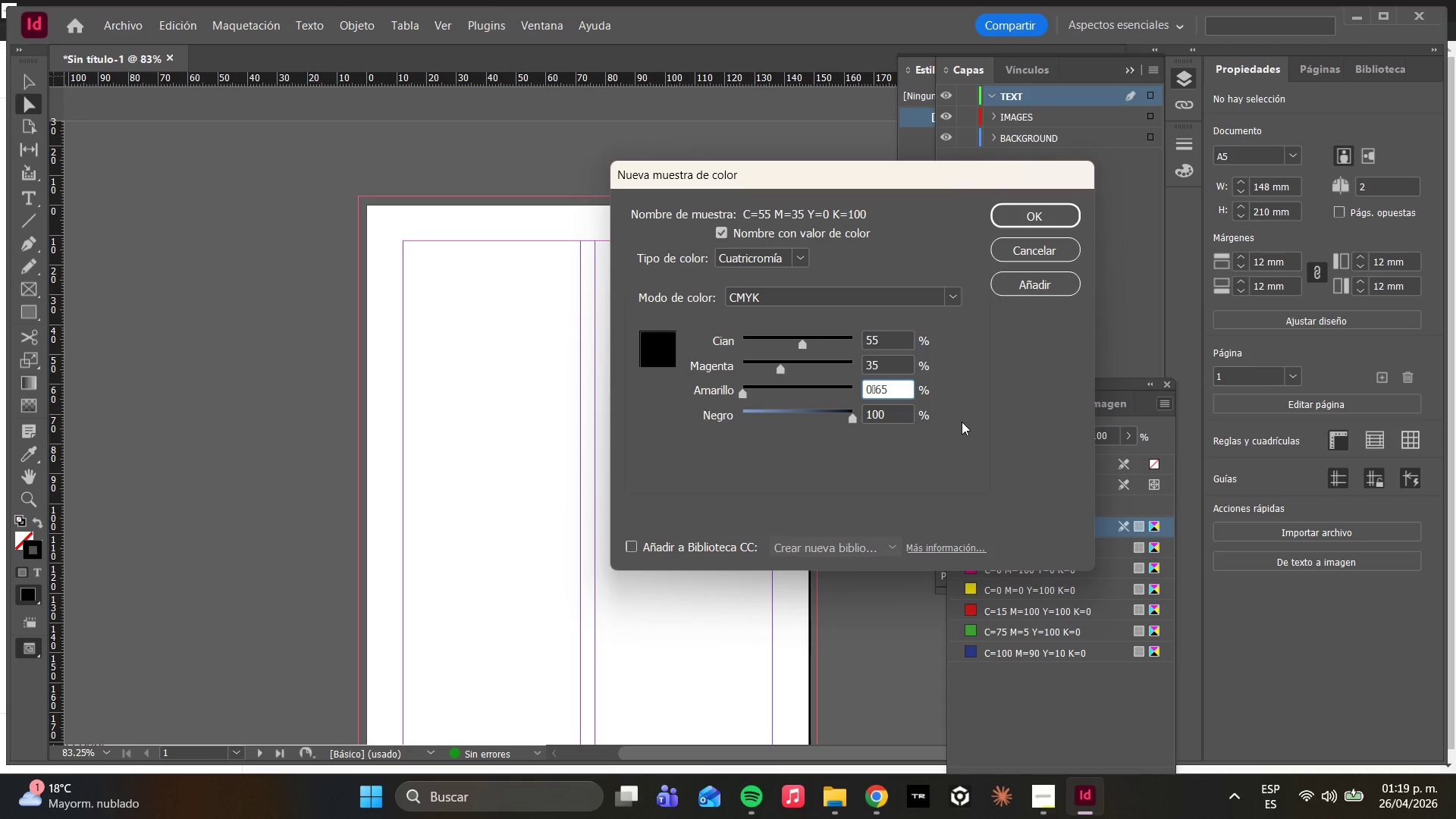 
key(Backspace)
 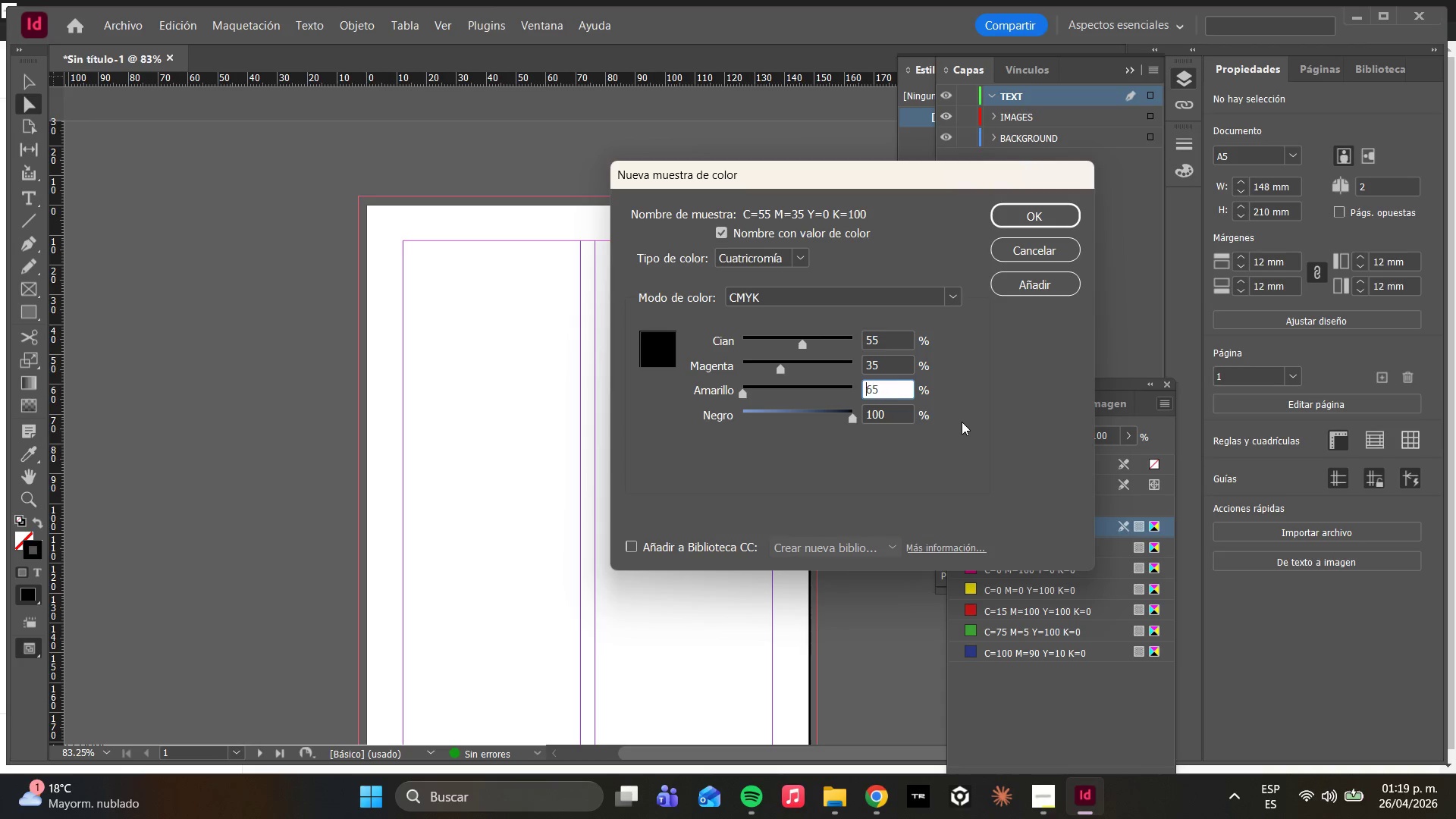 
key(Backspace)
 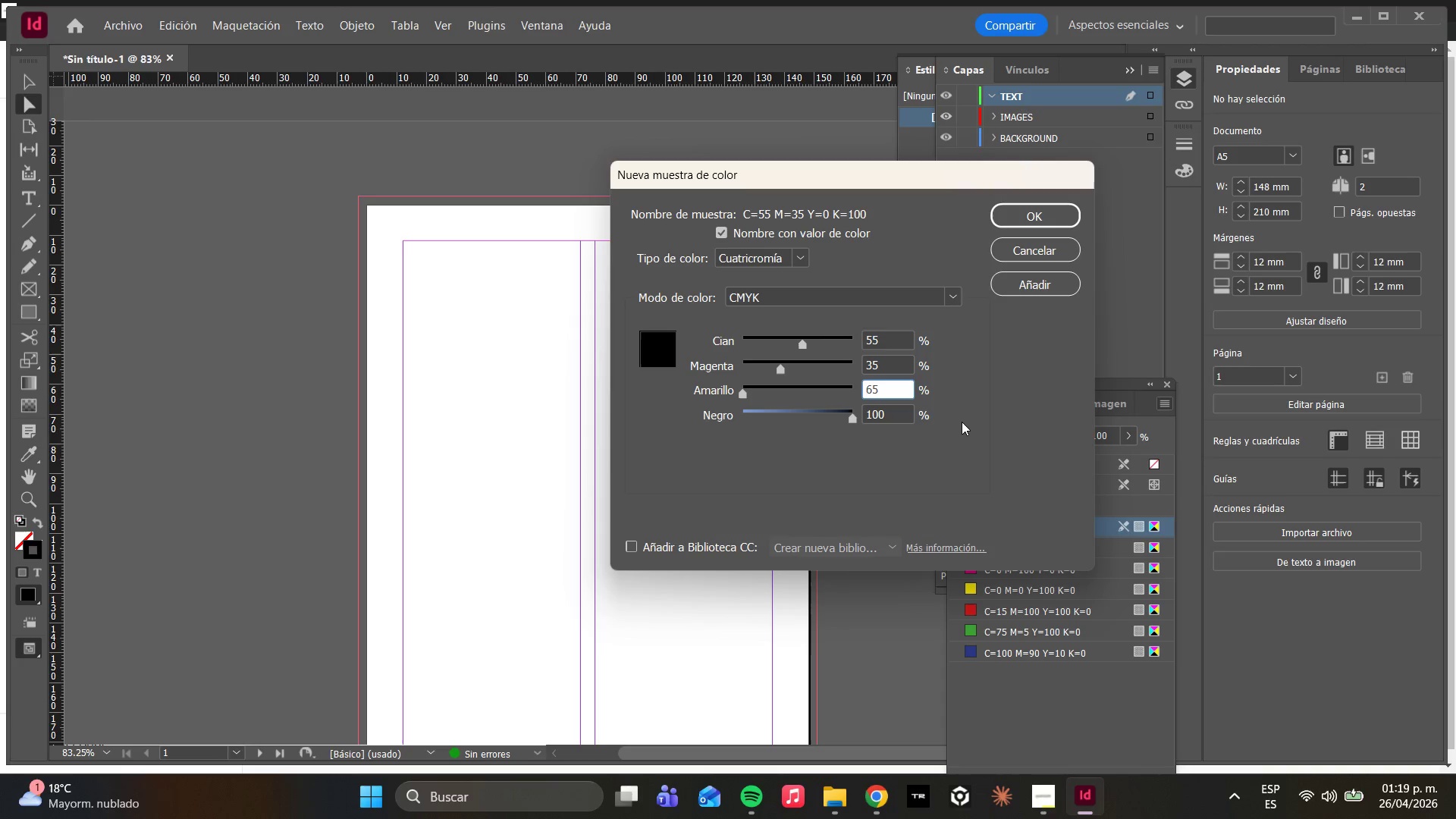 
key(ArrowDown)
 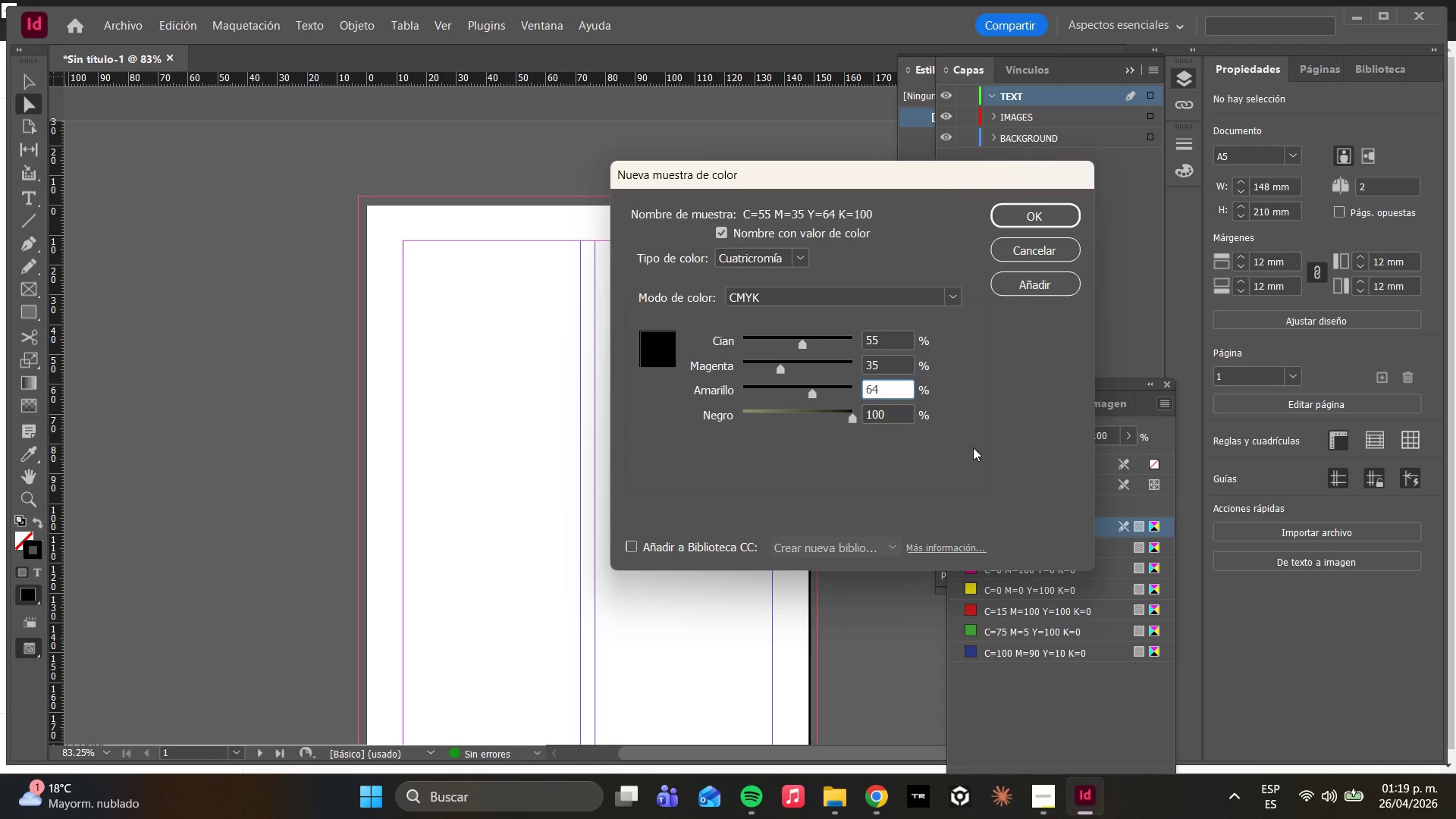 
key(ArrowRight)
 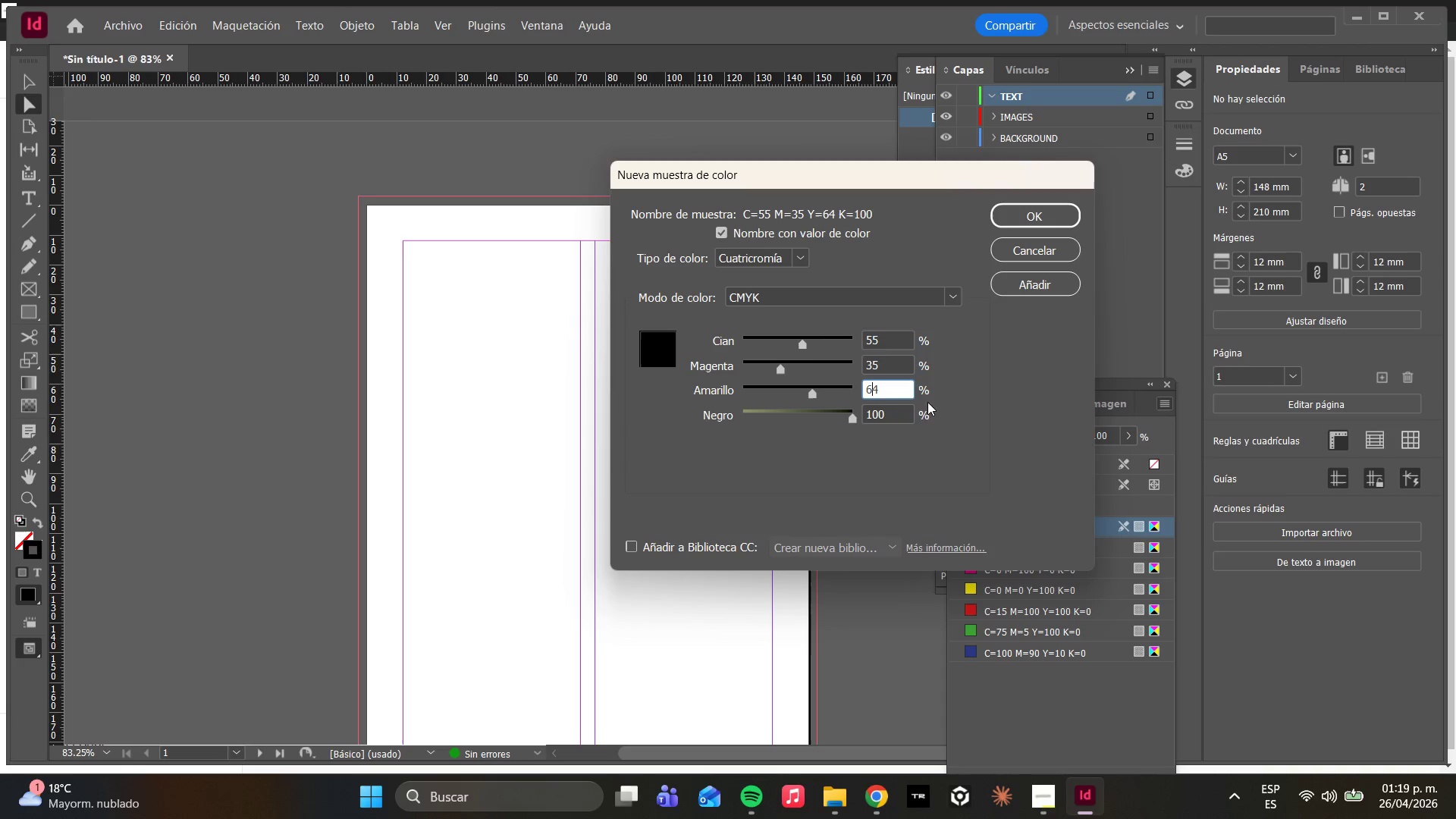 
left_click_drag(start_coordinate=[888, 413], to_coordinate=[856, 421])
 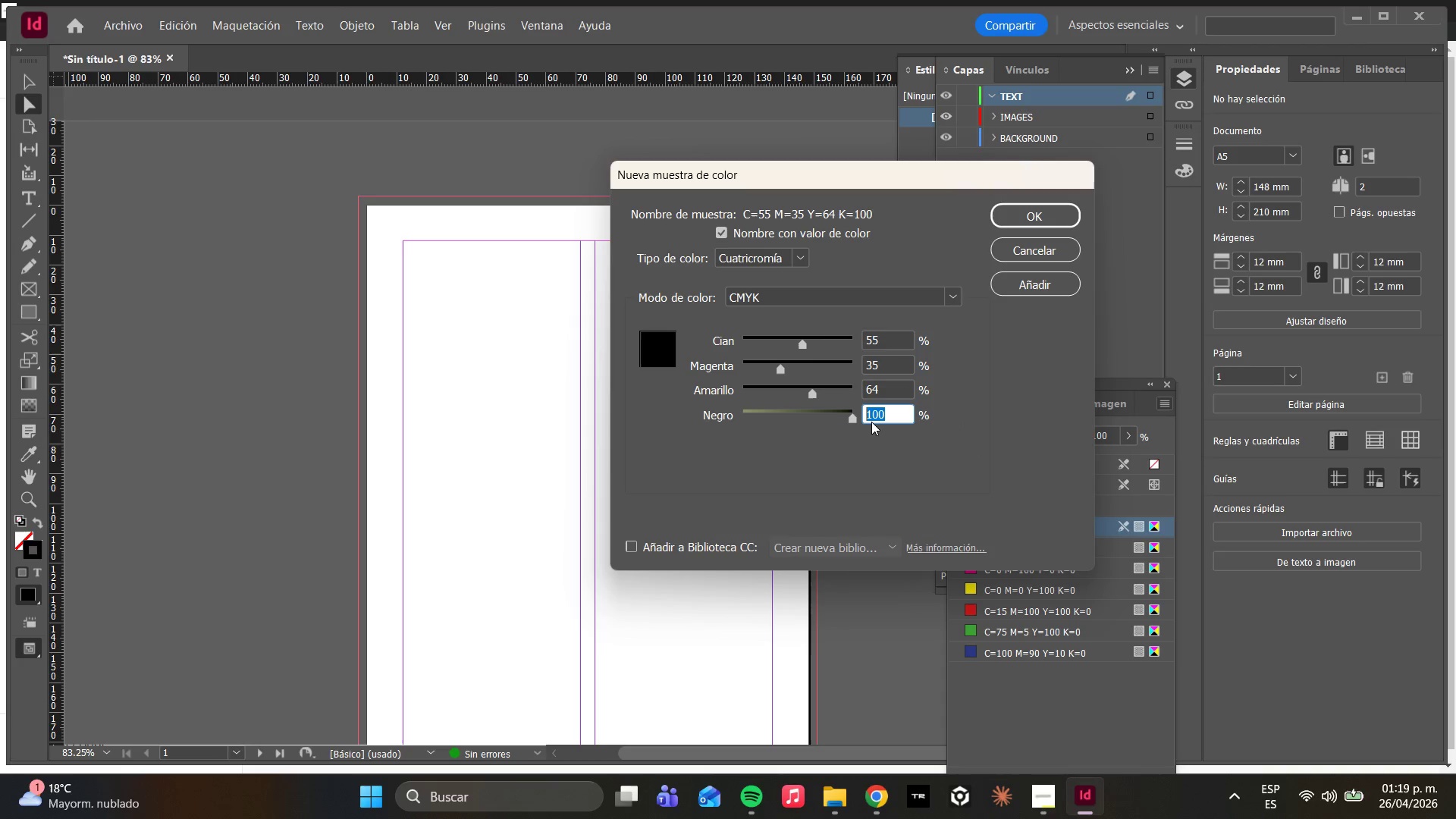 
key(2)
 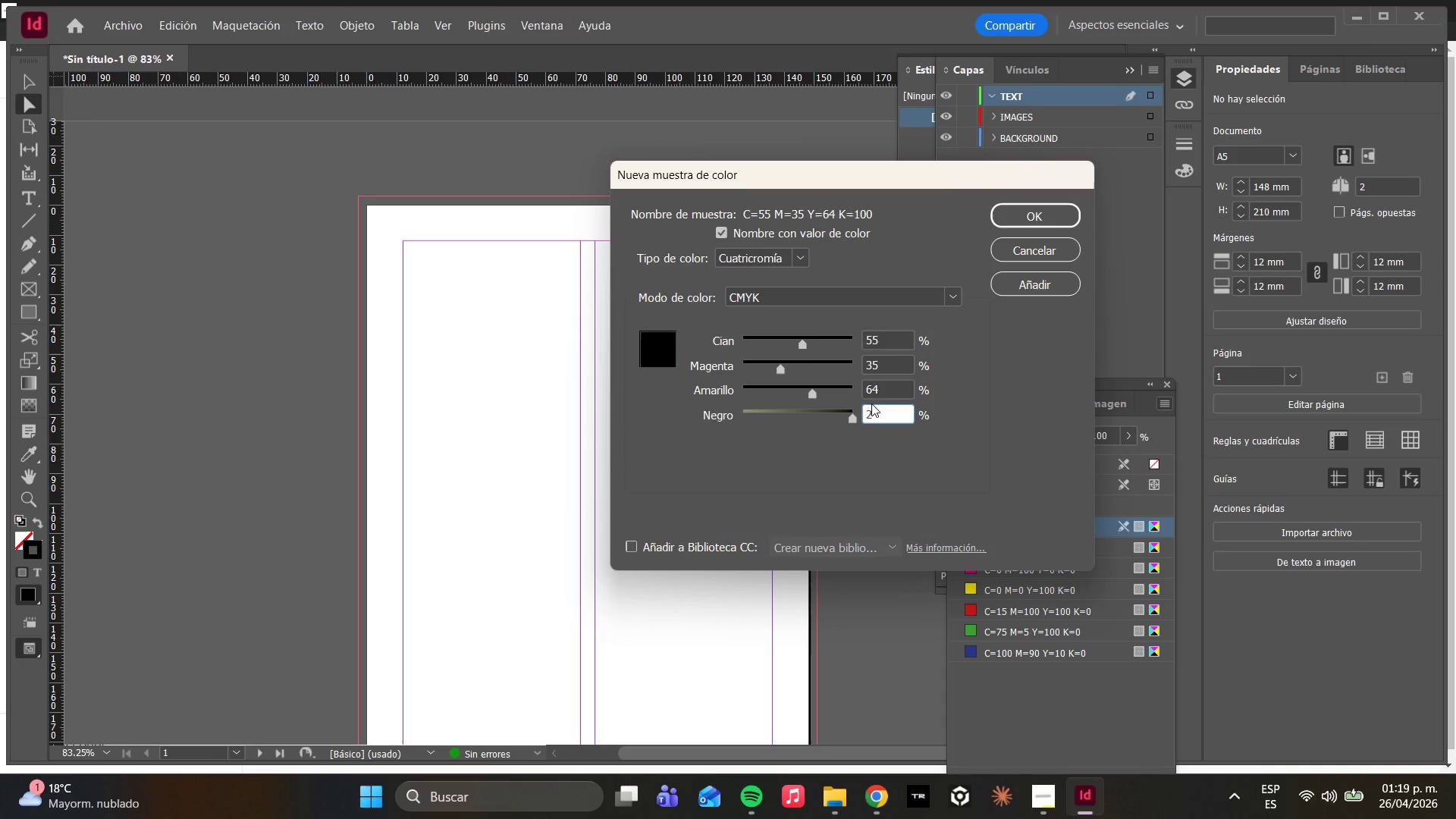 
key(Backspace)
type(15)
 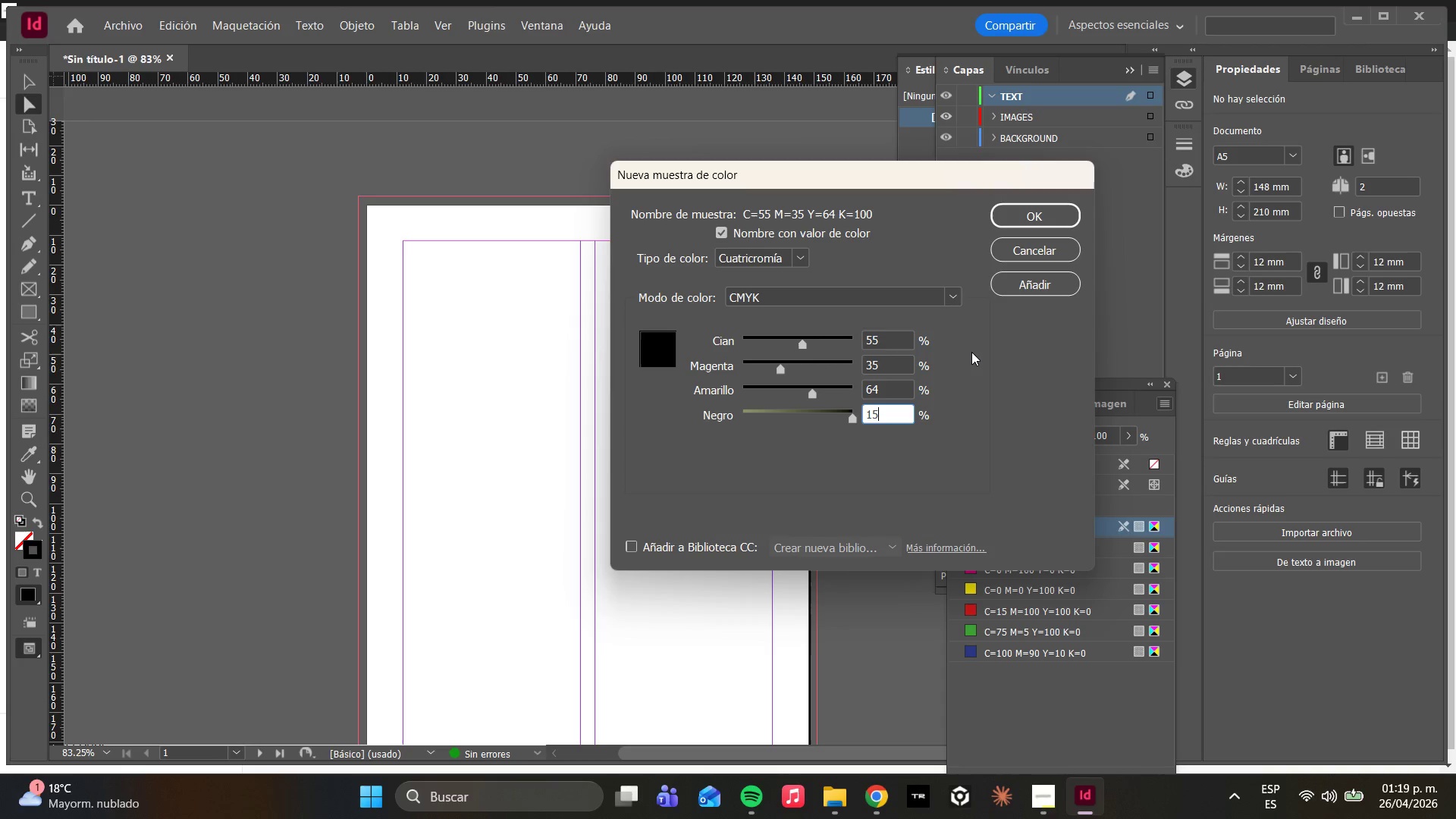 
left_click([974, 352])
 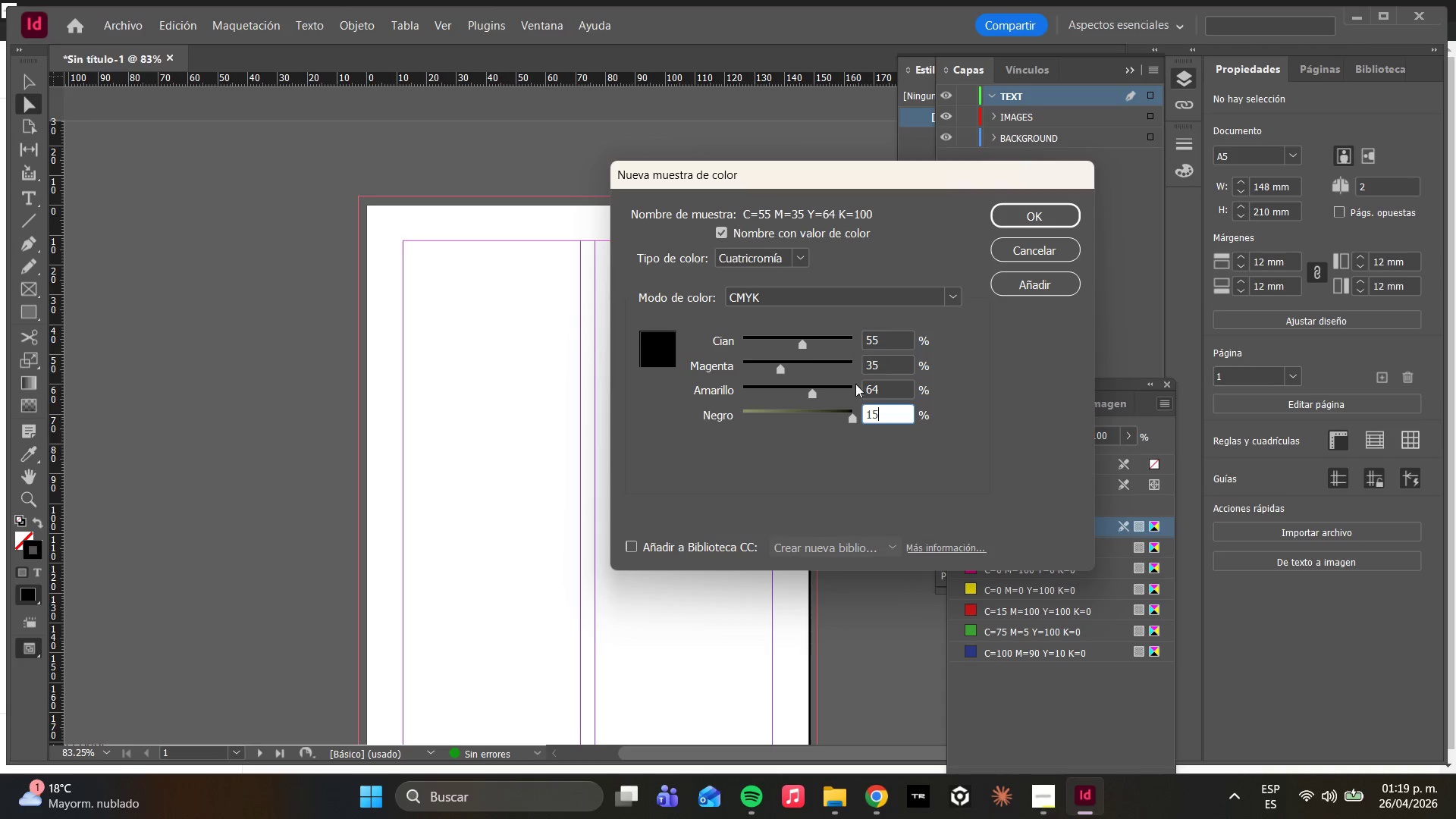 
left_click([823, 474])
 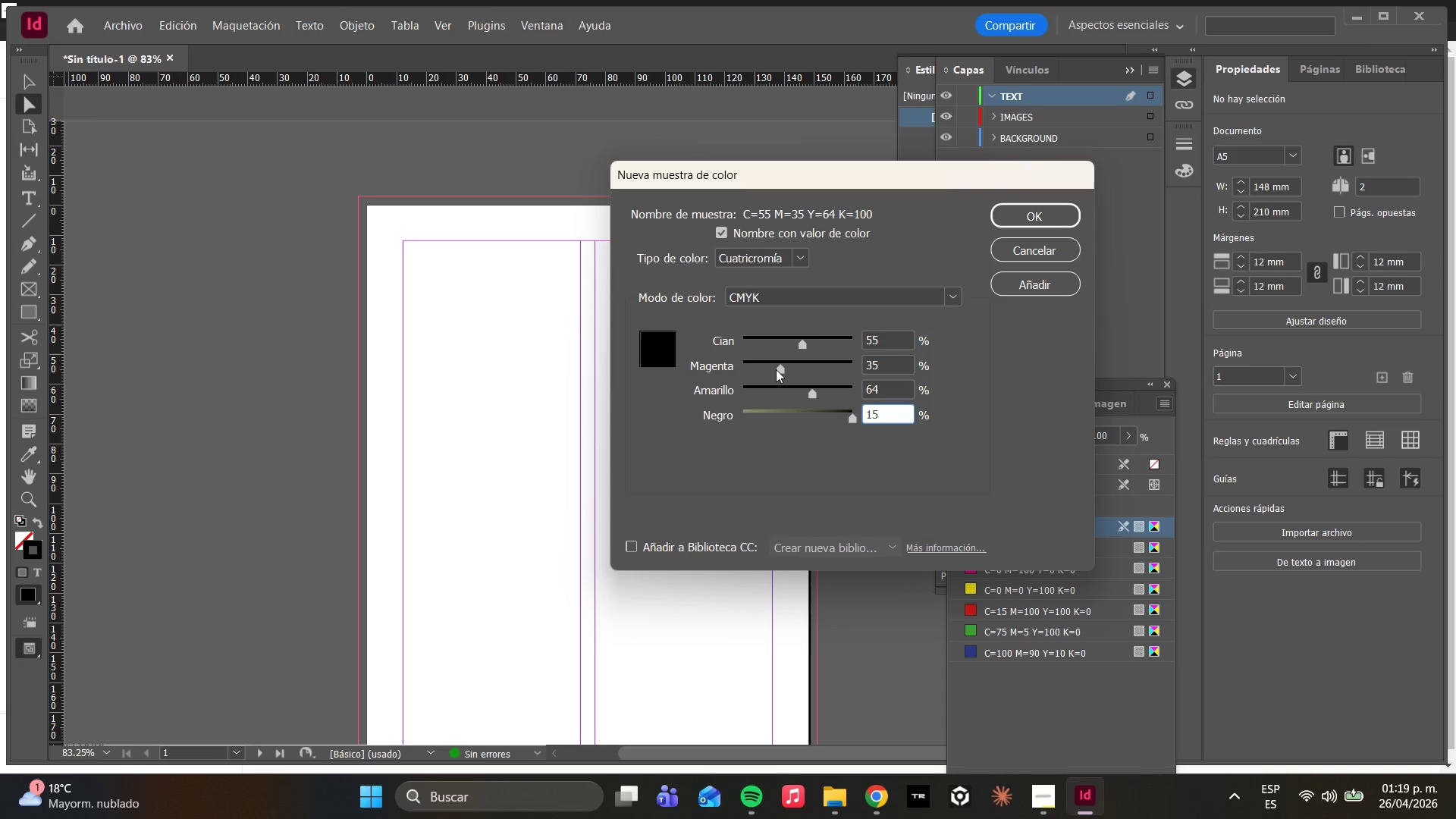 
left_click_drag(start_coordinate=[776, 369], to_coordinate=[771, 366])
 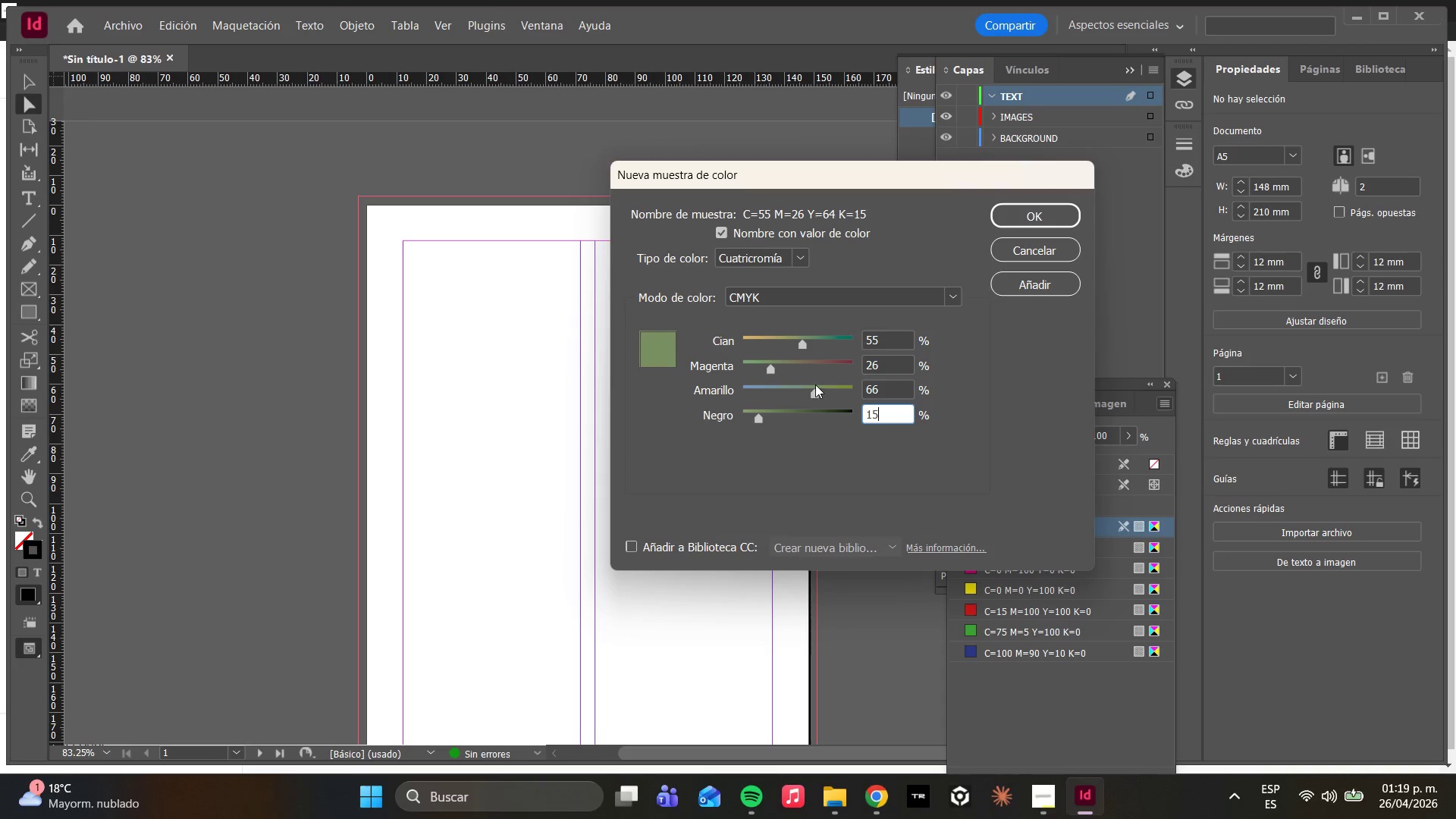 
wait(7.98)
 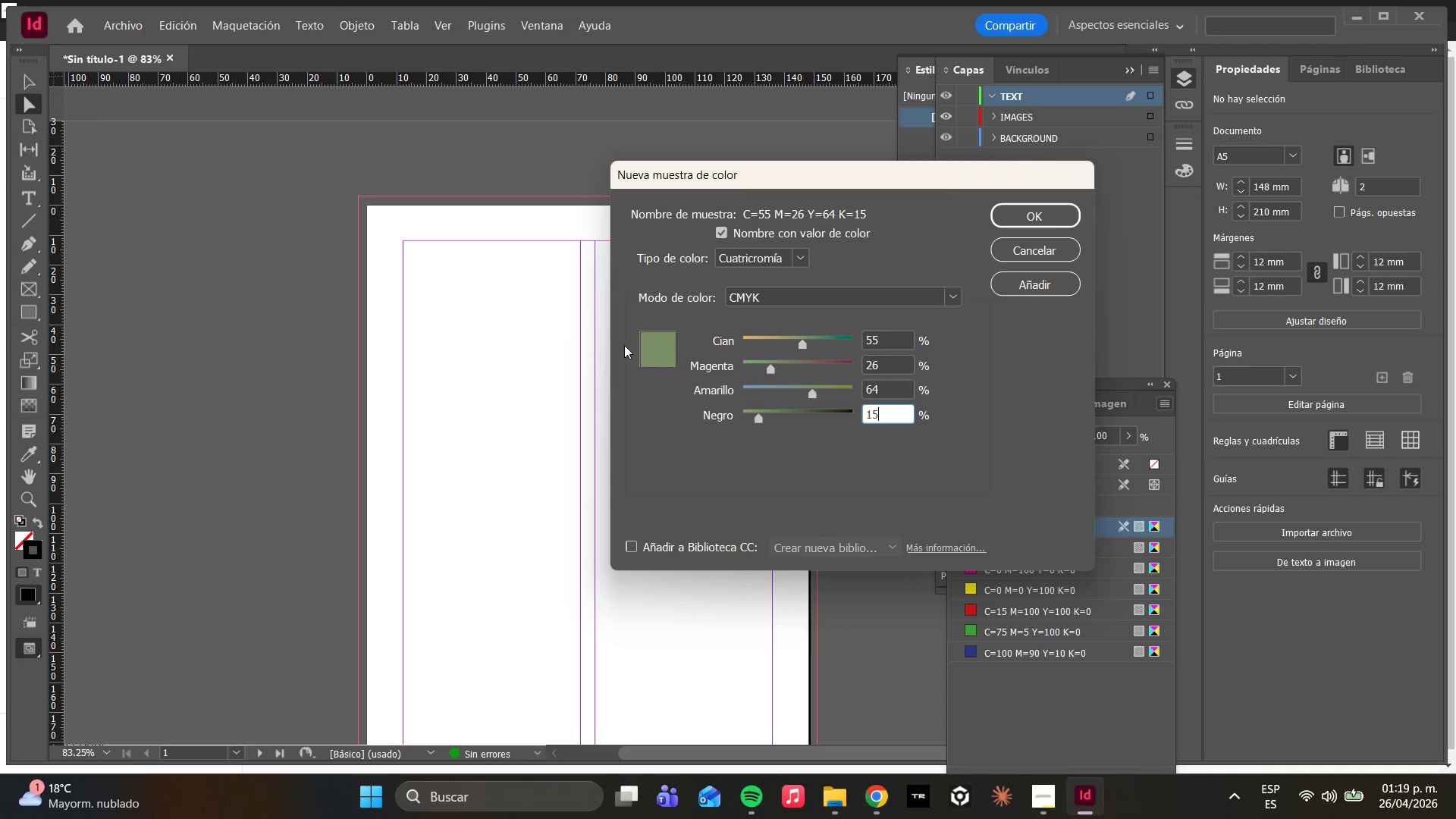 
left_click([1013, 282])
 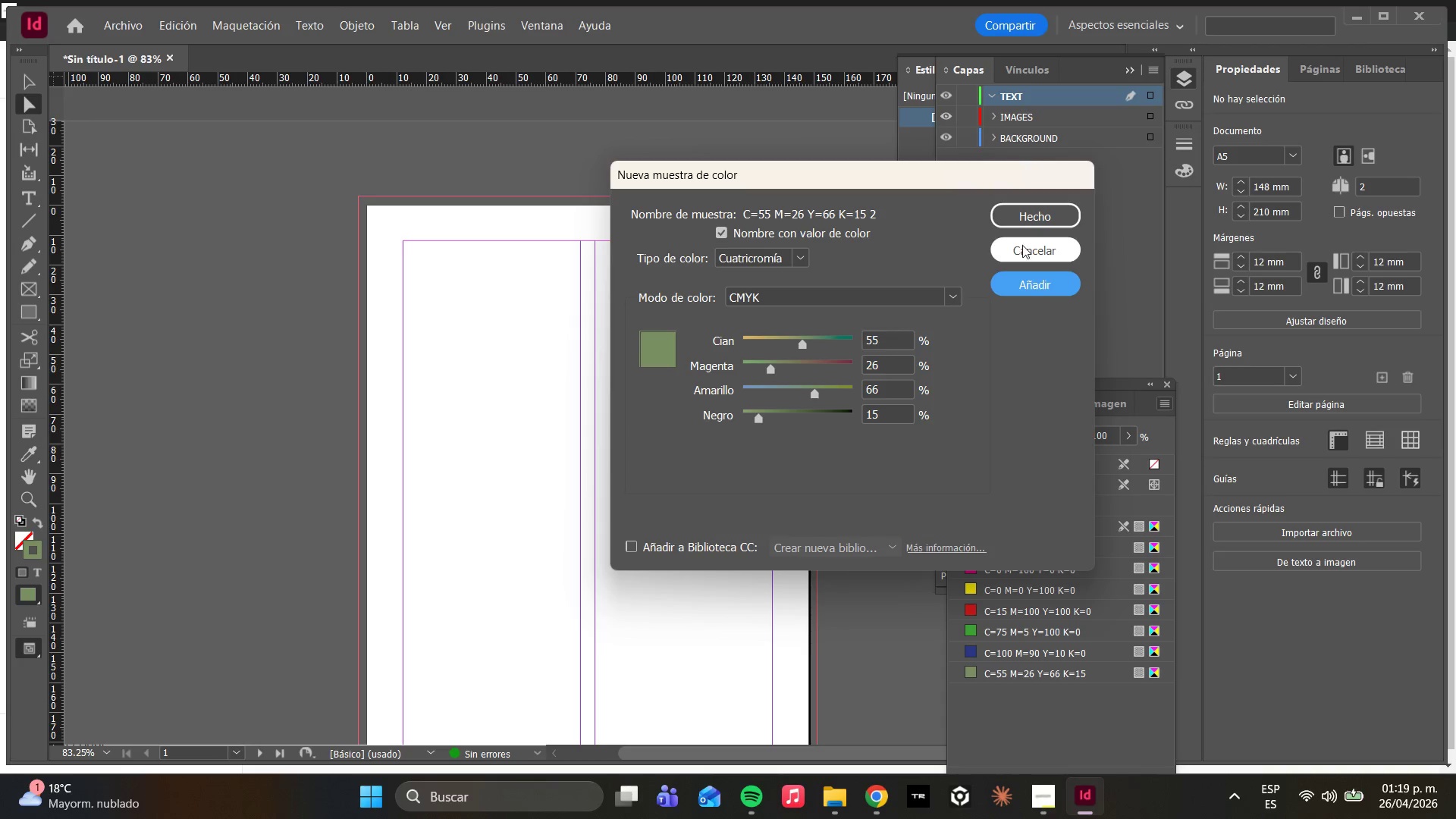 
wait(9.83)
 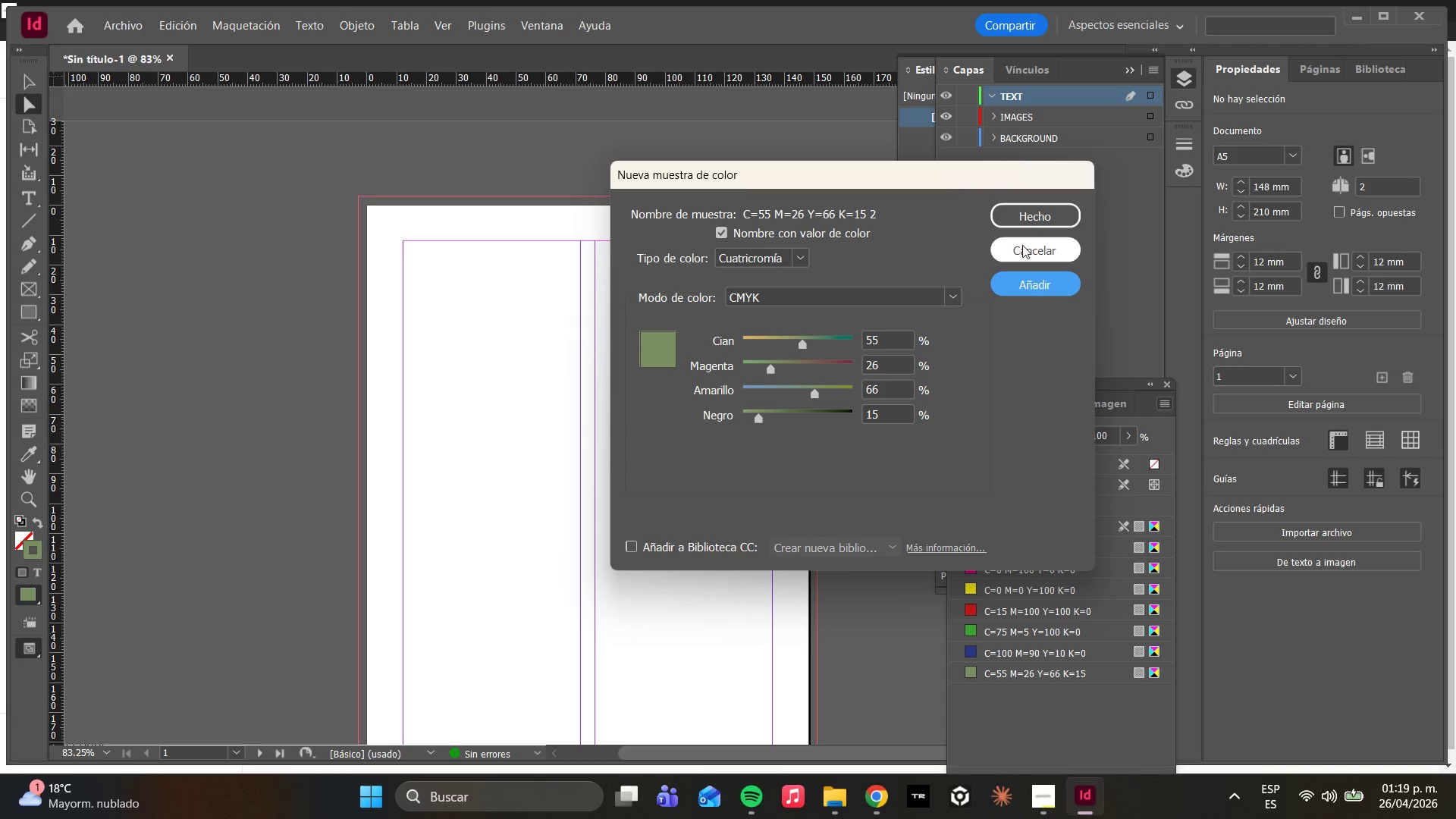 
left_click_drag(start_coordinate=[776, 338], to_coordinate=[746, 343])
 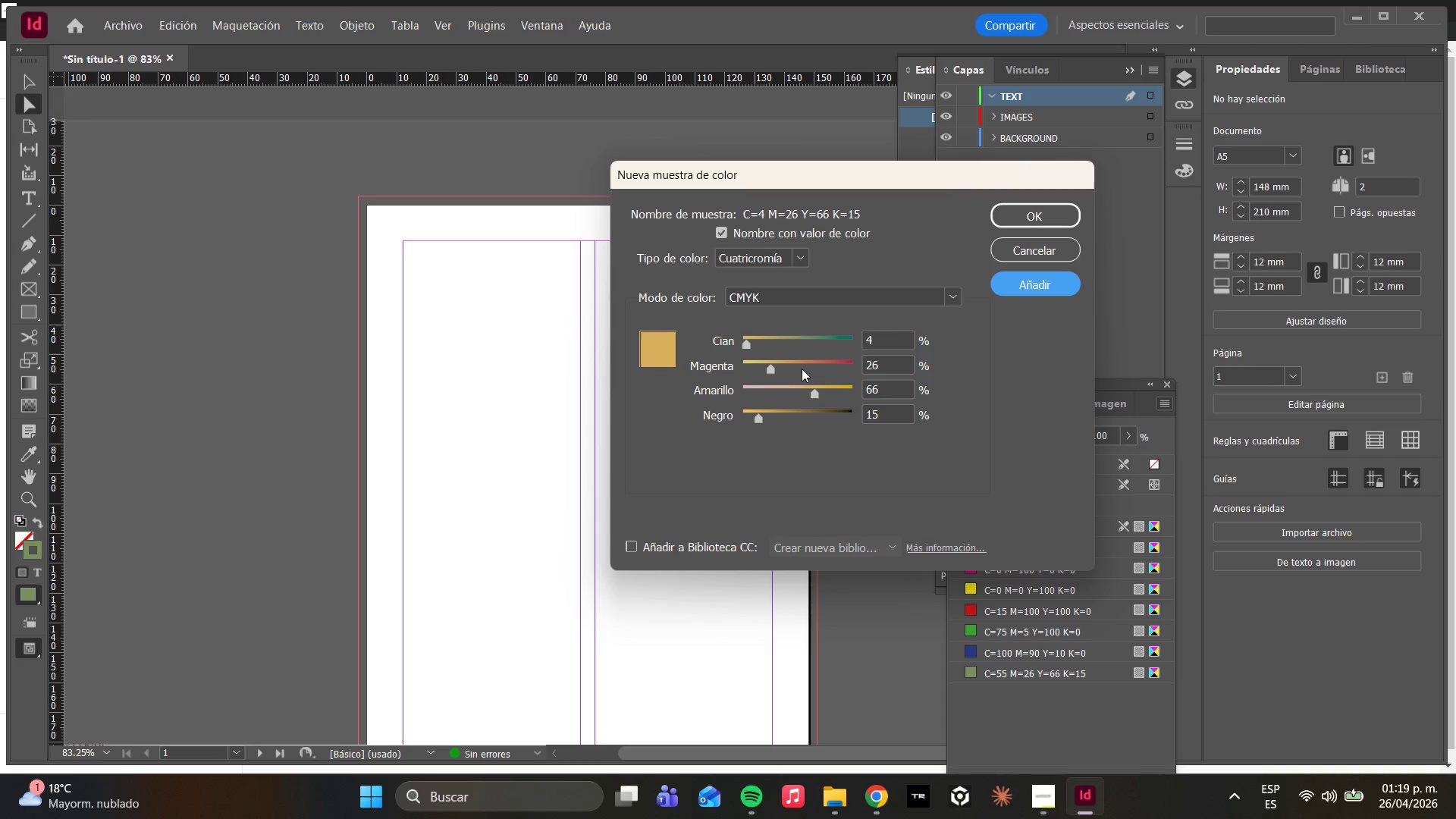 
left_click_drag(start_coordinate=[773, 359], to_coordinate=[746, 361])
 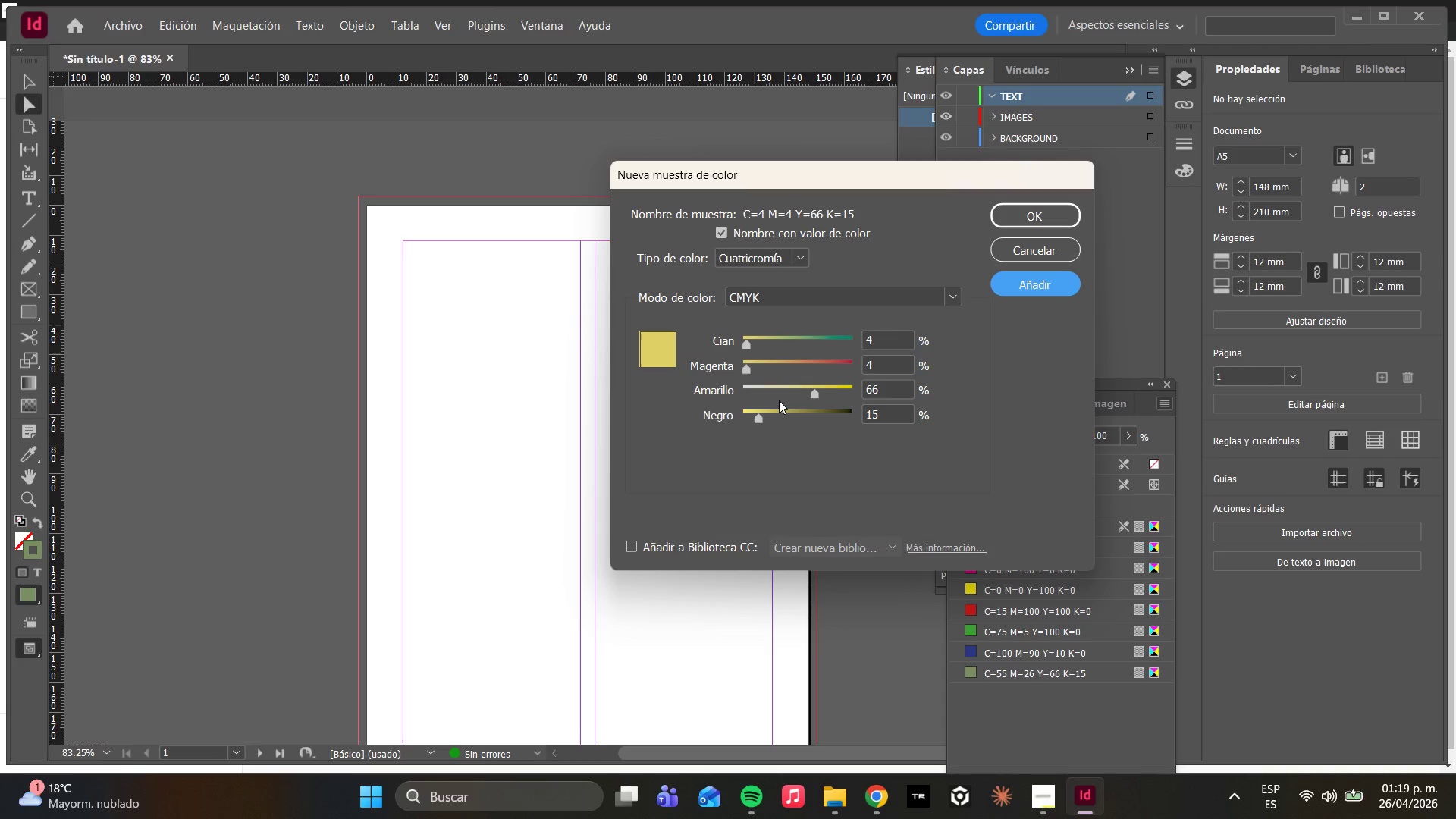 
left_click_drag(start_coordinate=[783, 392], to_coordinate=[751, 392])
 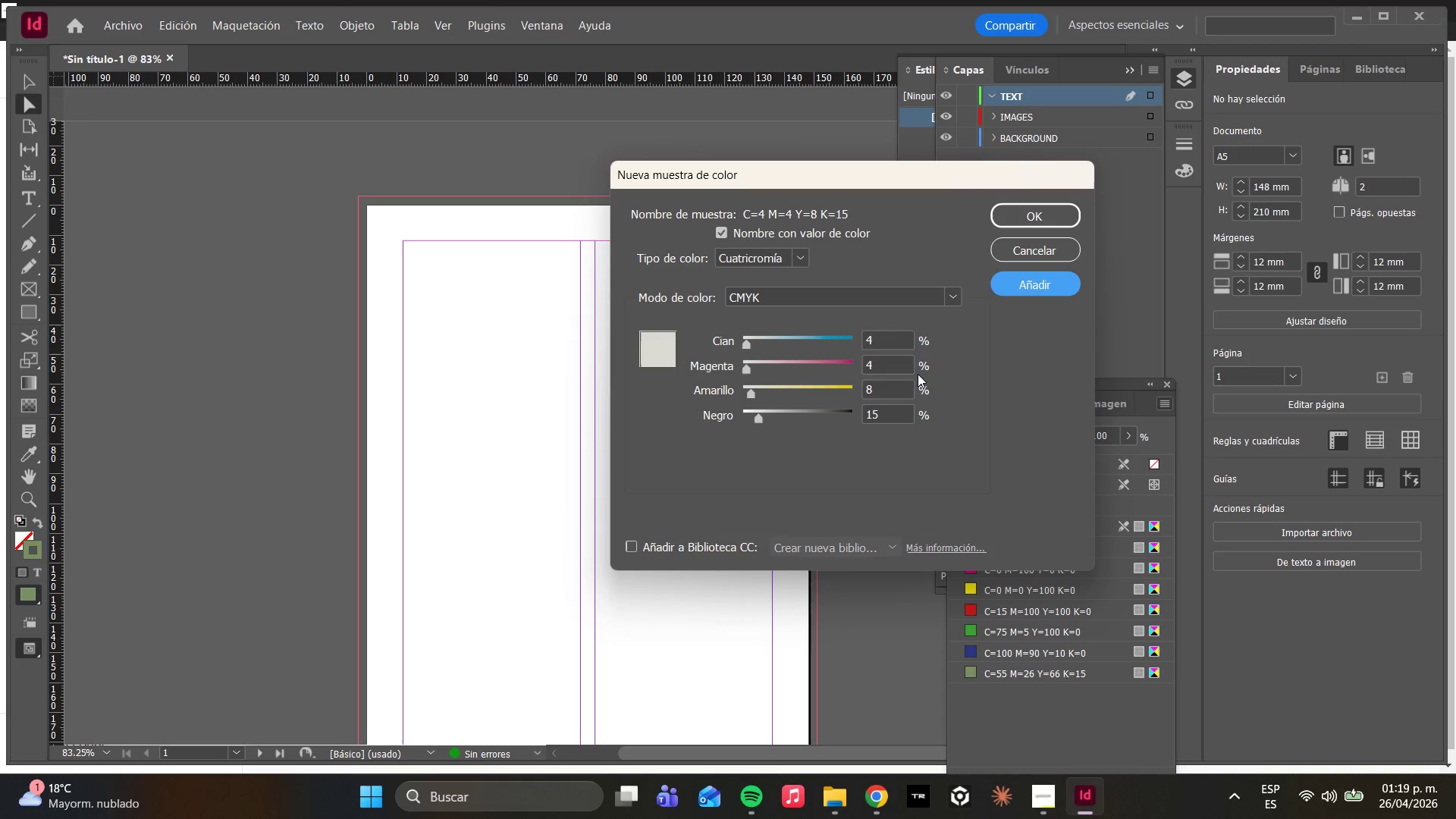 
left_click_drag(start_coordinate=[754, 420], to_coordinate=[719, 419])
 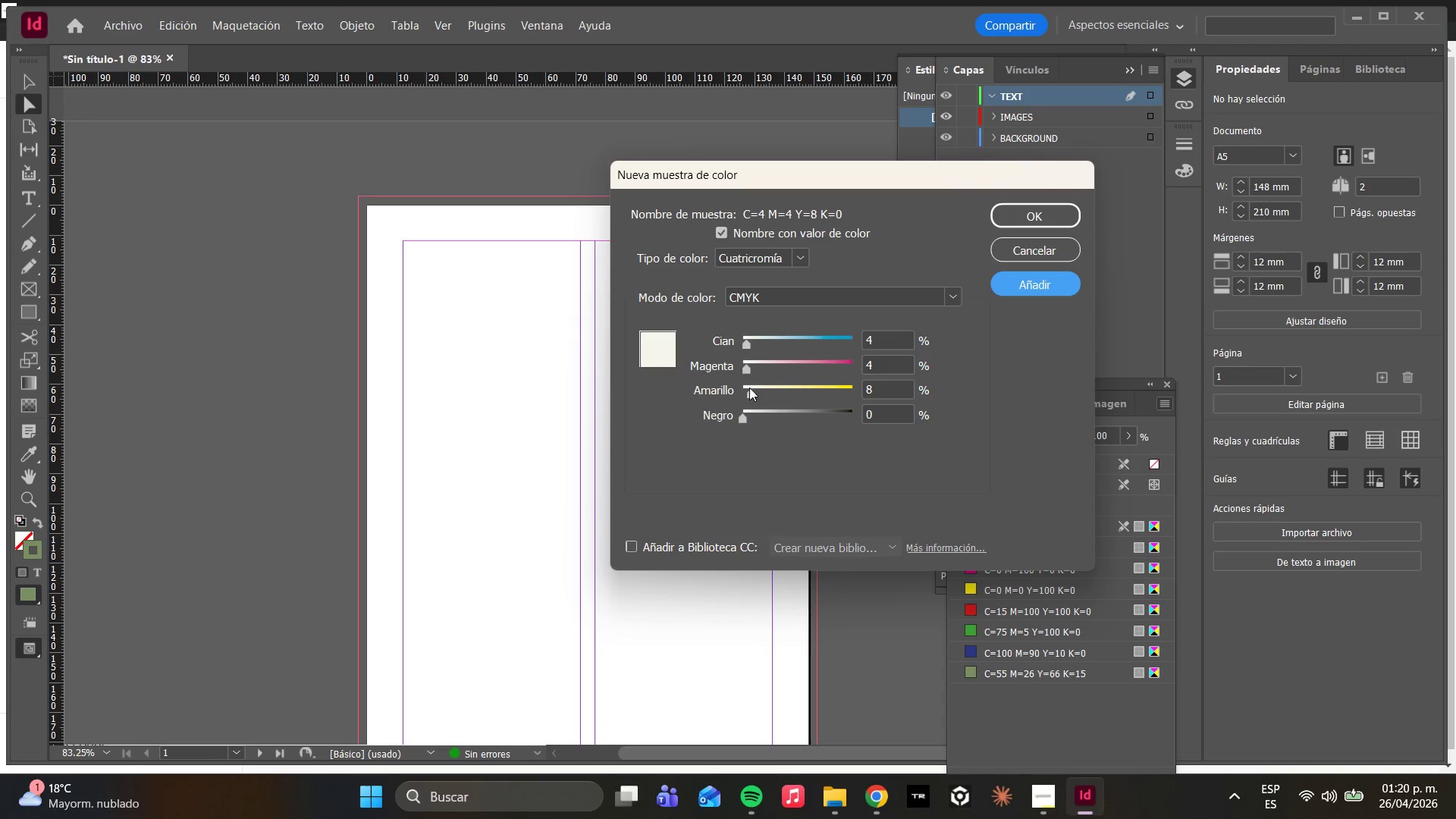 
wait(5.44)
 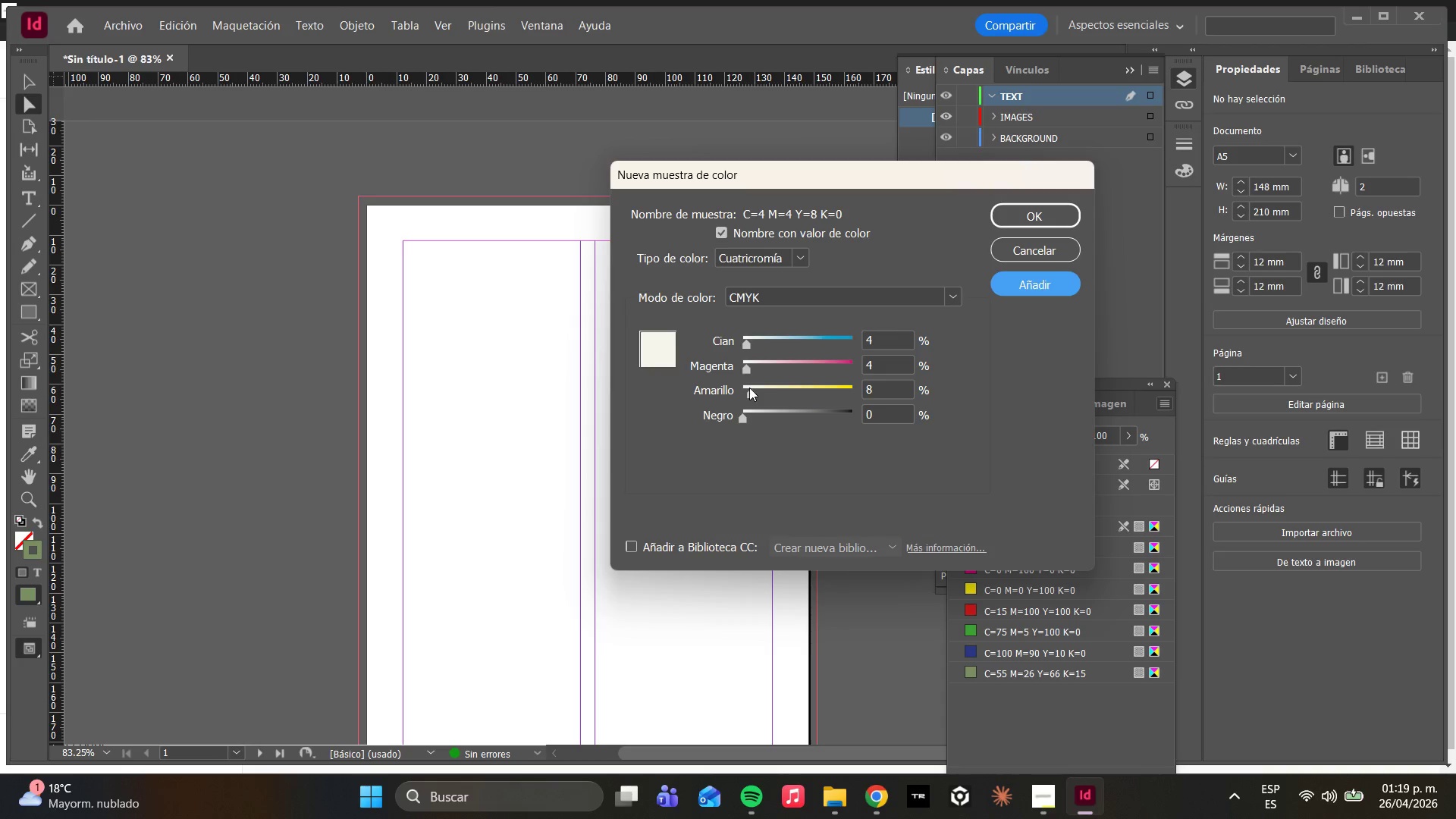 
left_click([1064, 283])
 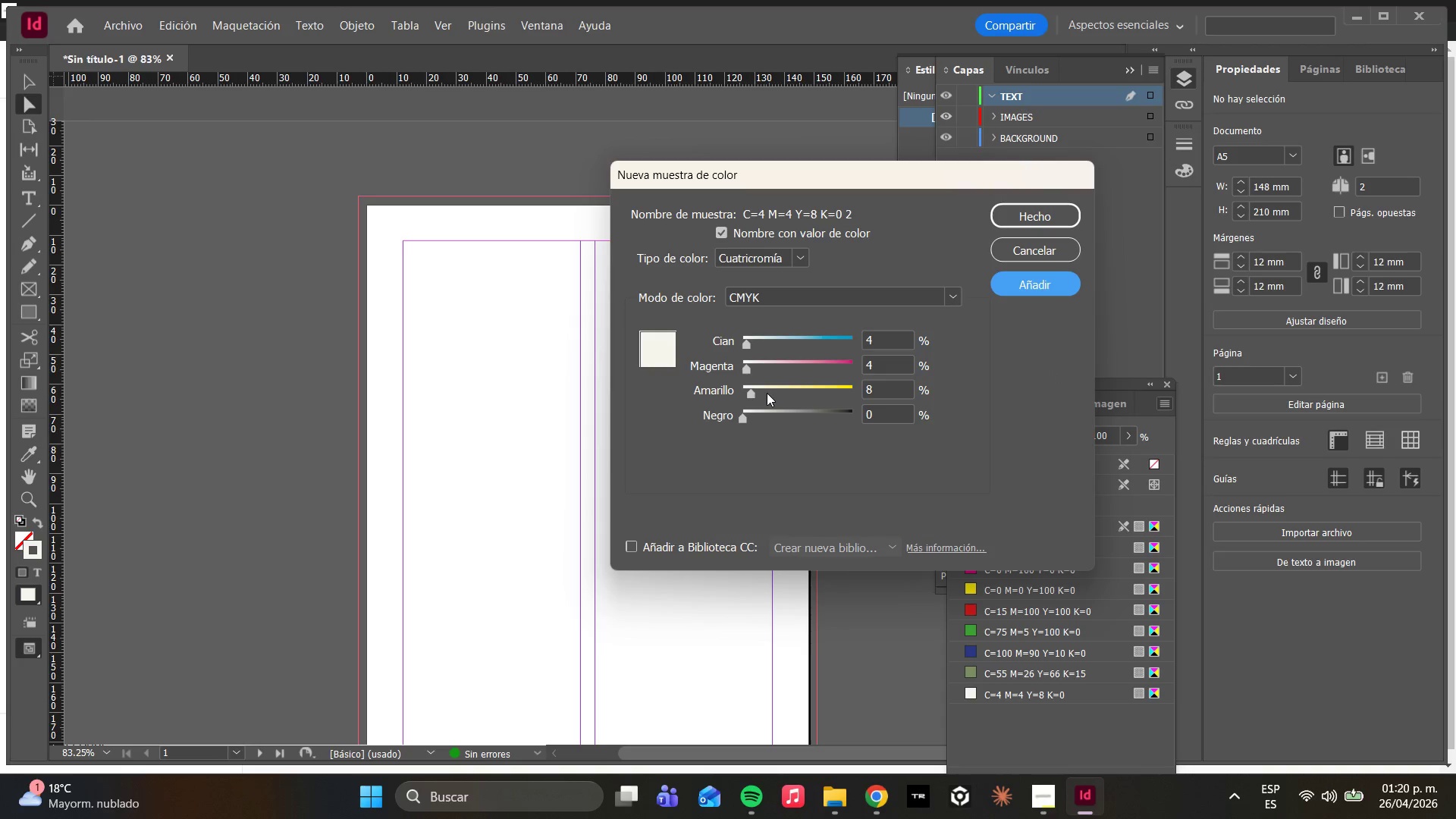 
left_click_drag(start_coordinate=[748, 393], to_coordinate=[758, 393])
 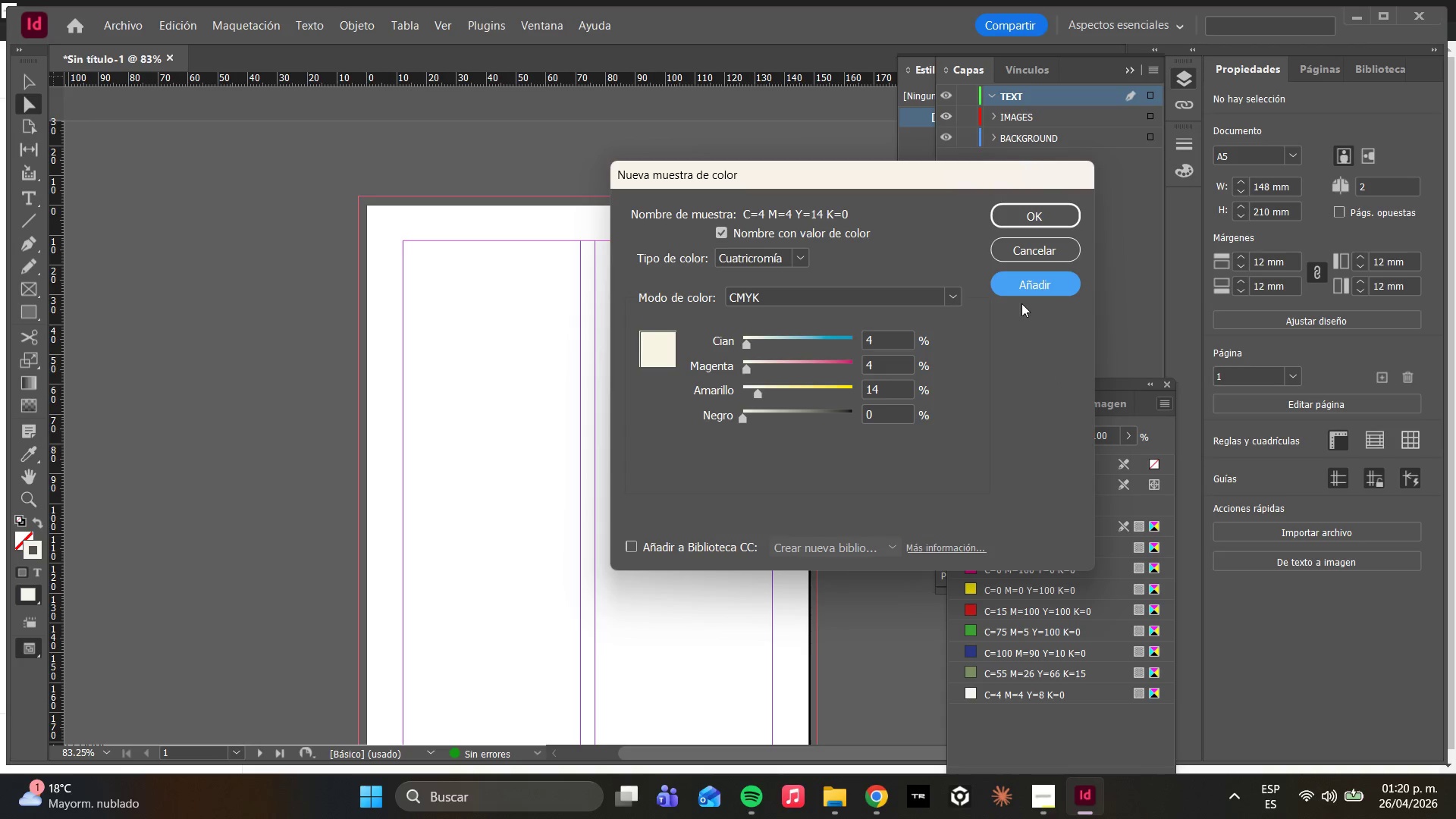 
left_click([1017, 283])
 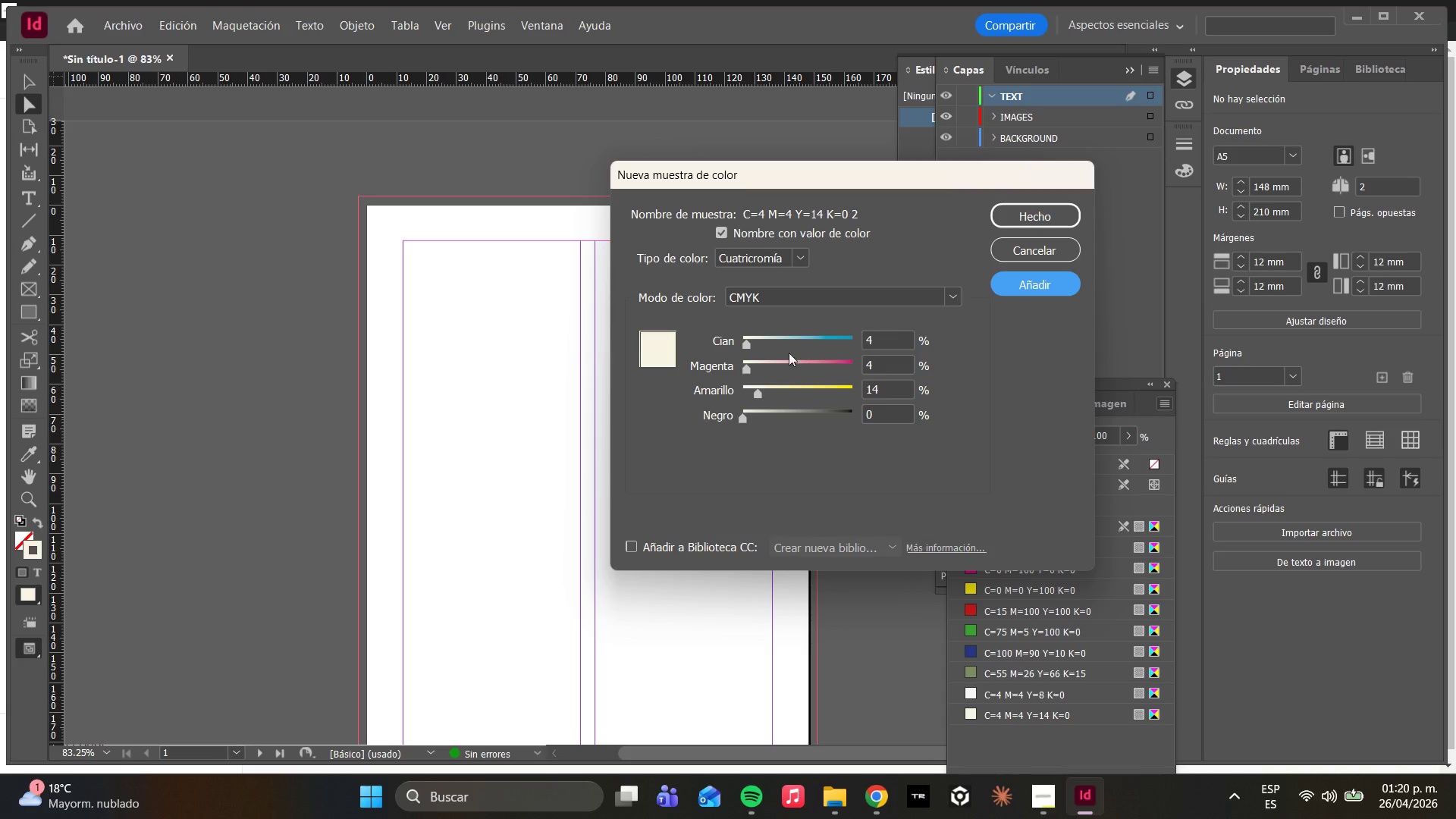 
left_click_drag(start_coordinate=[760, 386], to_coordinate=[803, 391])
 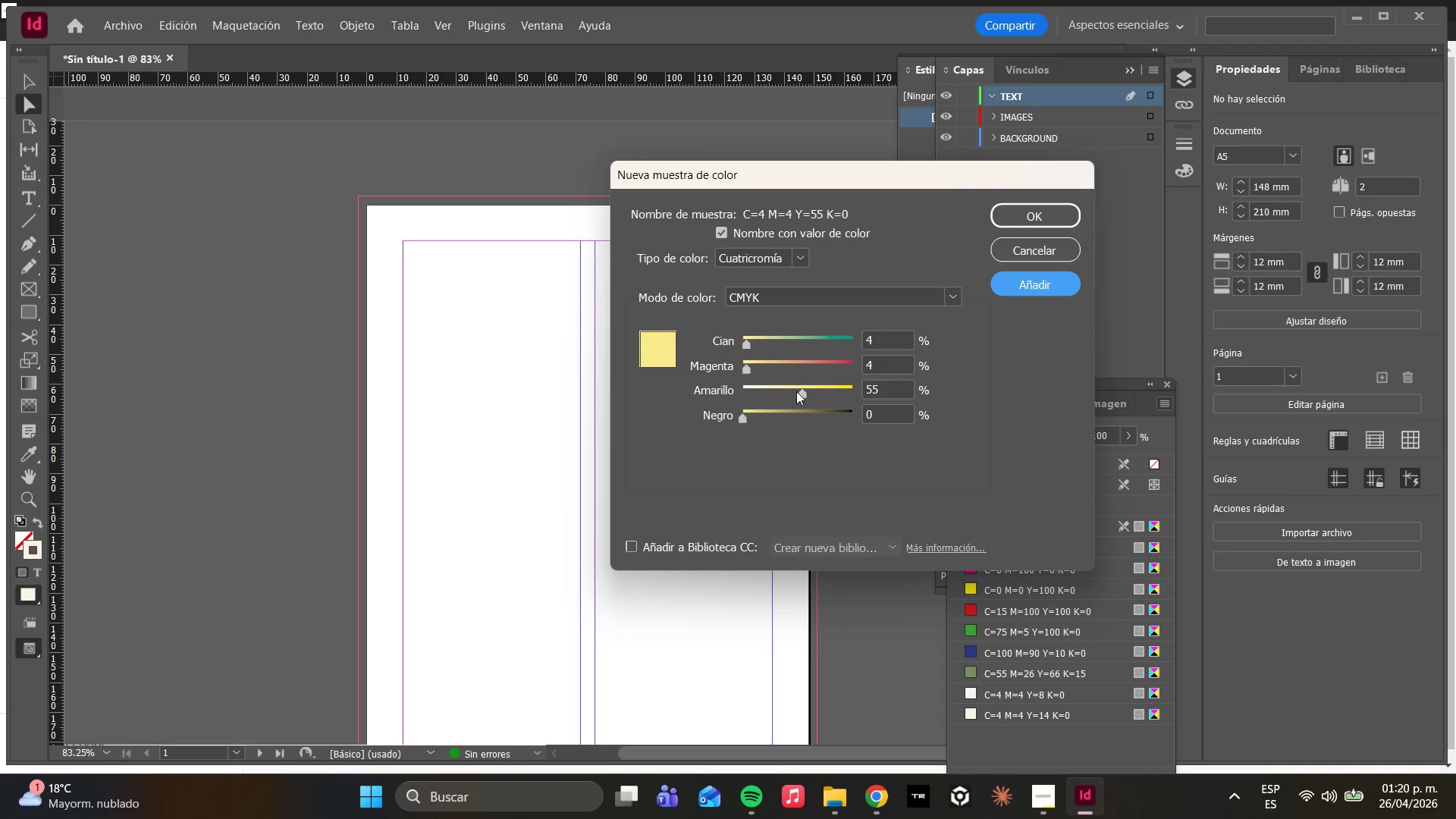 
left_click_drag(start_coordinate=[795, 391], to_coordinate=[761, 393])
 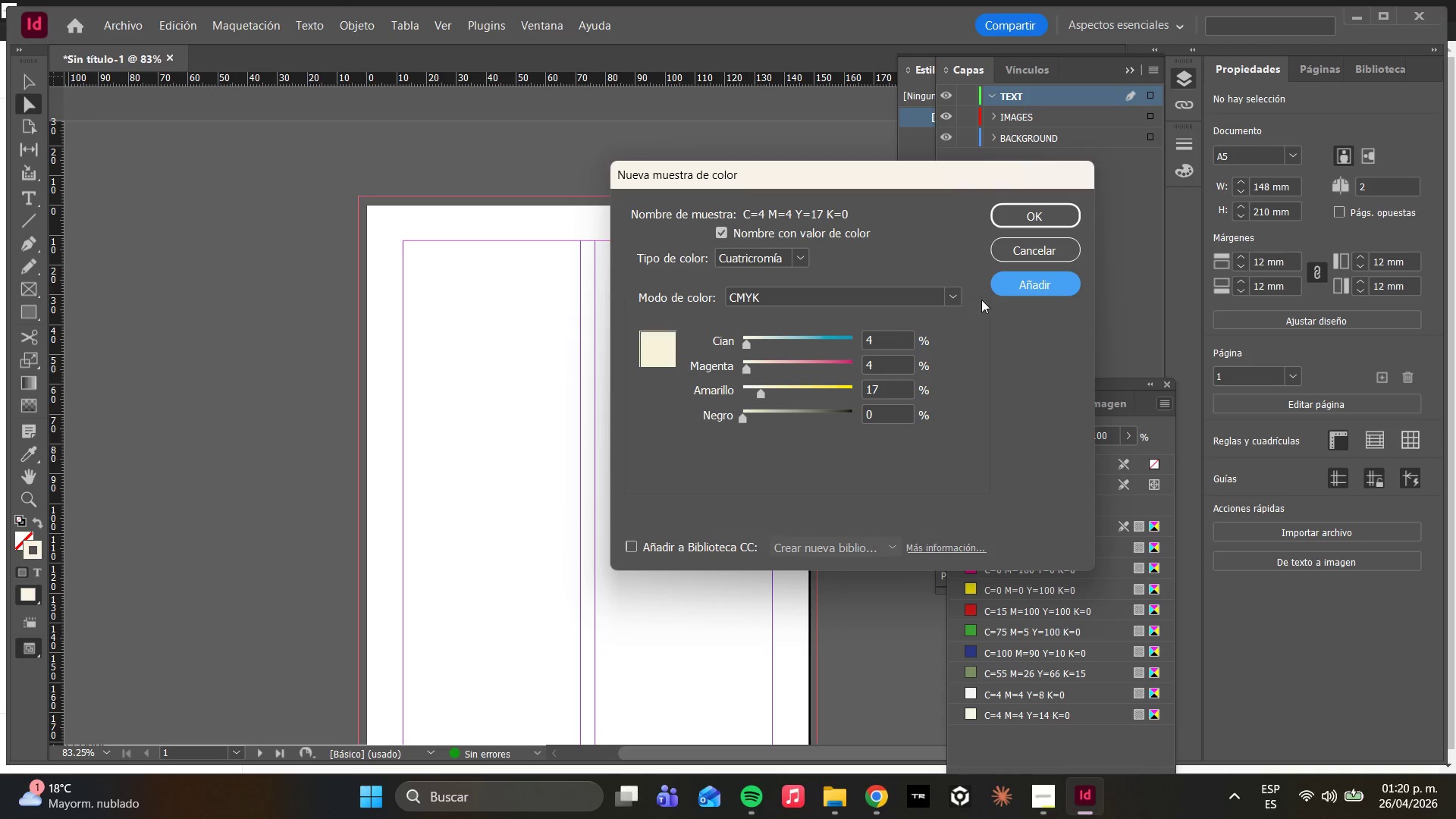 
left_click([1003, 287])
 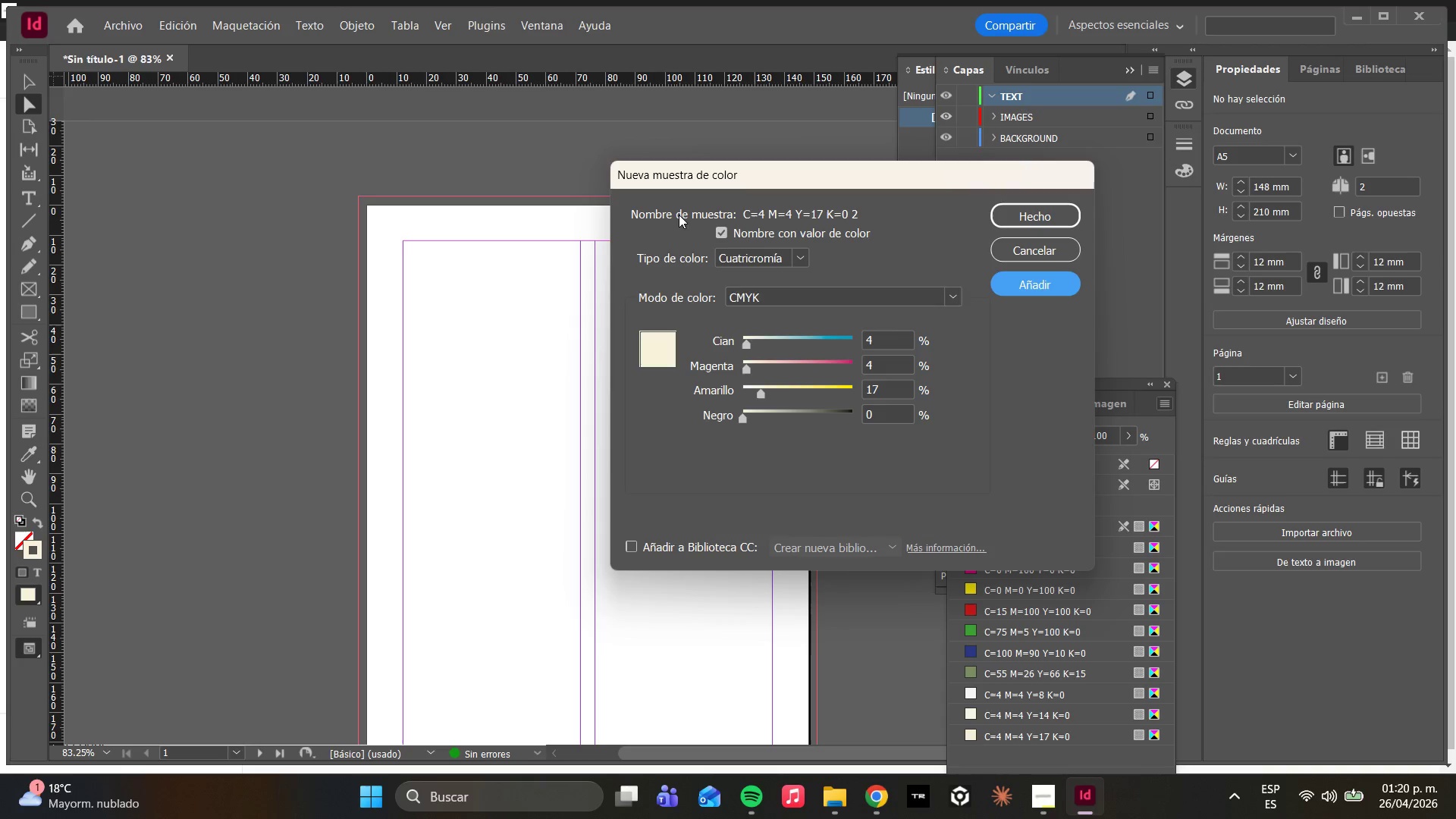 
wait(6.67)
 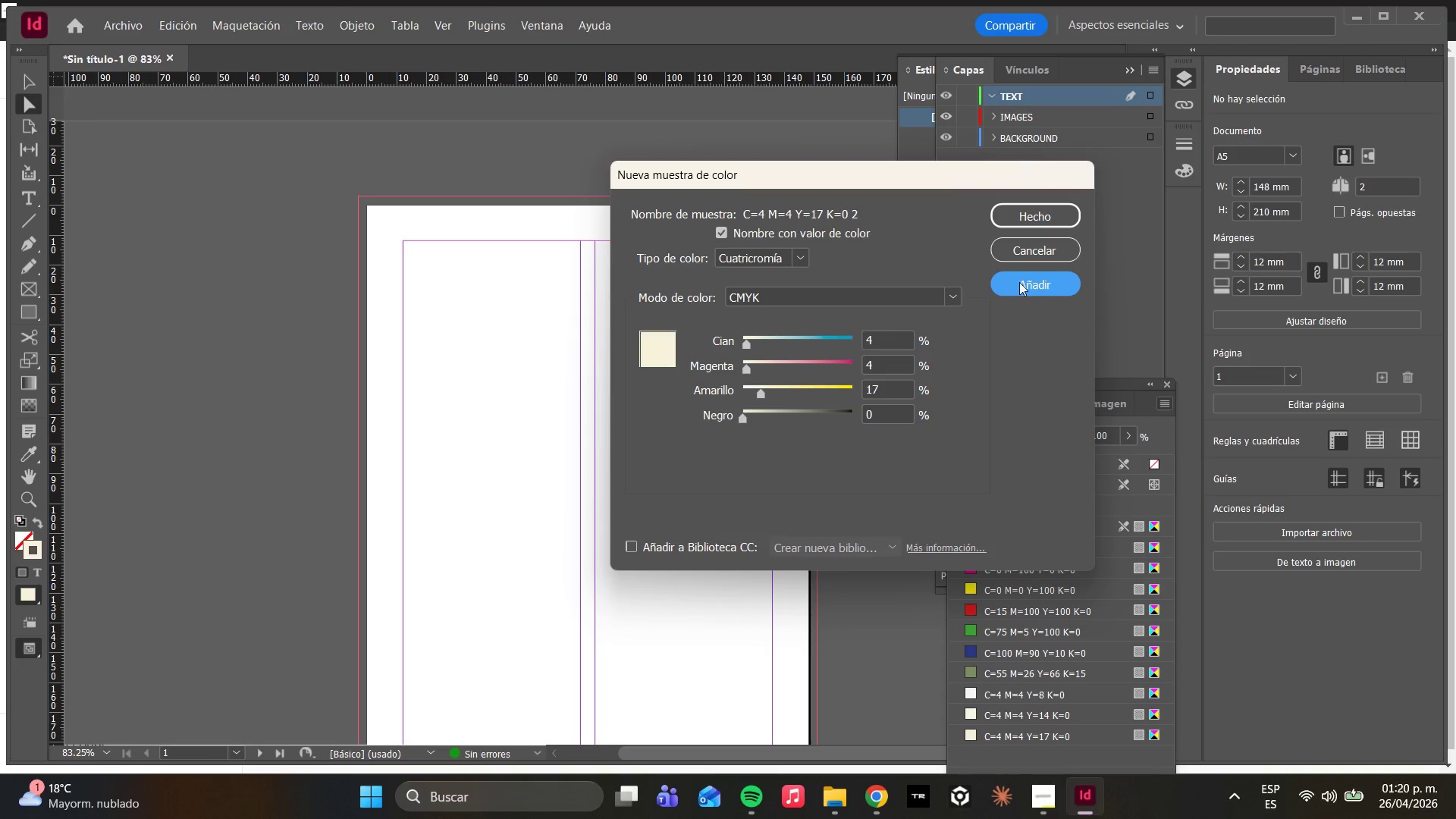 
left_click_drag(start_coordinate=[882, 343], to_coordinate=[853, 340])
 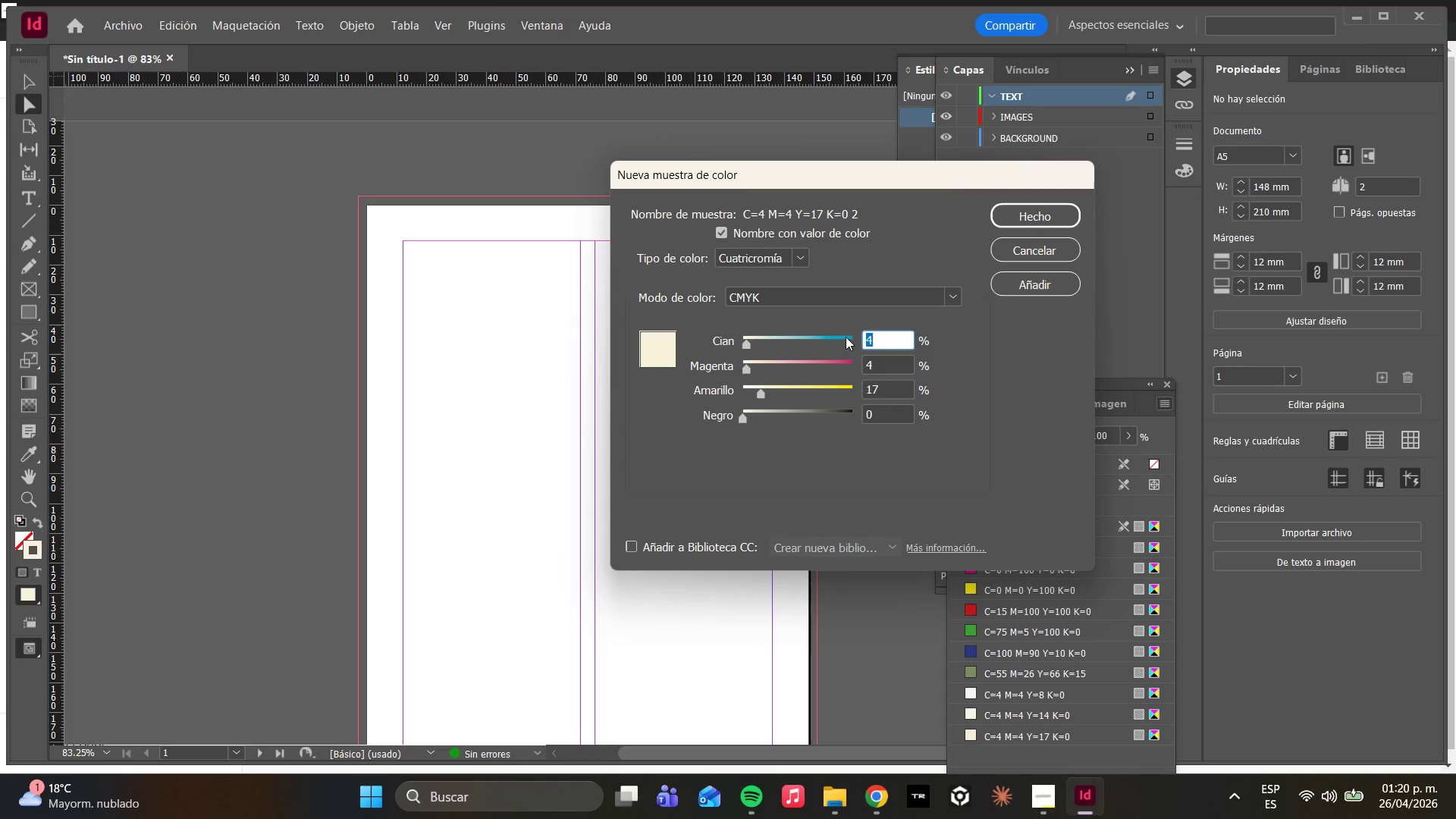 
type(20)
 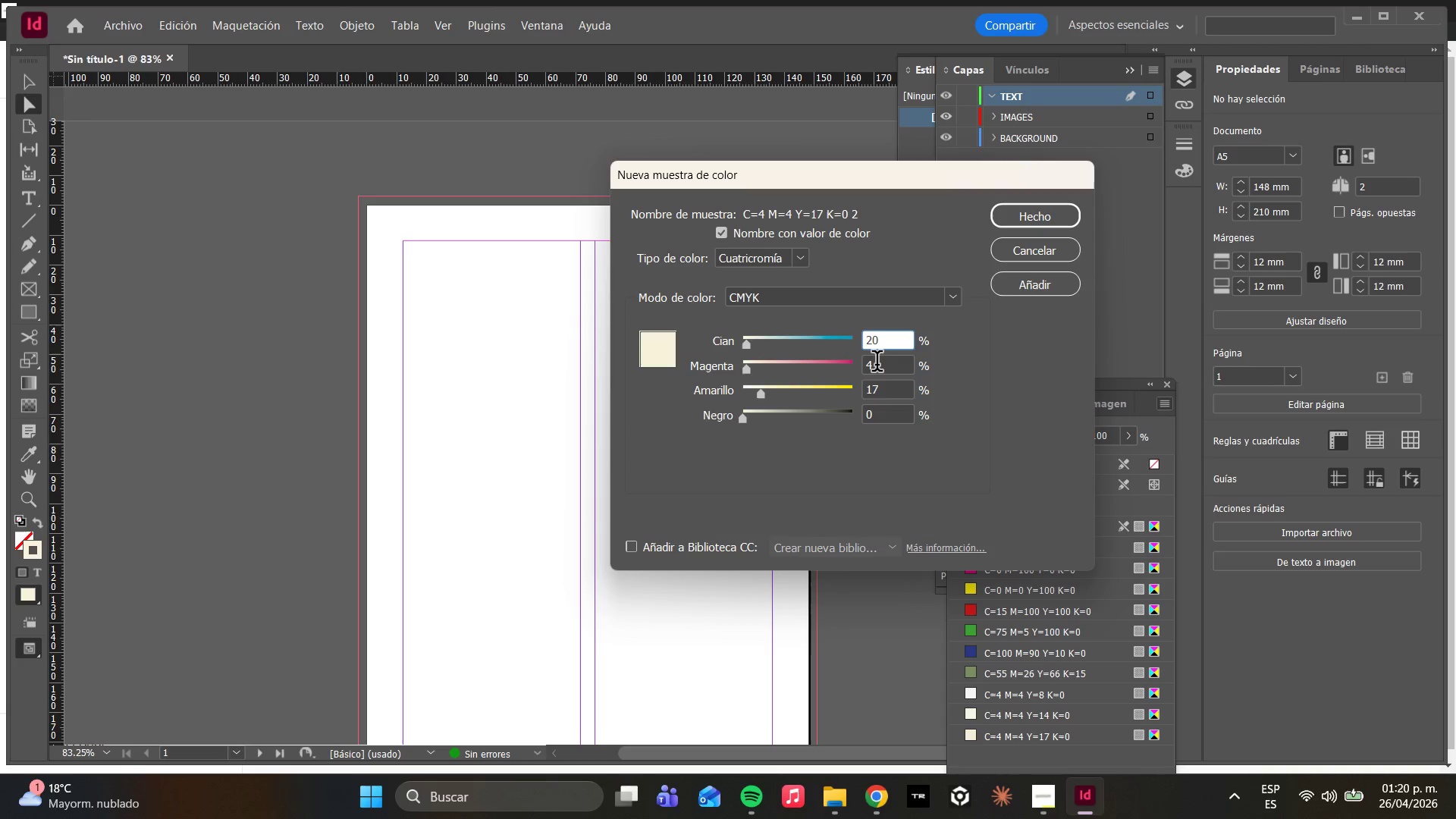 
left_click_drag(start_coordinate=[876, 364], to_coordinate=[812, 350])
 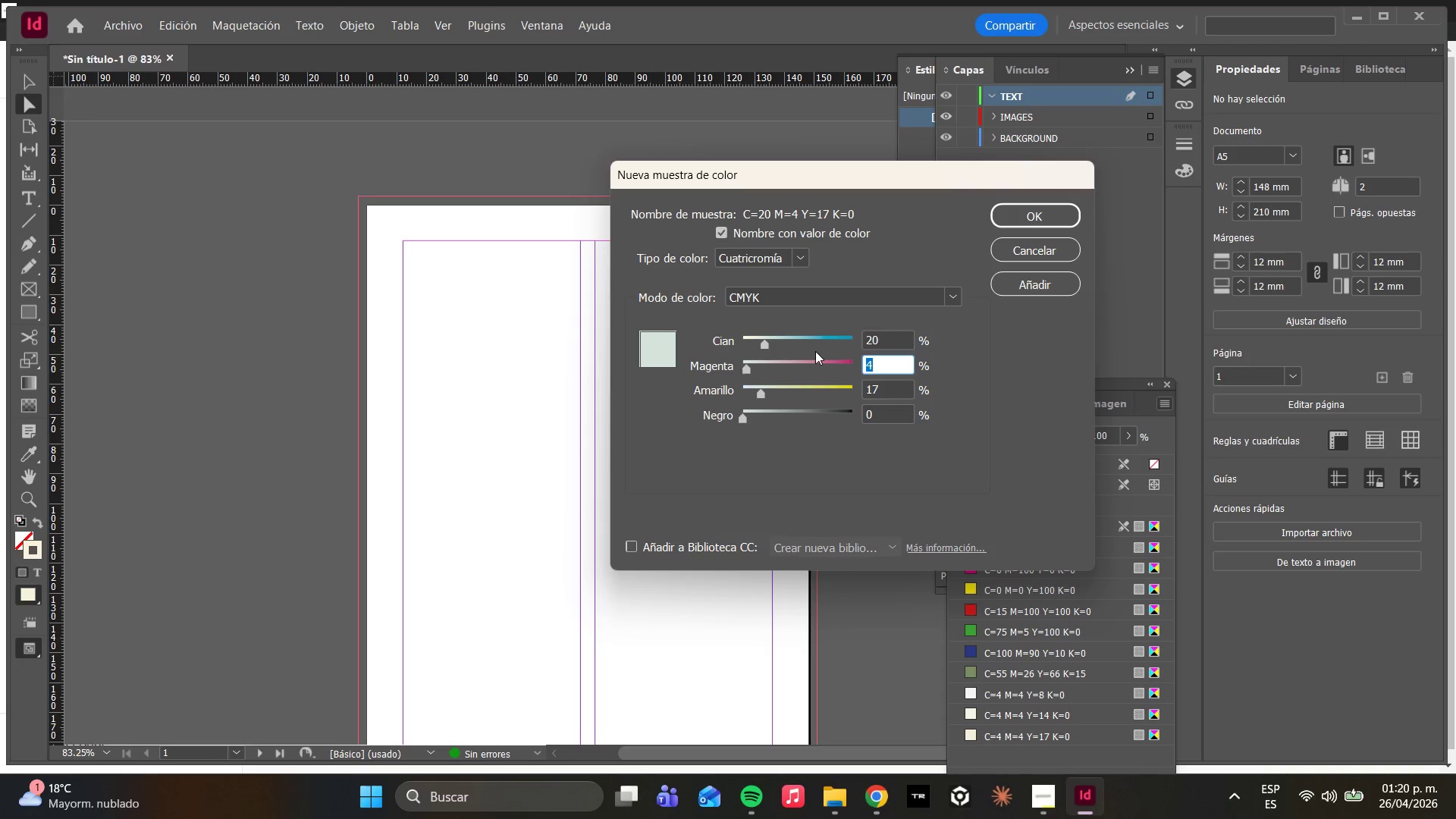 
type(40)
 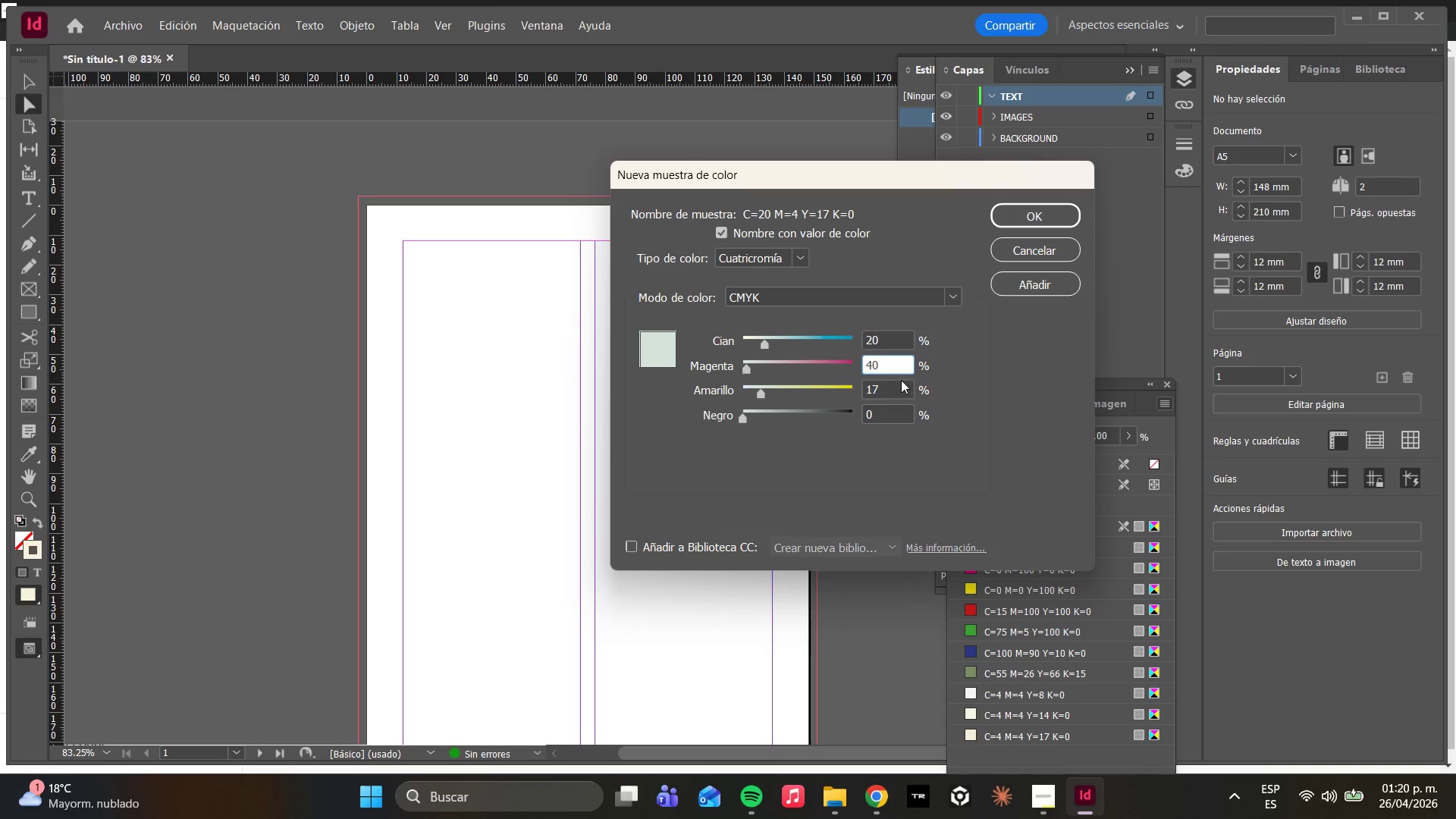 
left_click_drag(start_coordinate=[893, 381], to_coordinate=[800, 359])
 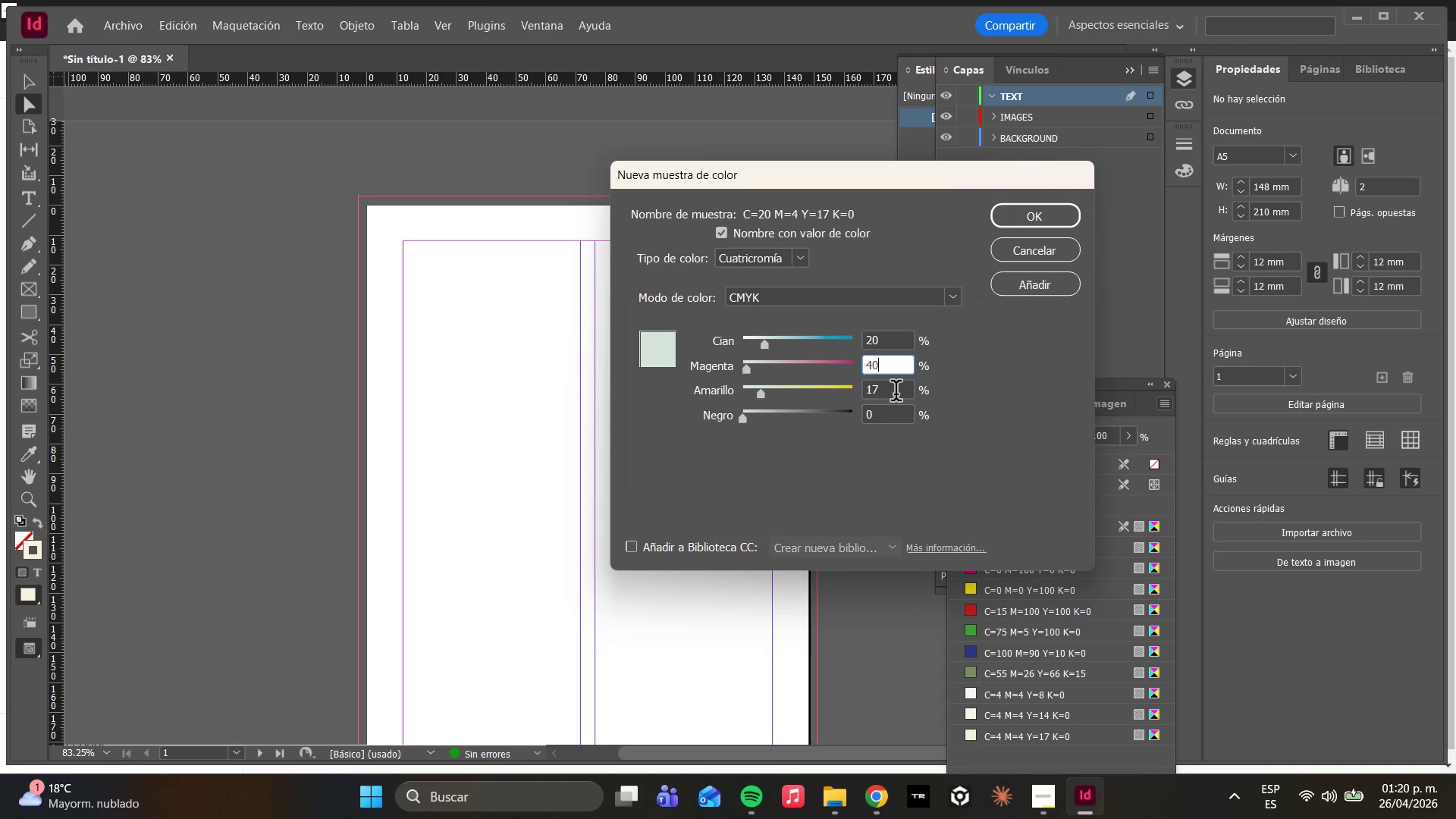 
left_click_drag(start_coordinate=[893, 392], to_coordinate=[806, 381])
 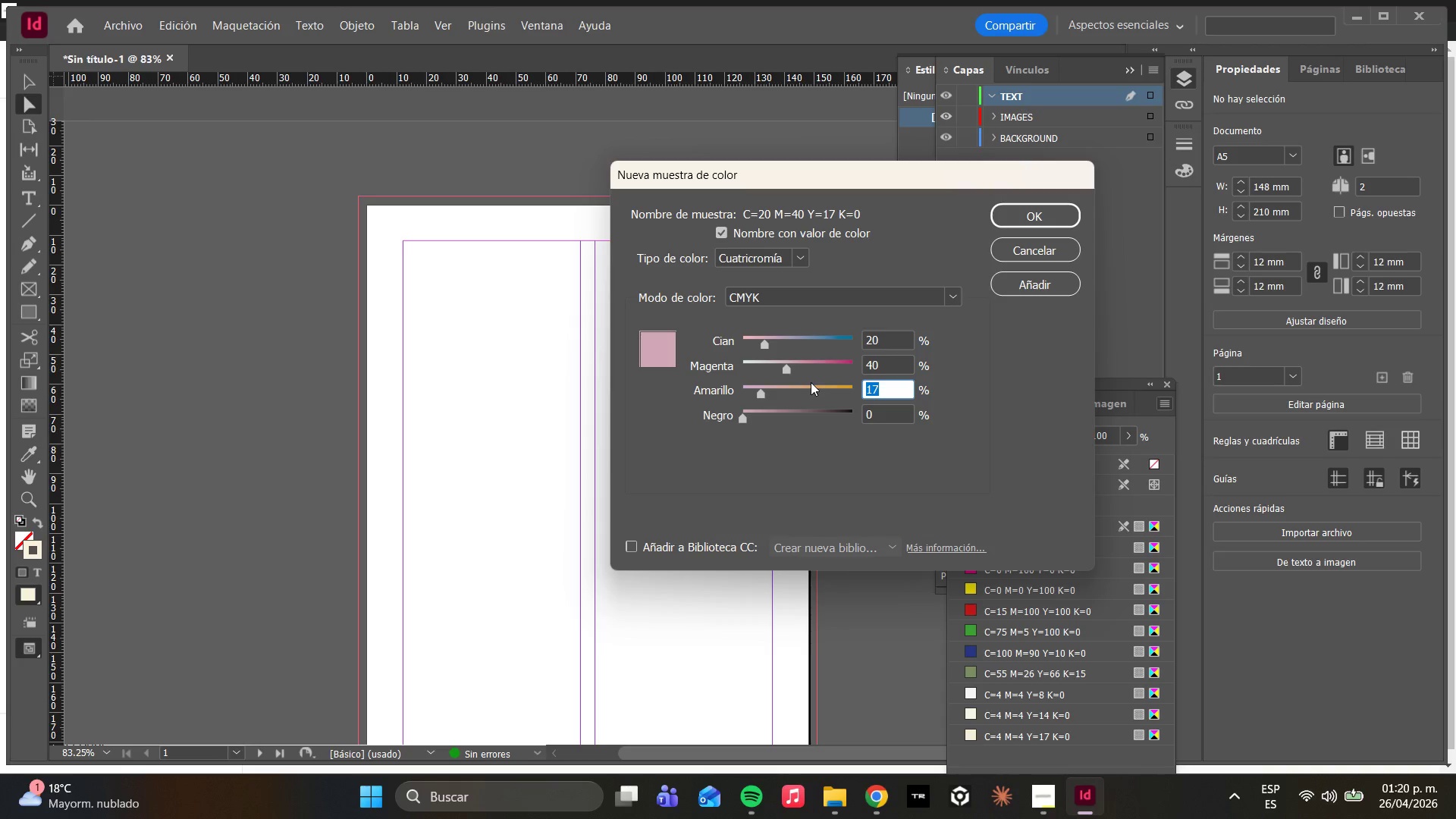 
type(45)
 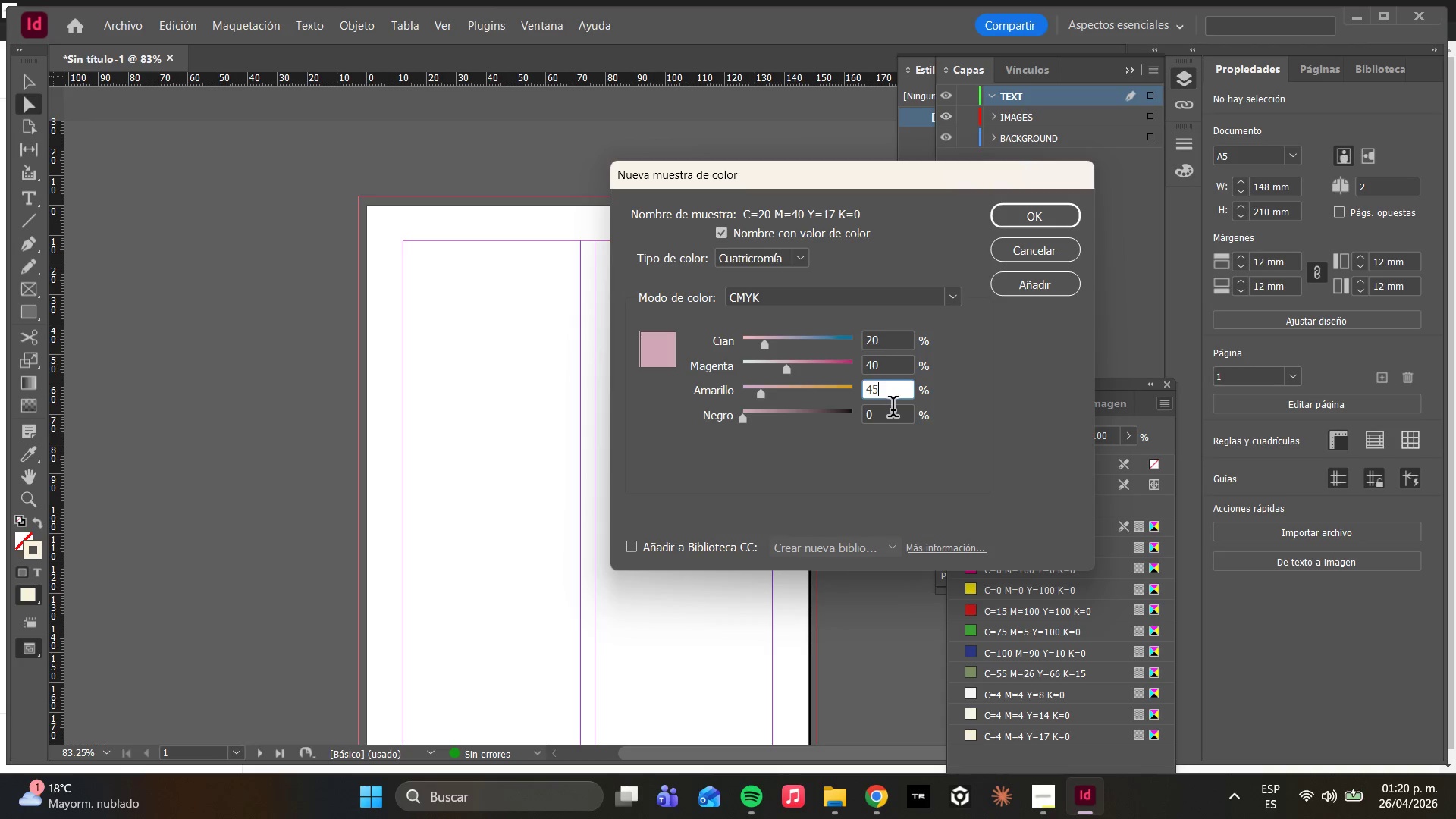 
left_click_drag(start_coordinate=[893, 410], to_coordinate=[848, 402])
 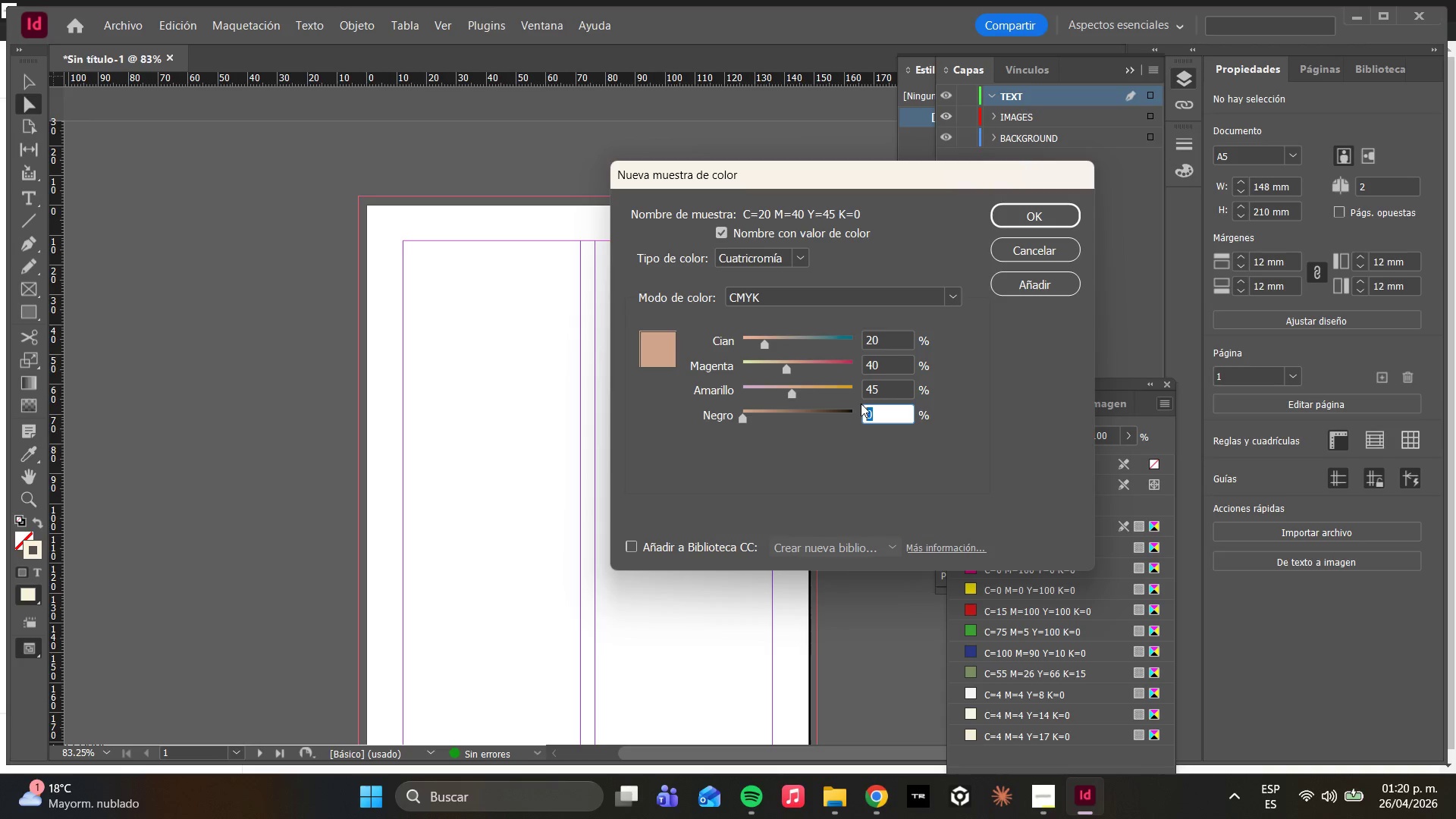 
type(15)
 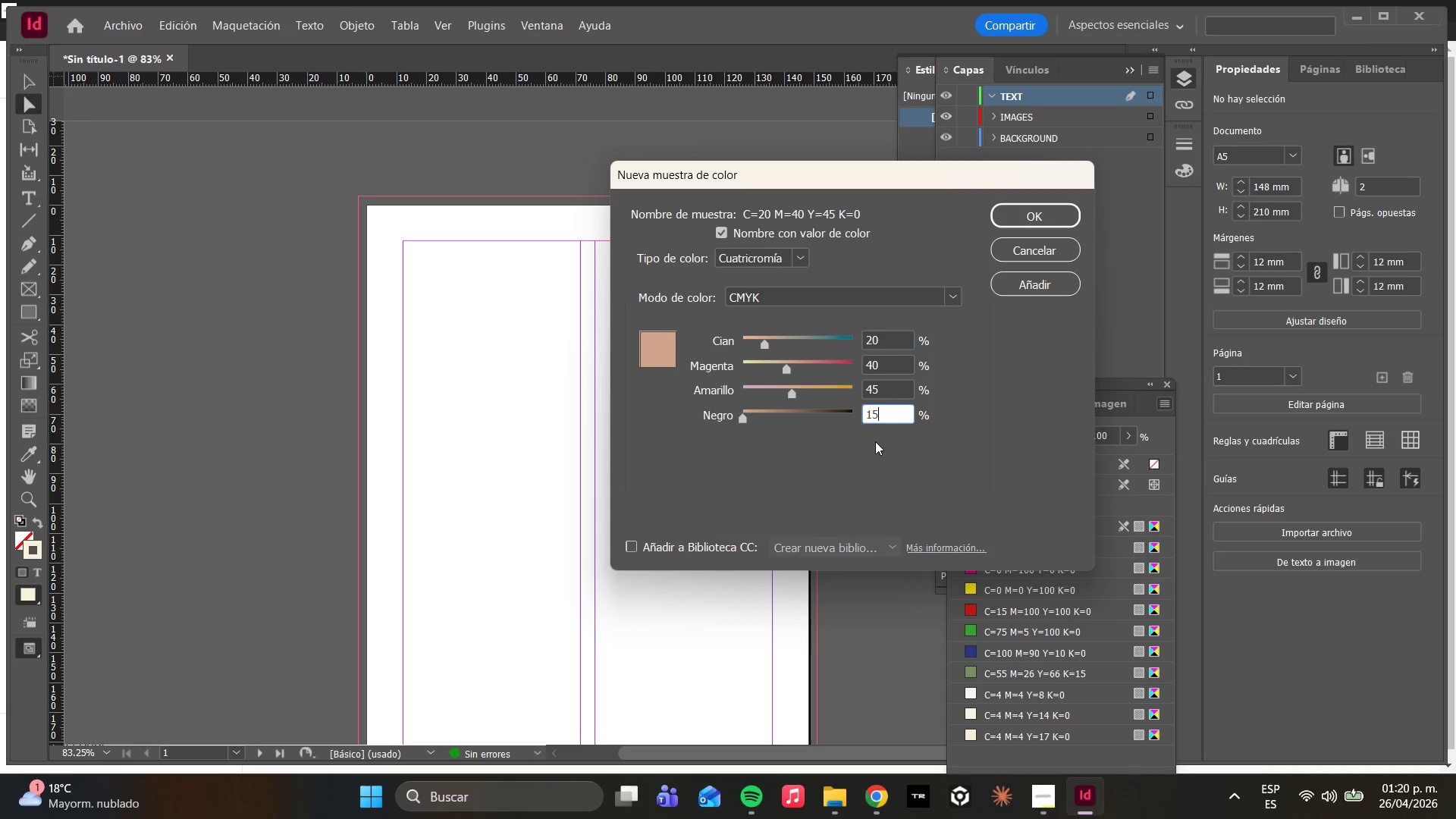 
left_click([832, 447])
 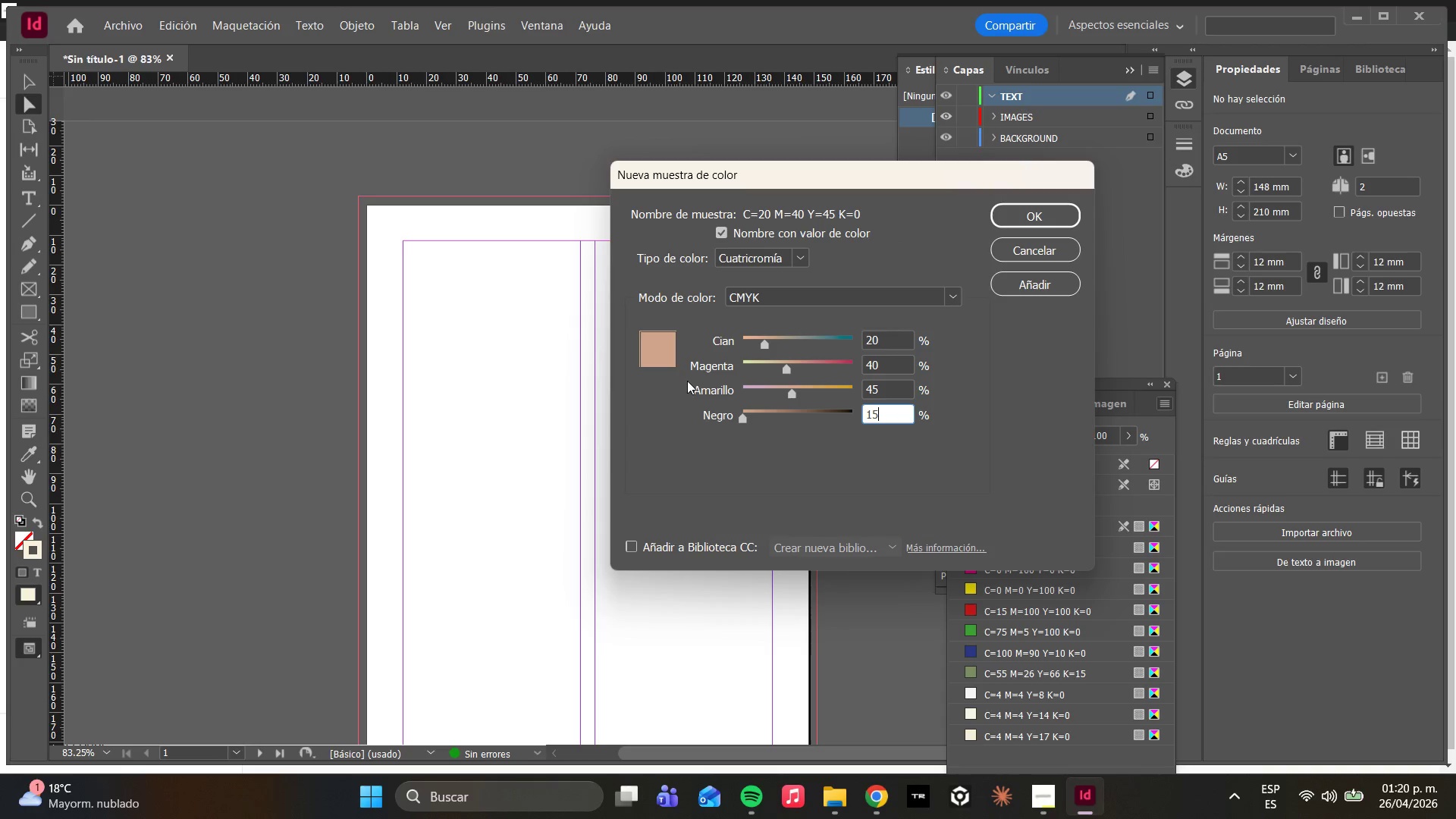 
wait(7.74)
 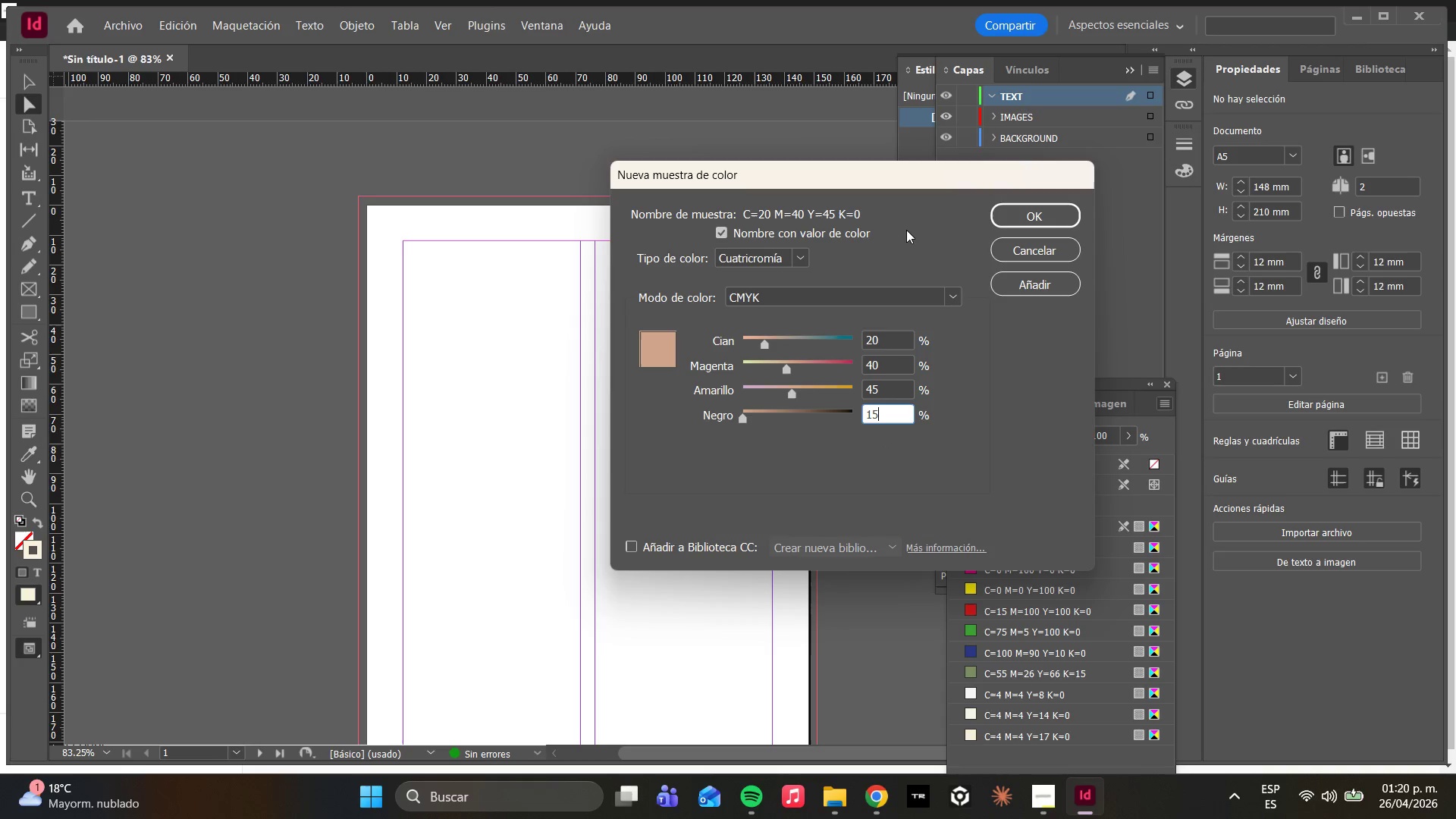 
left_click([1006, 286])
 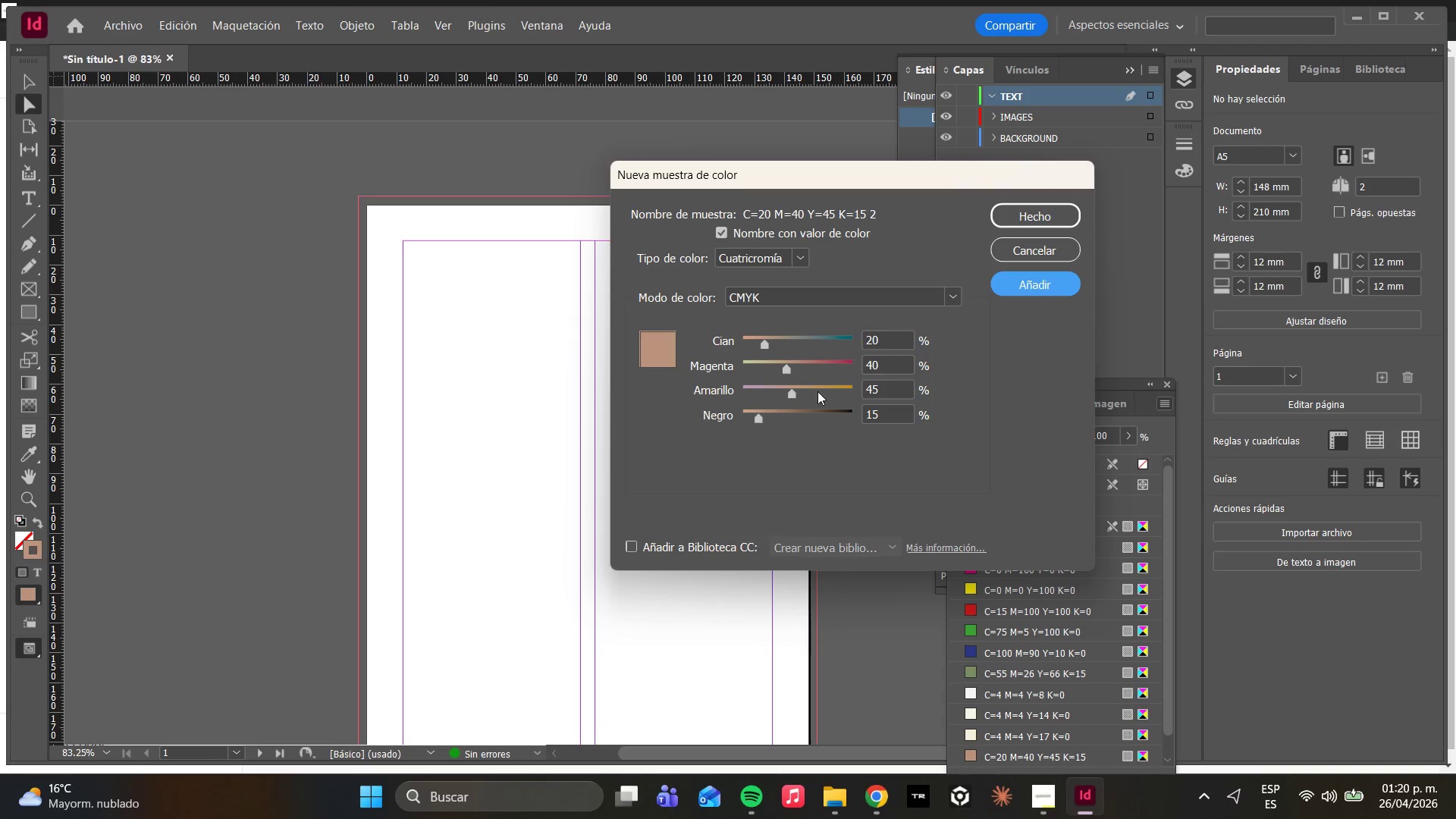 
wait(5.51)
 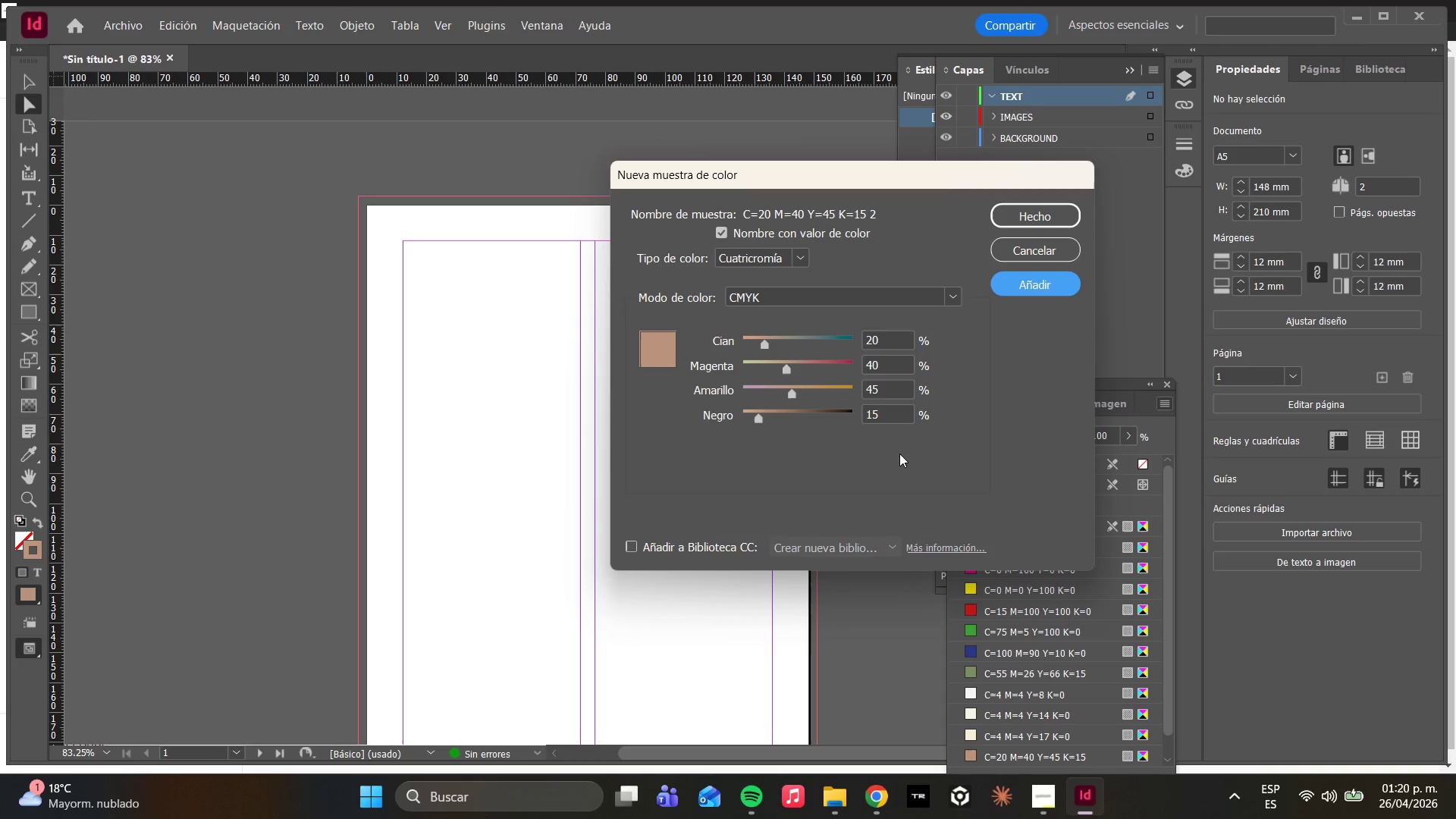 
left_click_drag(start_coordinate=[890, 340], to_coordinate=[797, 319])
 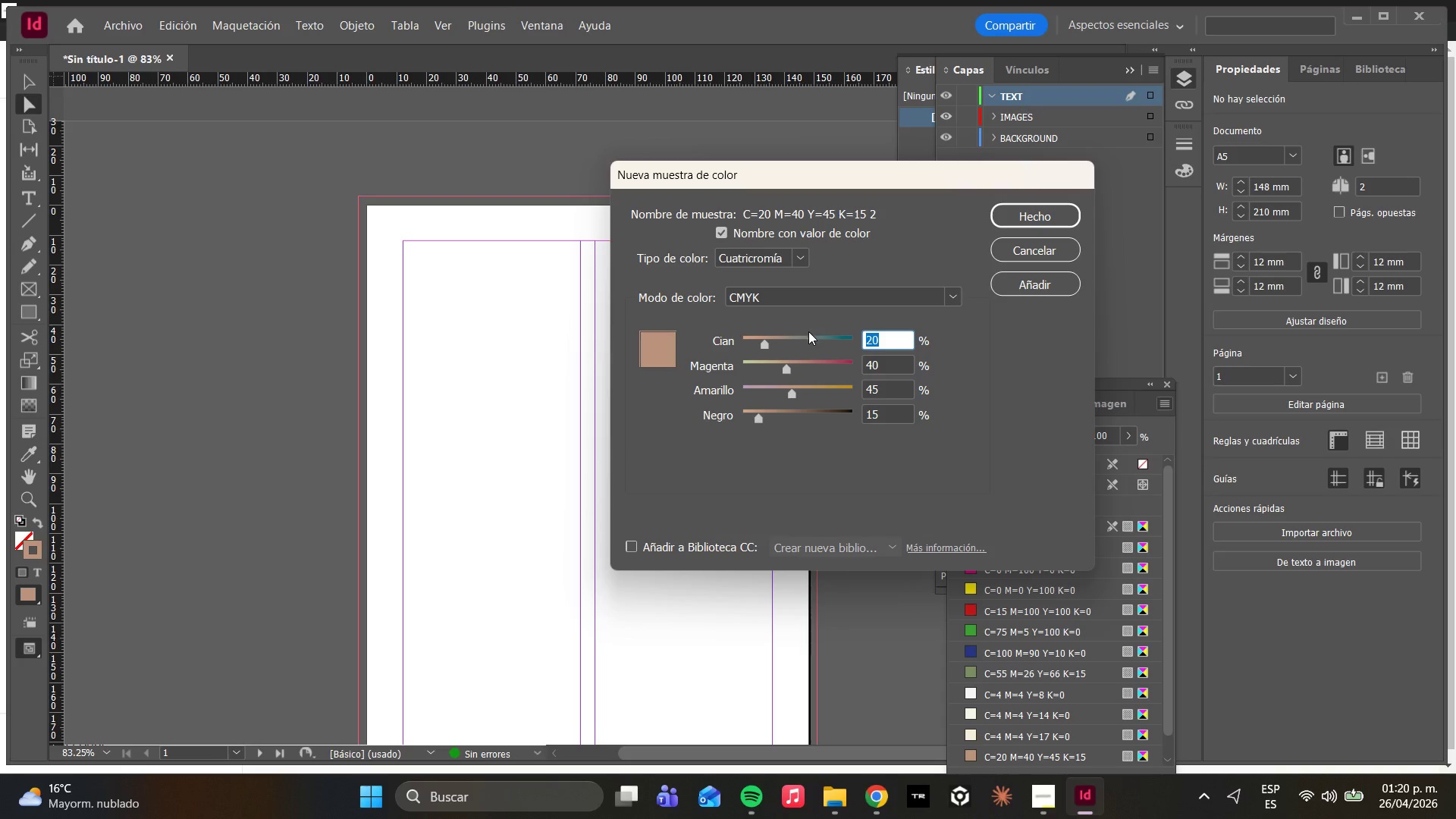 
key(6)
 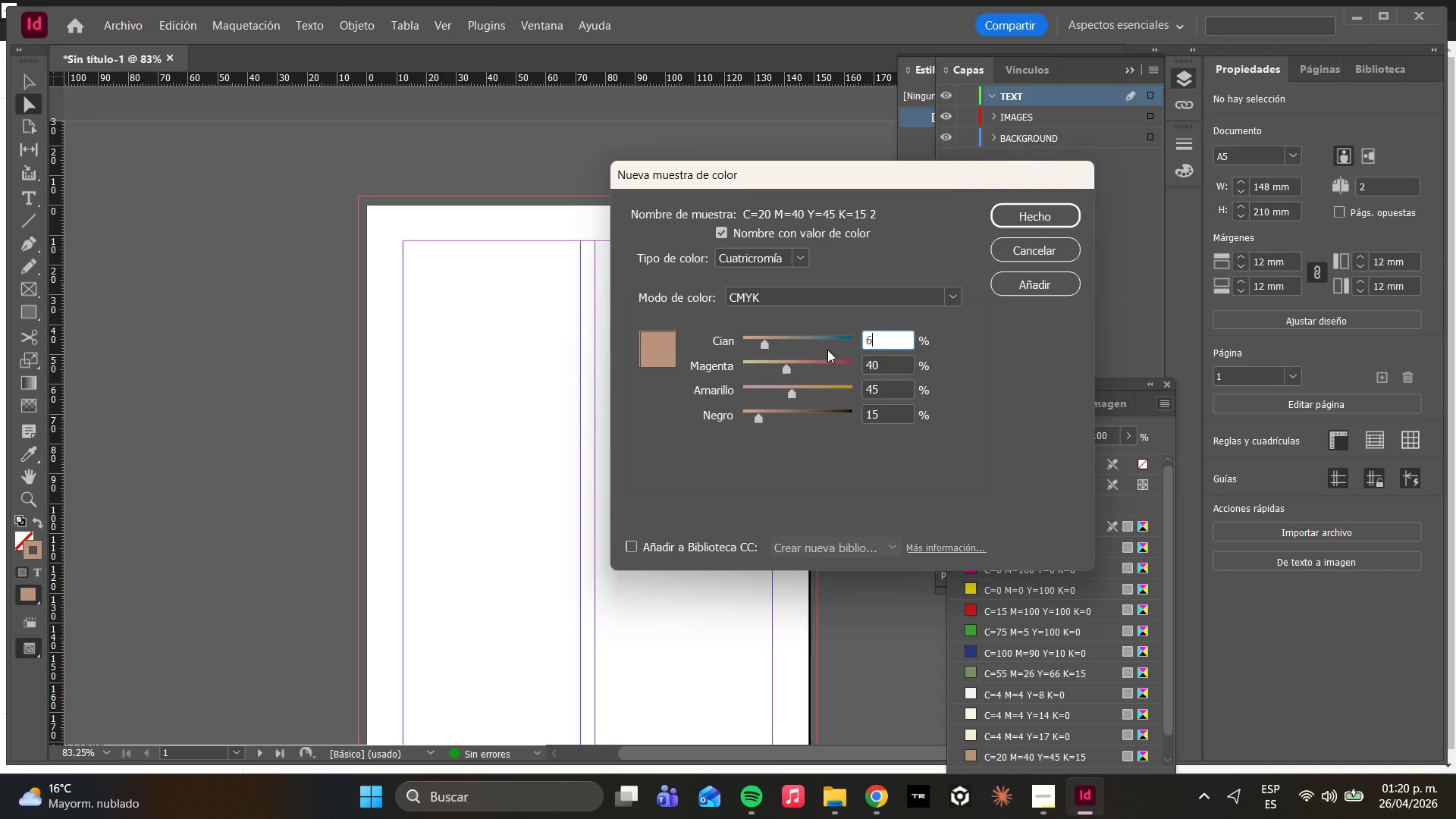 
key(5)
 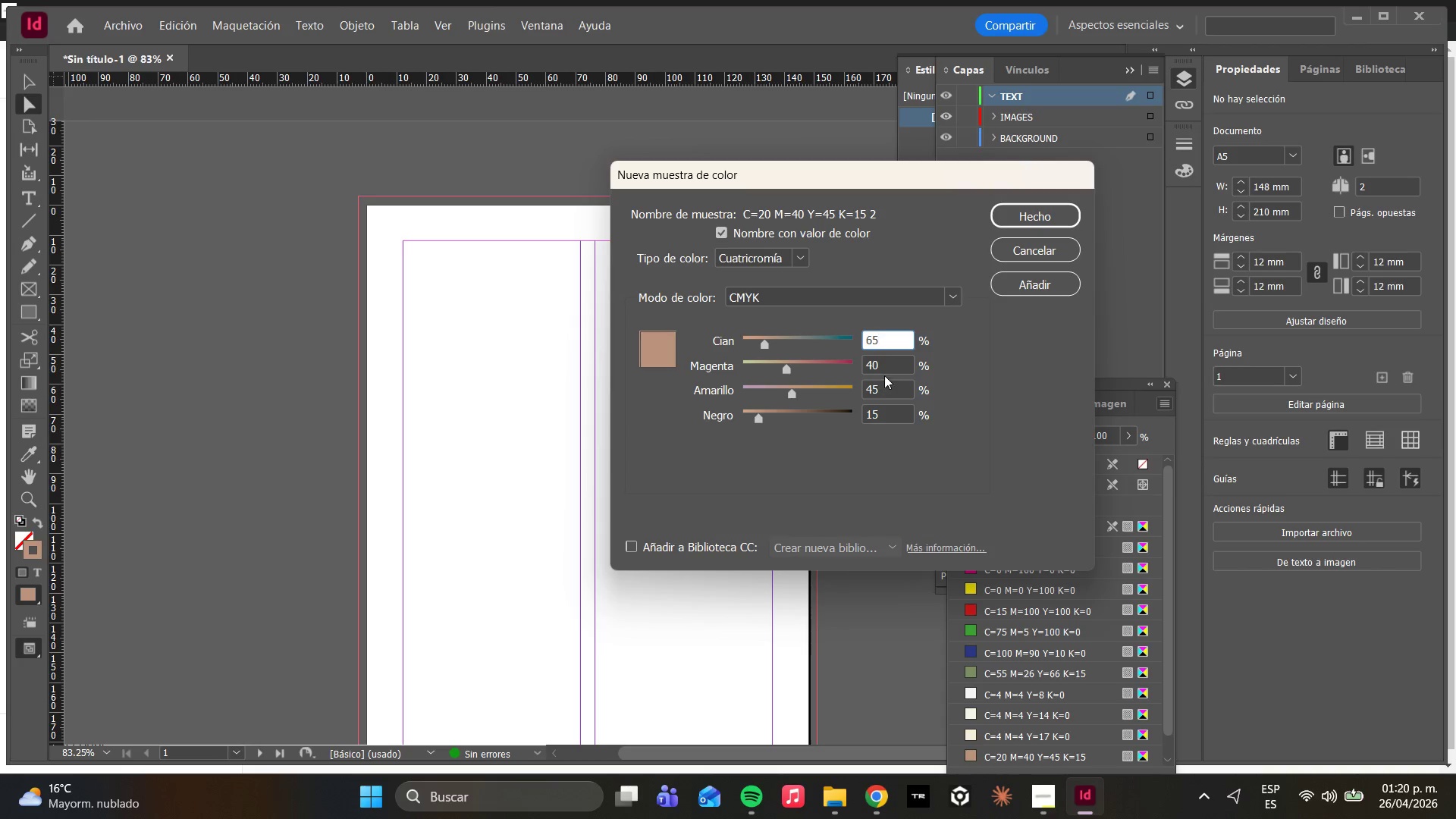 
left_click_drag(start_coordinate=[886, 372], to_coordinate=[788, 334])
 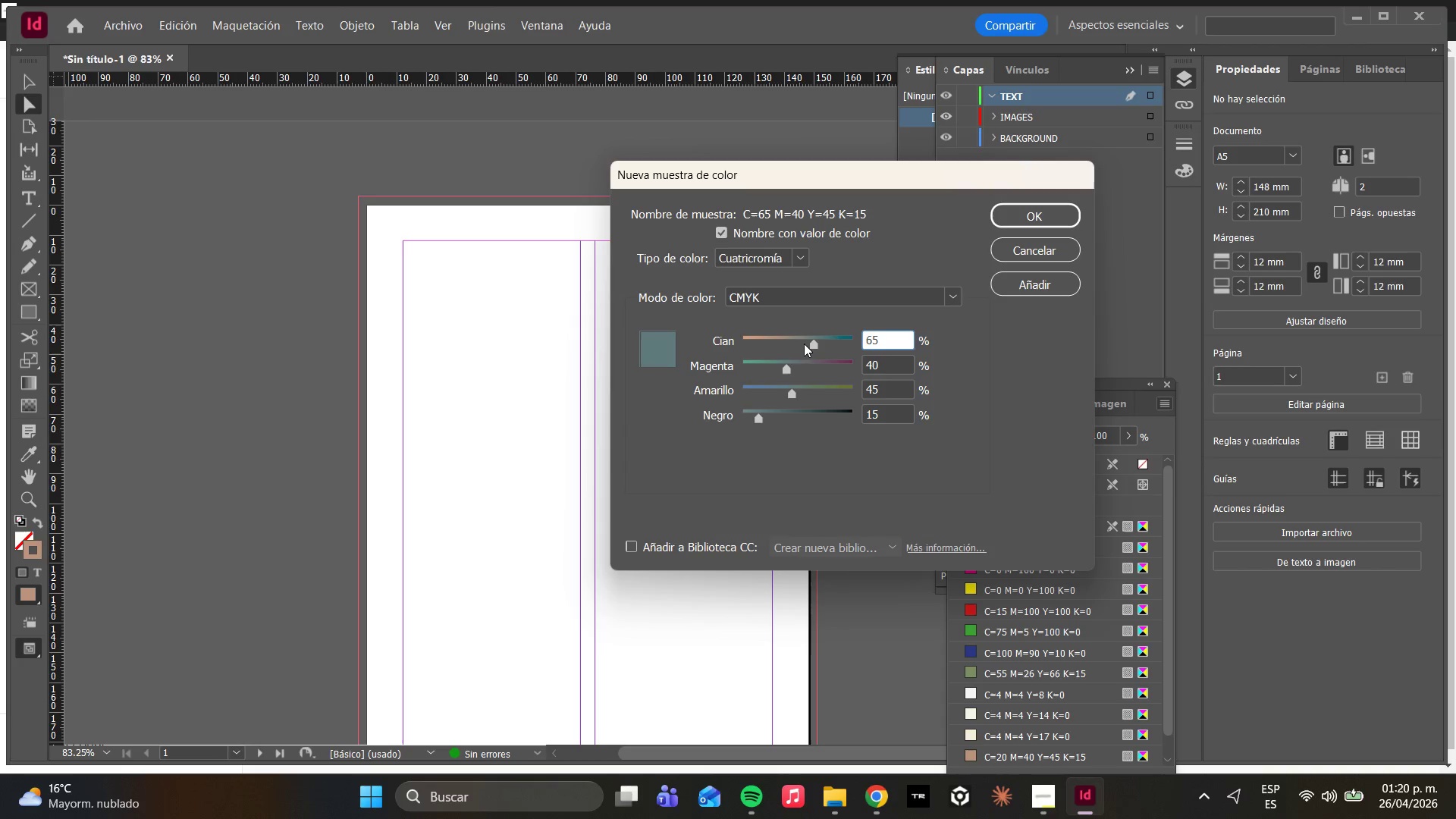 
type(55)
key(Backspace)
 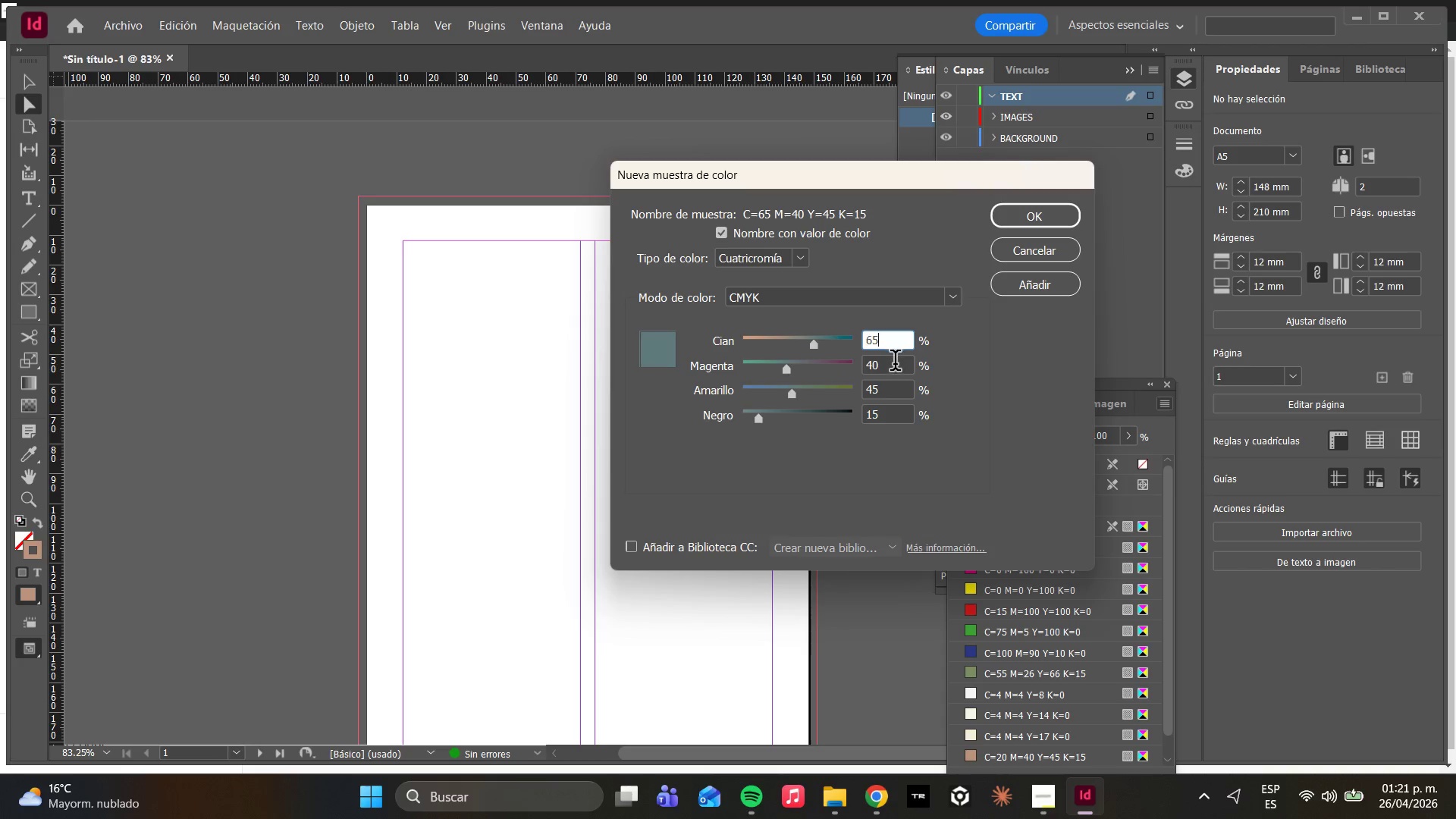 
left_click_drag(start_coordinate=[895, 340], to_coordinate=[878, 339])
 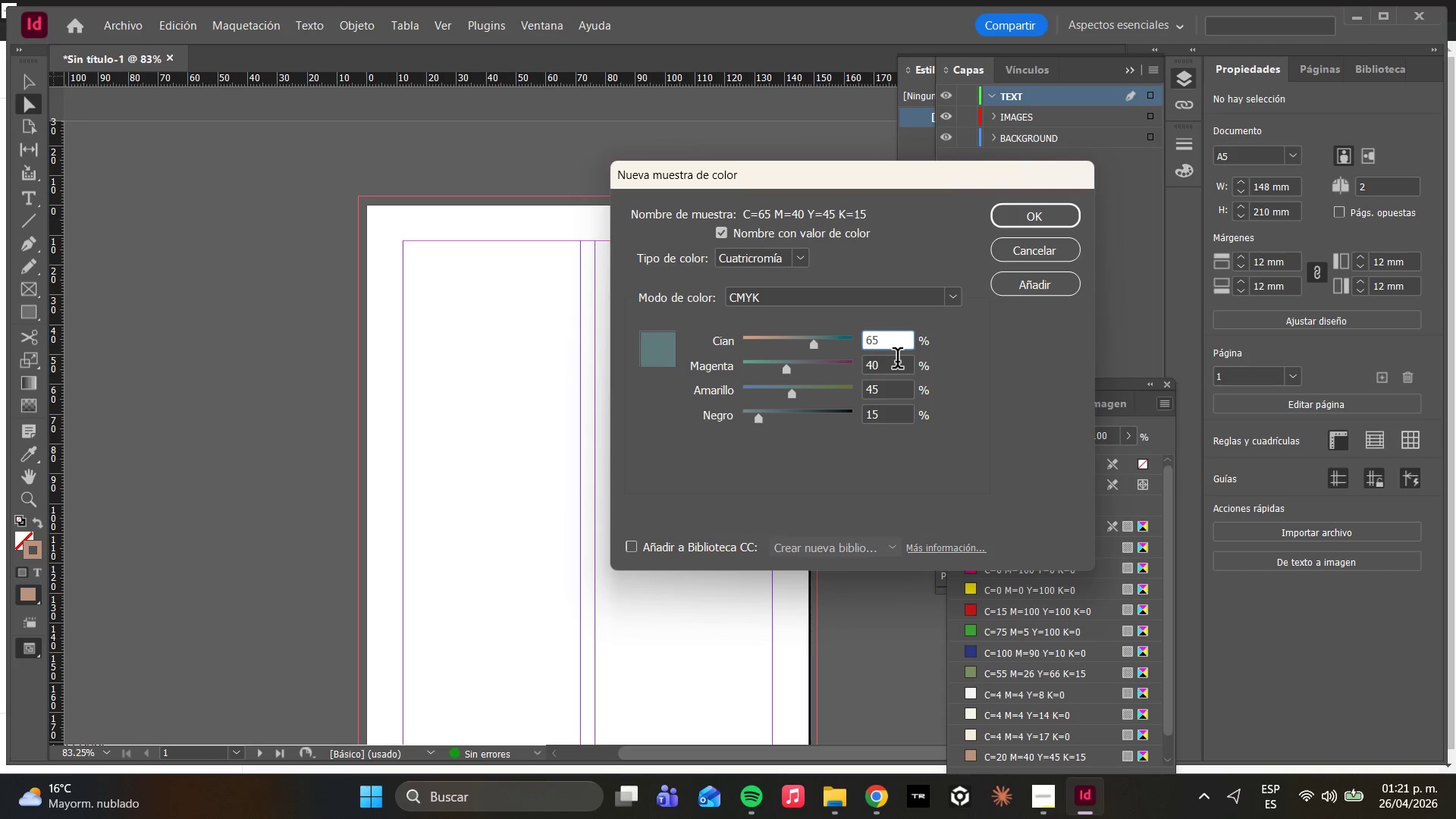 
left_click_drag(start_coordinate=[894, 363], to_coordinate=[806, 330])
 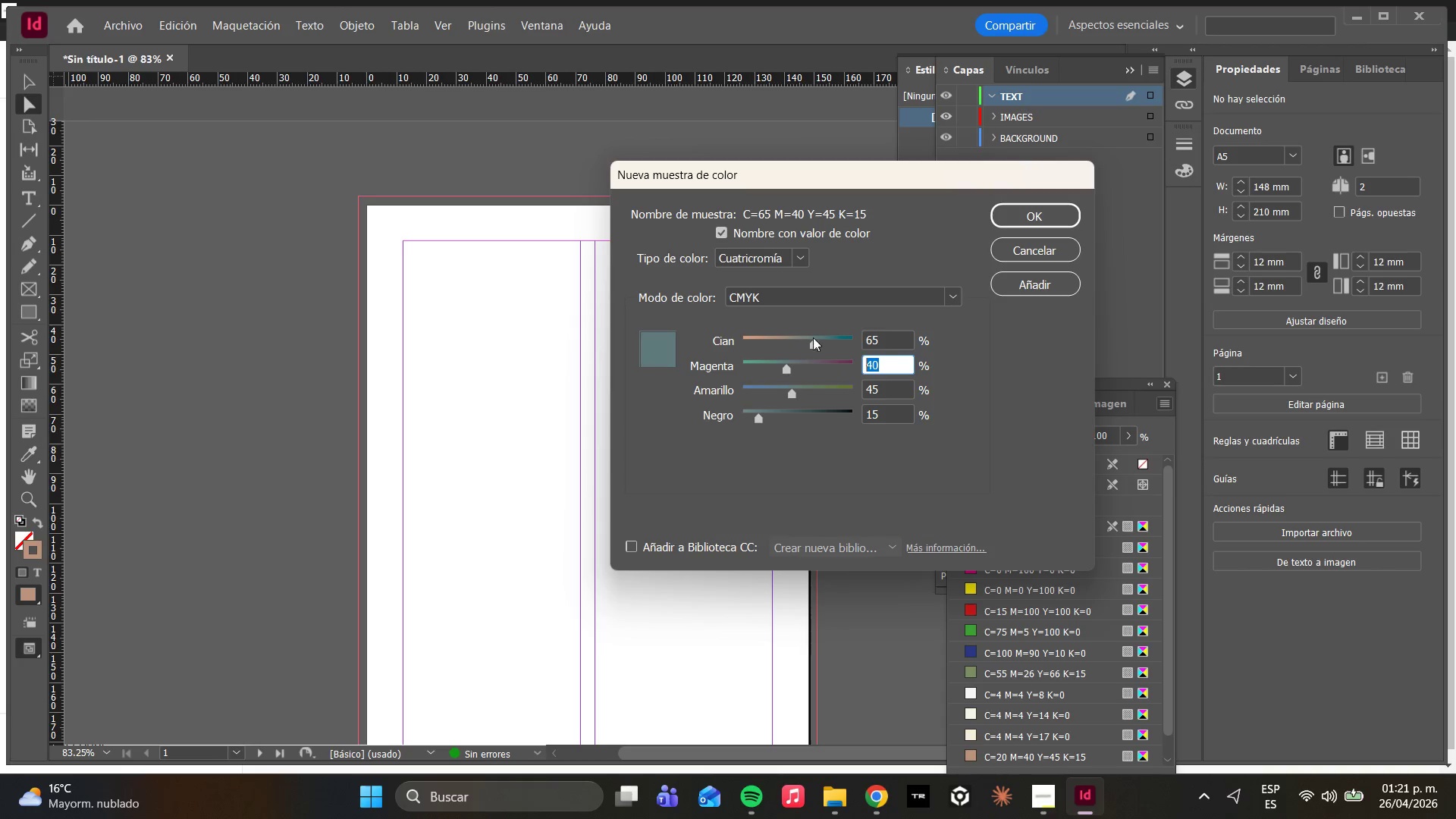 
type(55)
 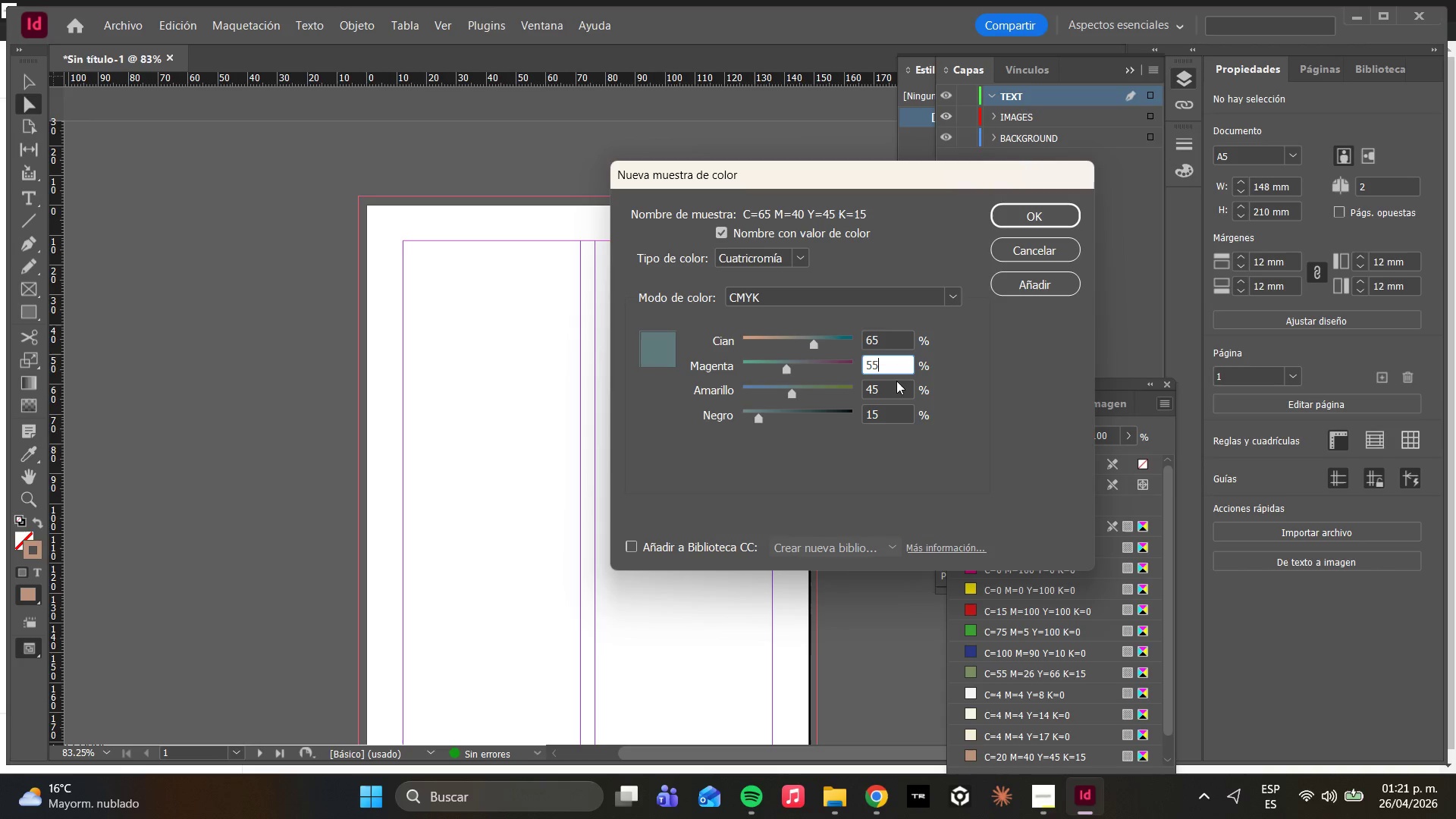 
left_click_drag(start_coordinate=[896, 381], to_coordinate=[830, 369])
 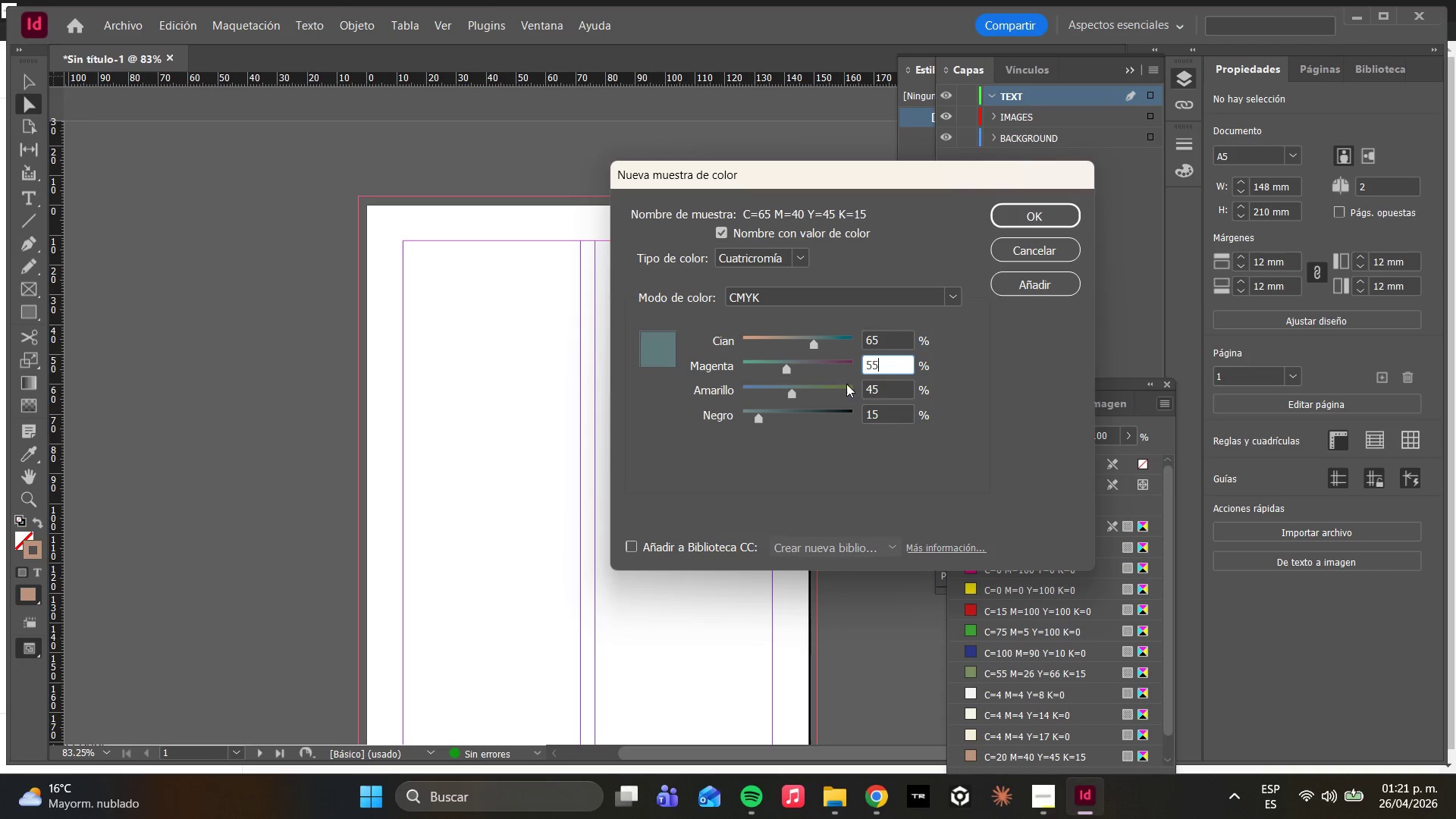 
left_click_drag(start_coordinate=[883, 386], to_coordinate=[852, 380])
 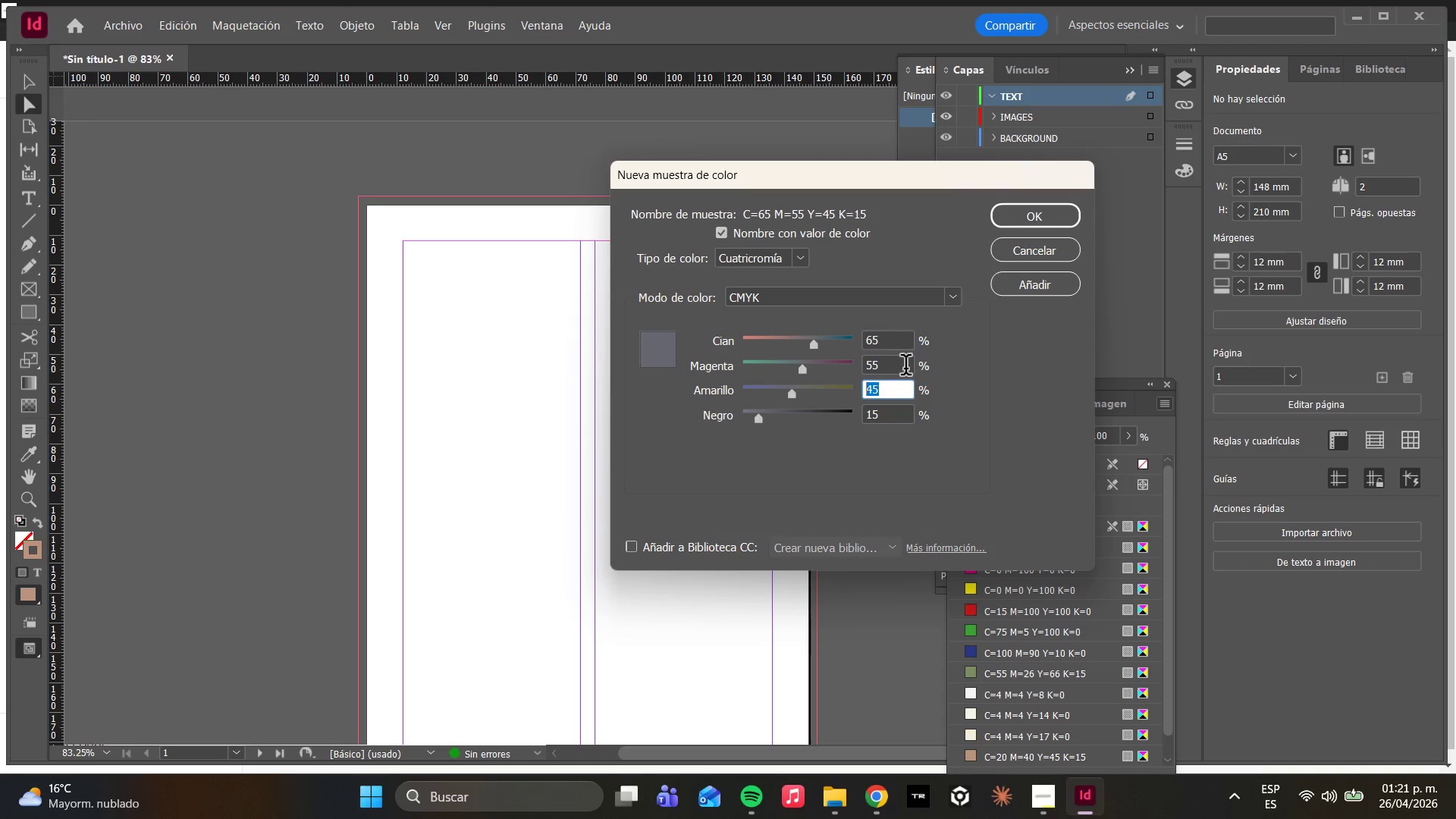 
type(5065)
 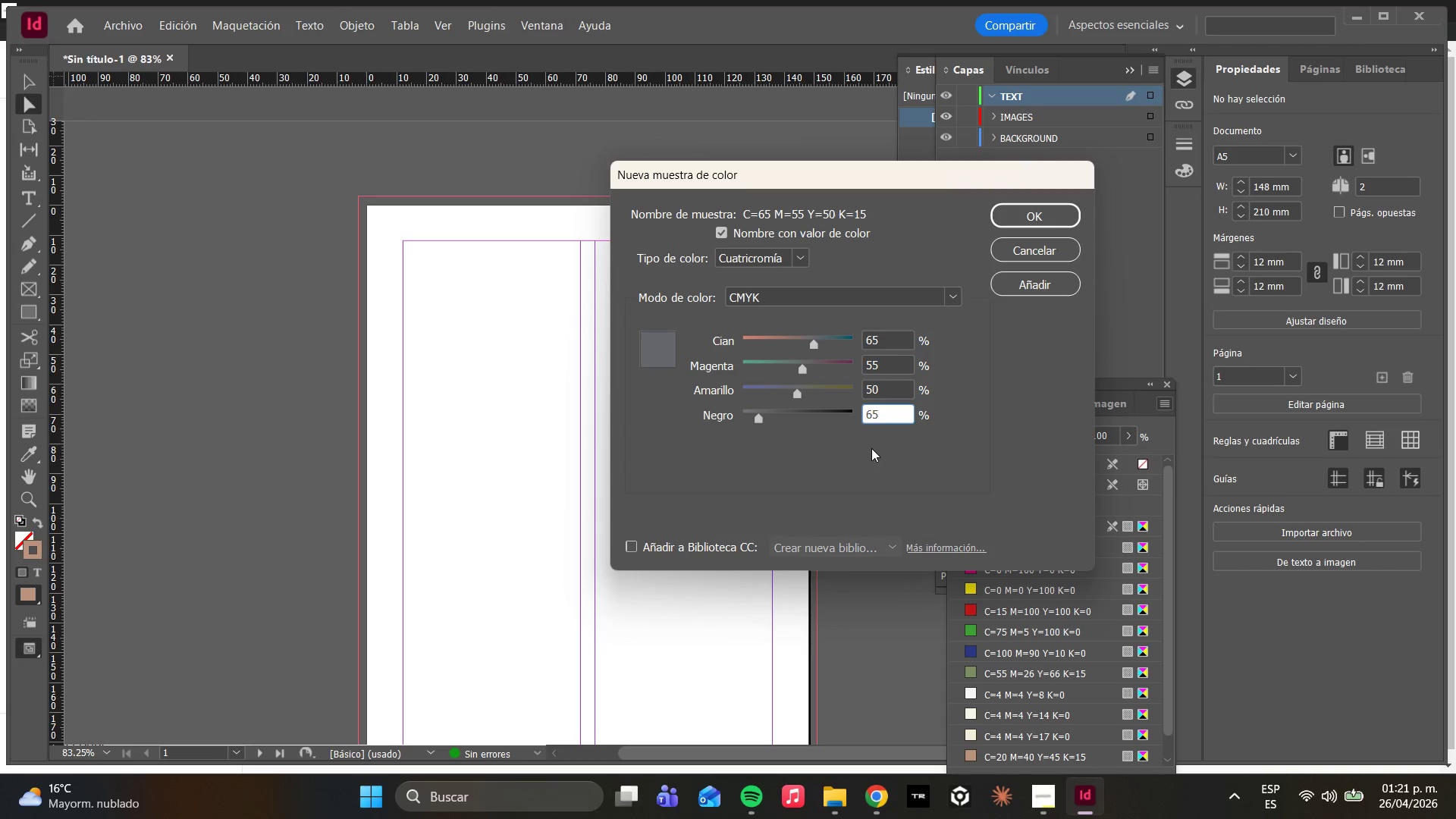 
left_click_drag(start_coordinate=[890, 419], to_coordinate=[852, 410])
 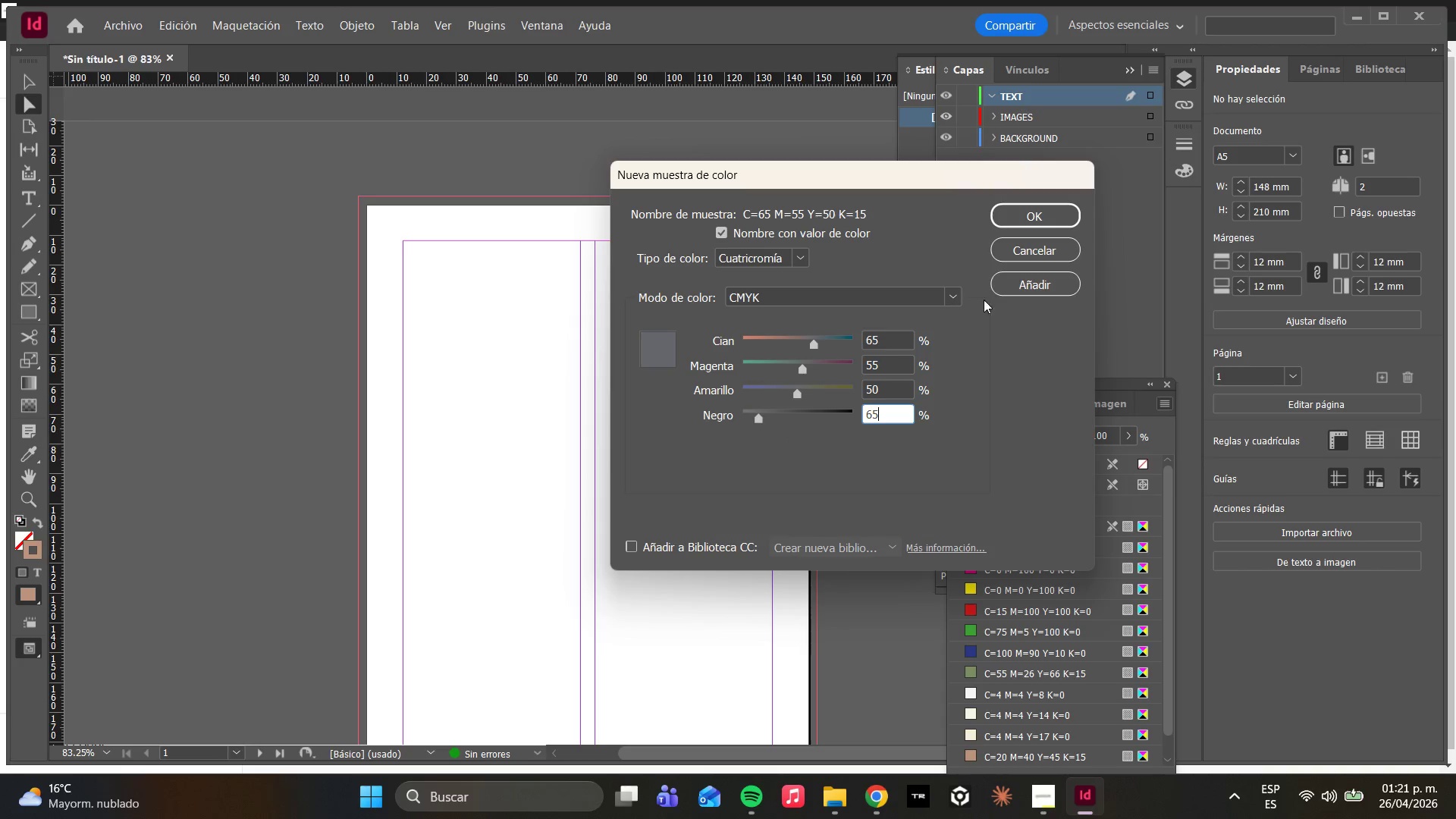 
left_click([996, 284])
 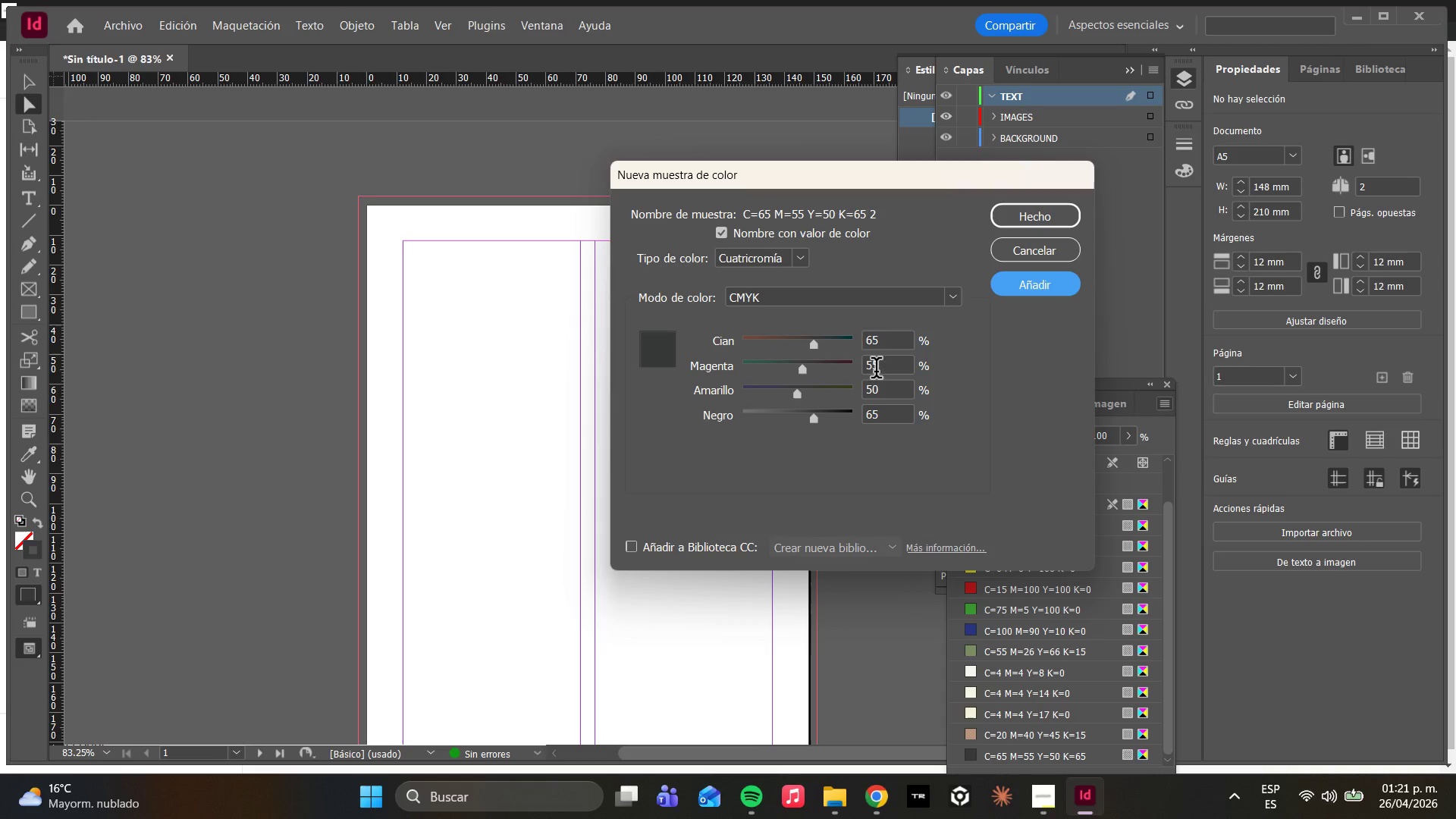 
left_click_drag(start_coordinate=[879, 337], to_coordinate=[836, 334])
 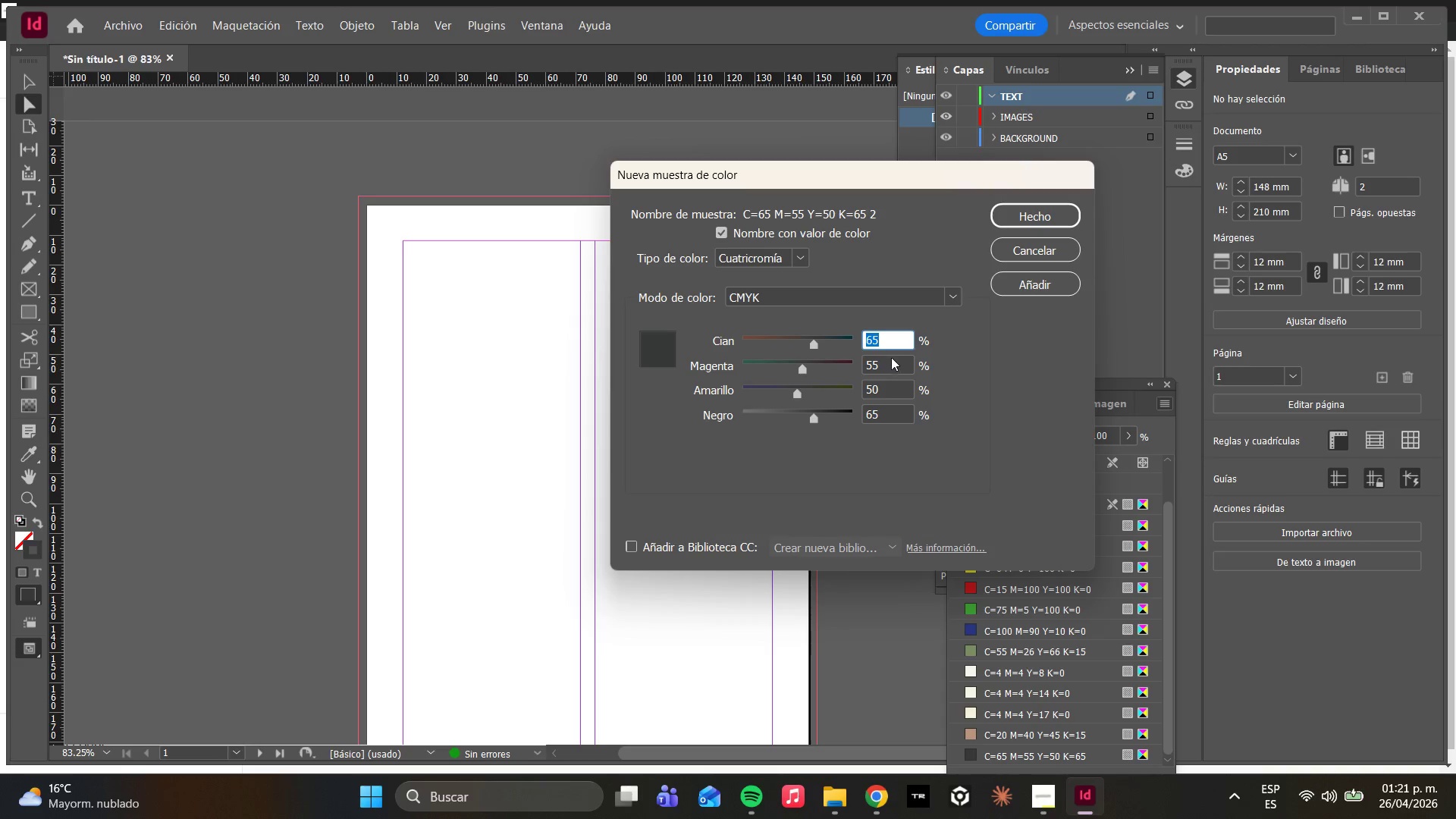 
type(81020)
 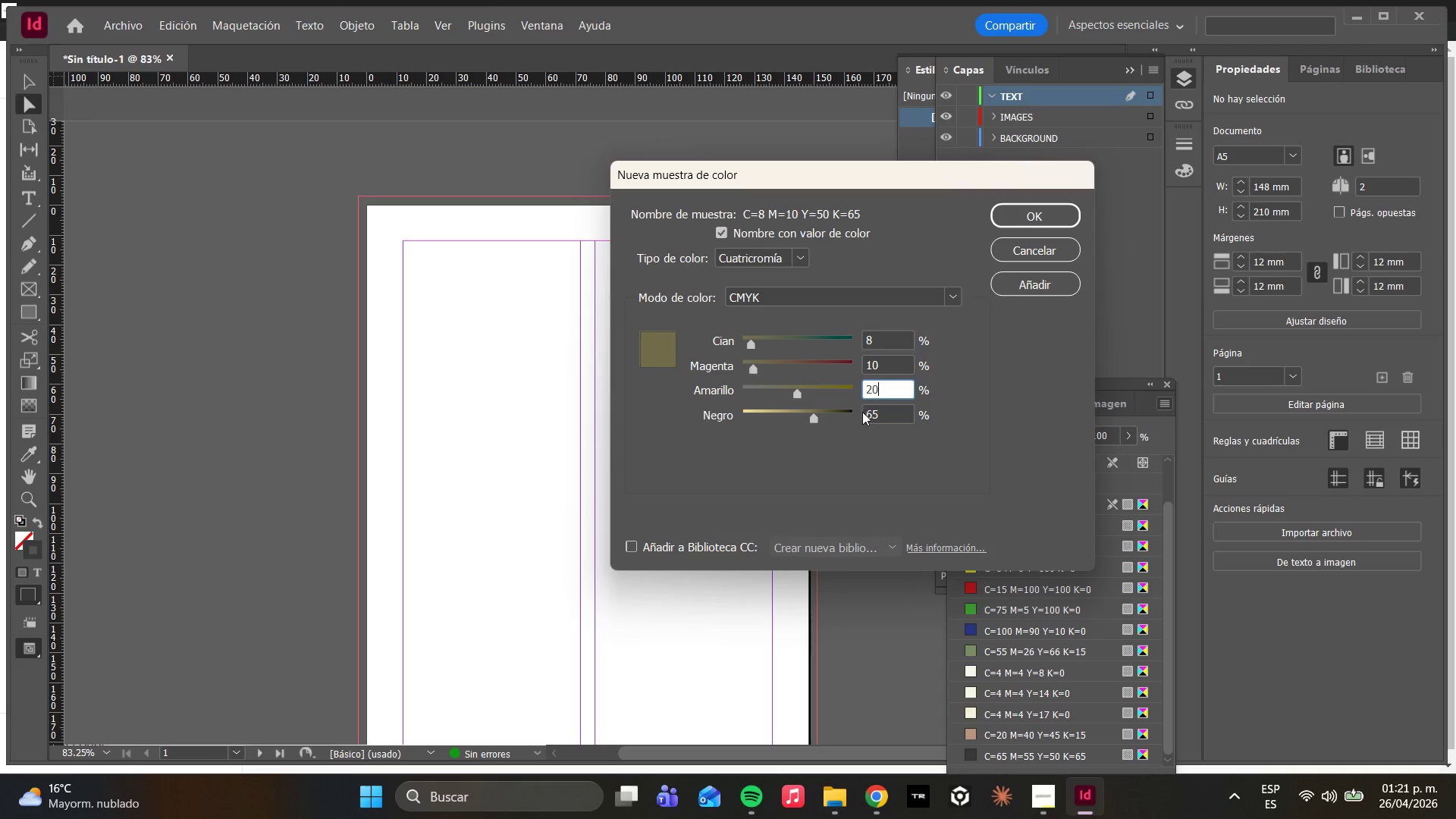 
left_click_drag(start_coordinate=[893, 375], to_coordinate=[874, 369])
 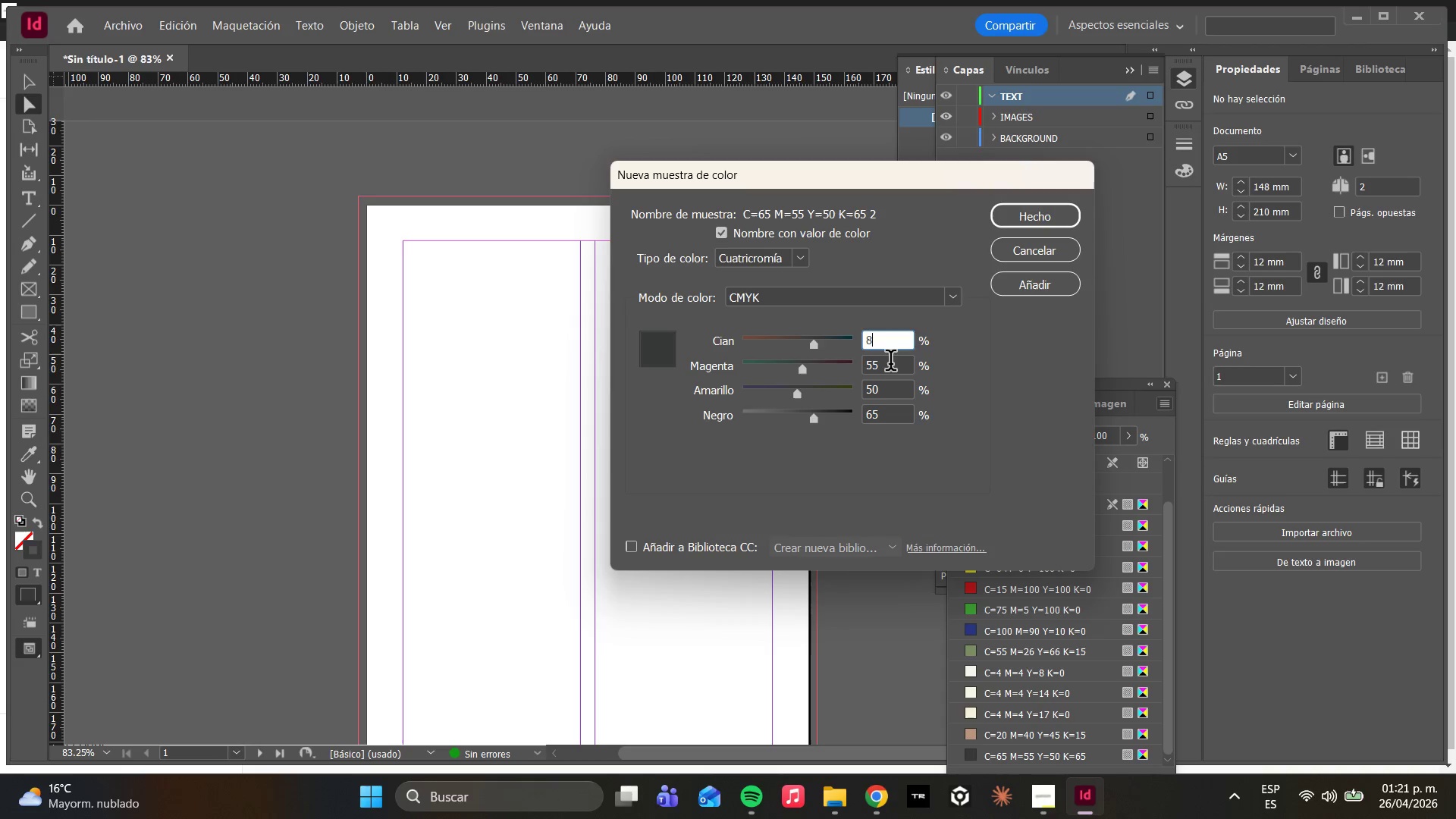 
left_click_drag(start_coordinate=[895, 363], to_coordinate=[806, 353])
 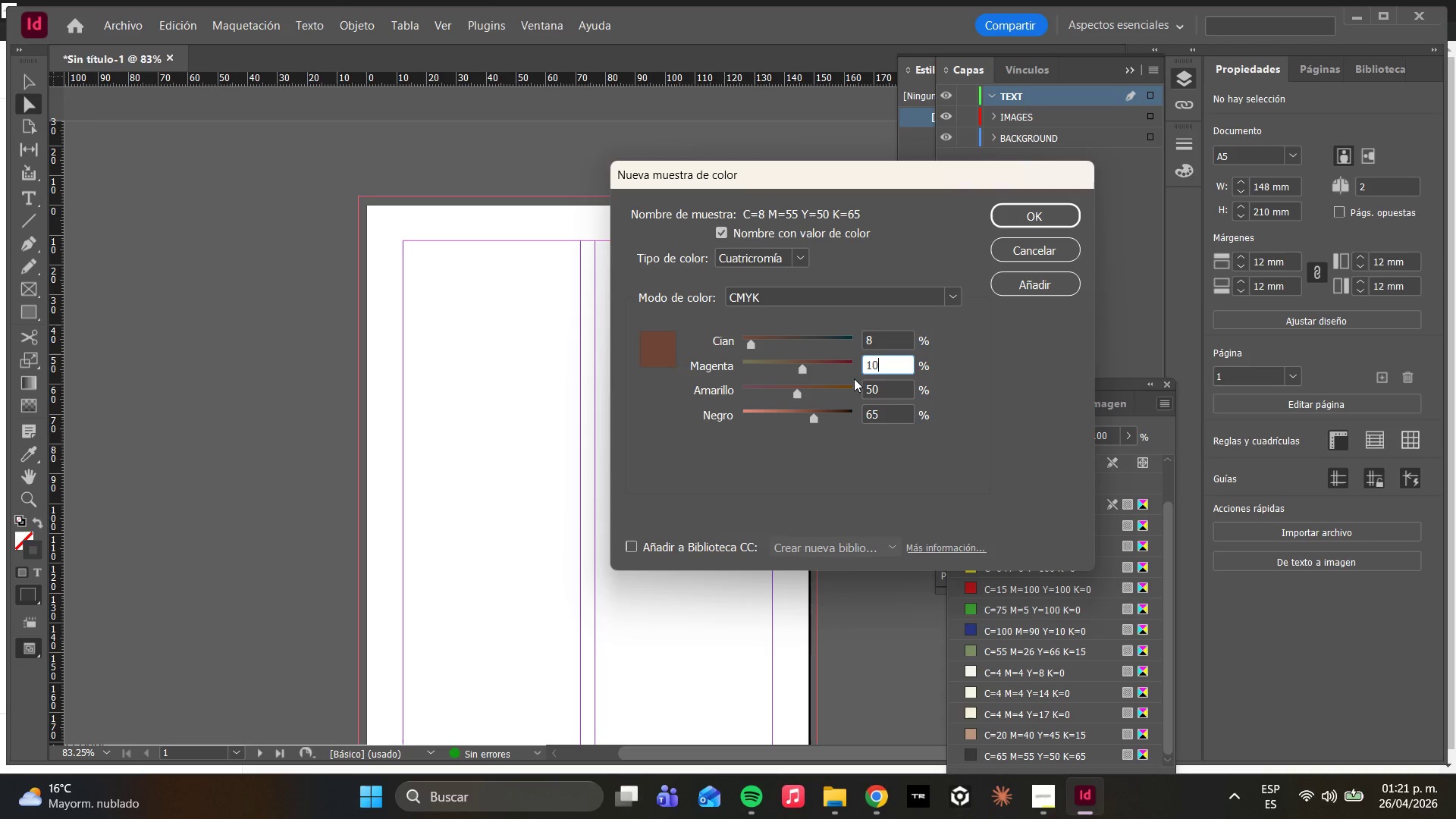 
left_click_drag(start_coordinate=[893, 396], to_coordinate=[818, 378])
 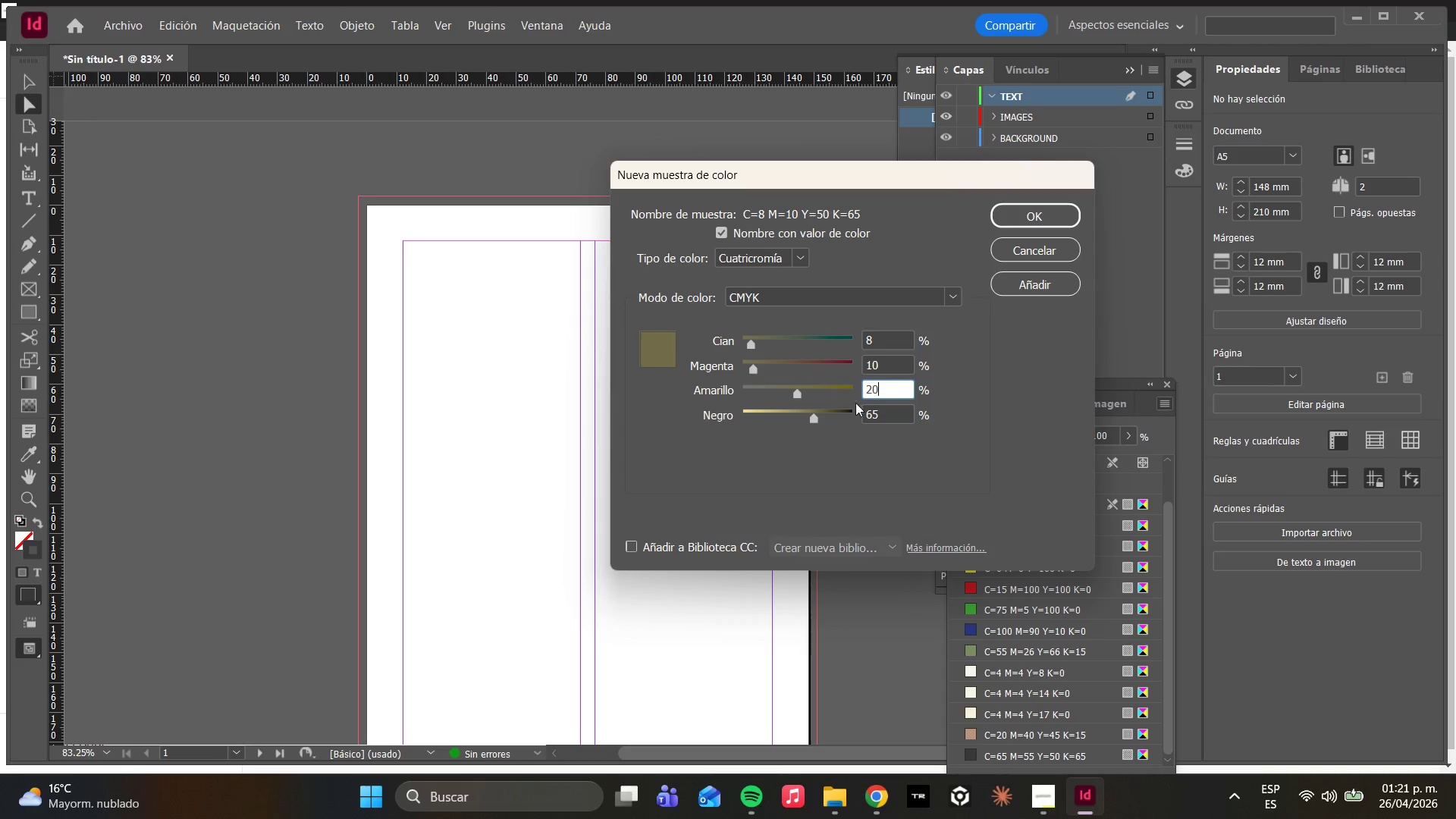 
left_click([883, 433])
 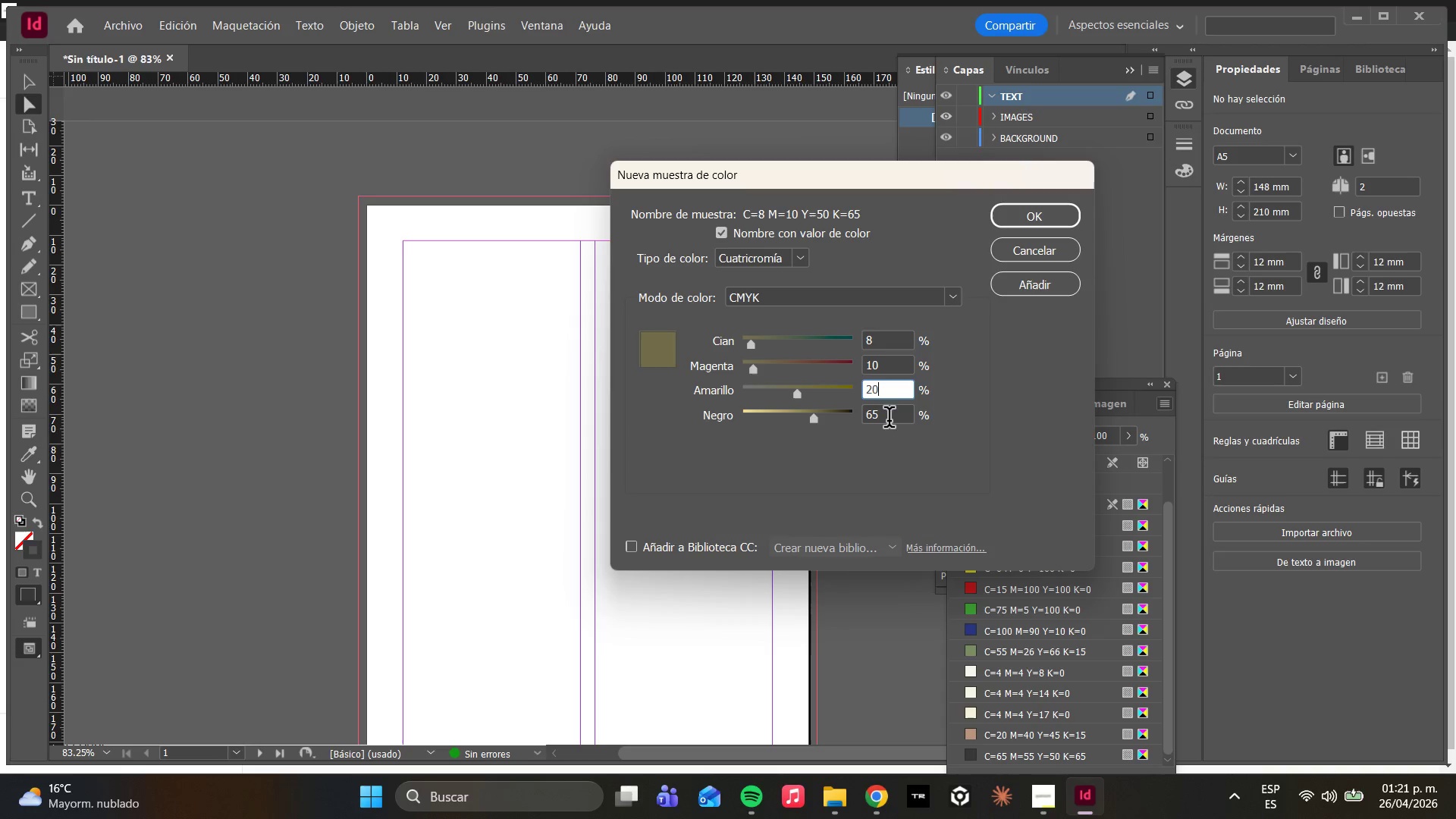 
left_click_drag(start_coordinate=[889, 419], to_coordinate=[841, 410])
 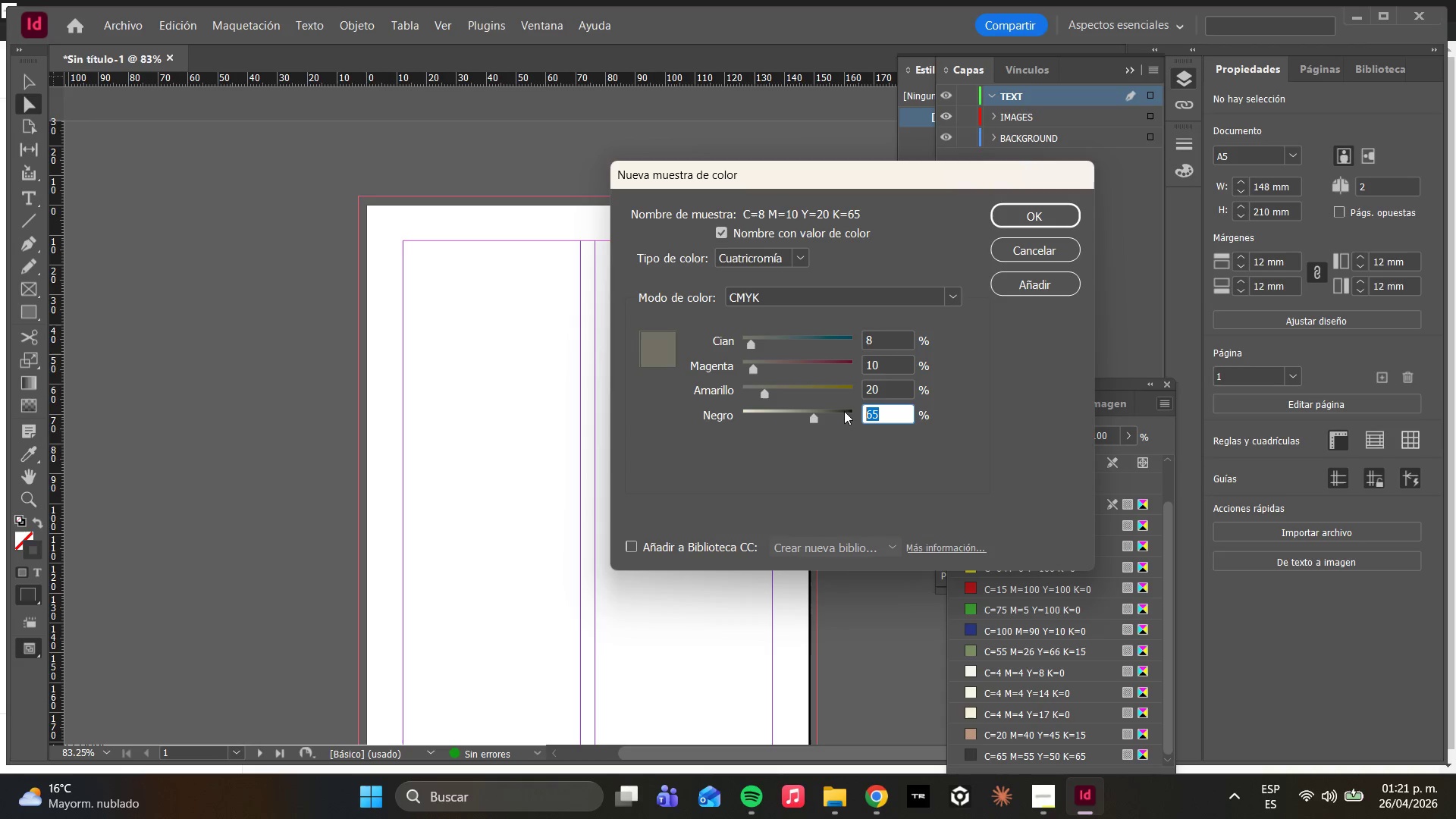 
key(0)
 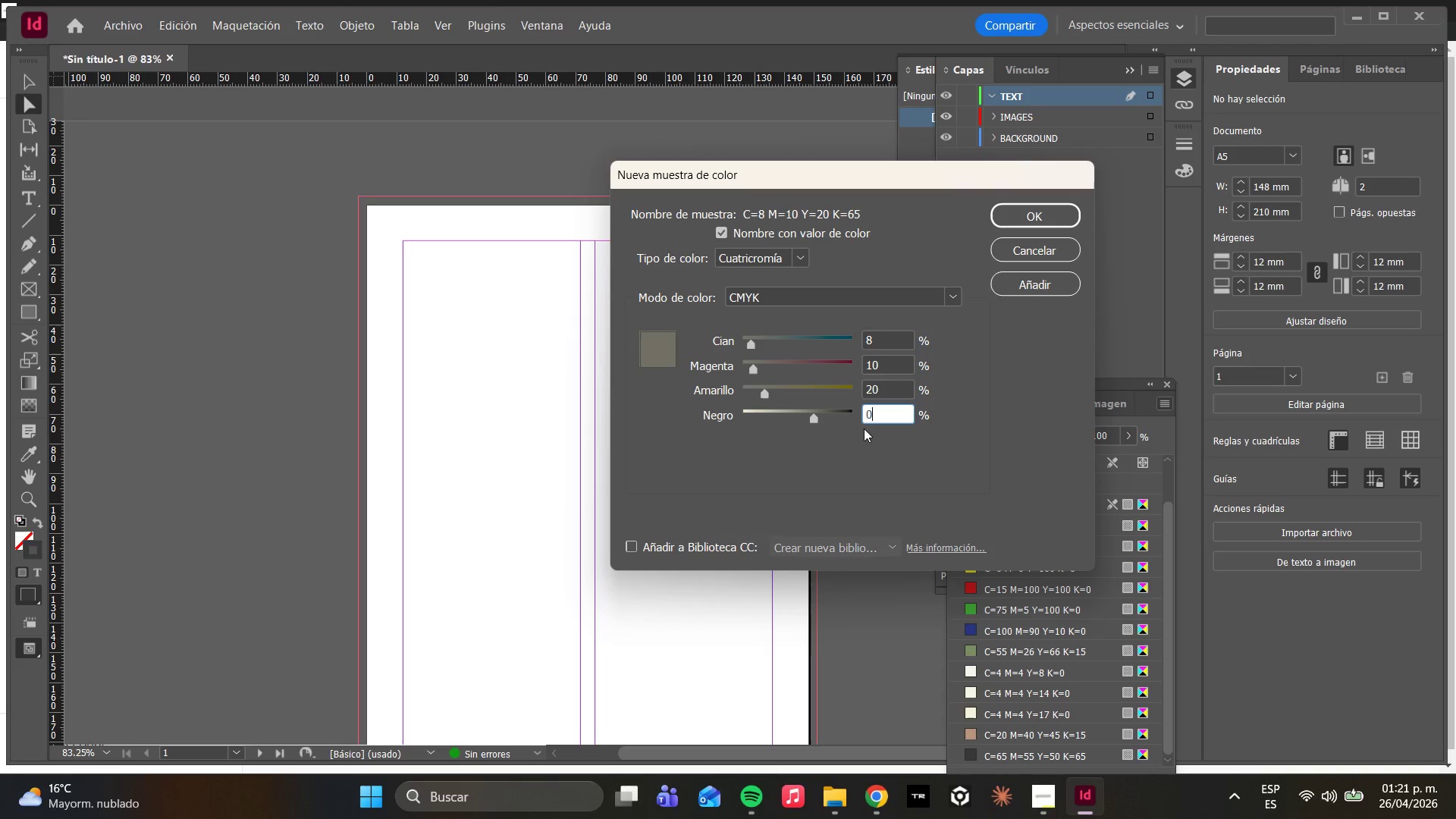 
left_click([842, 445])
 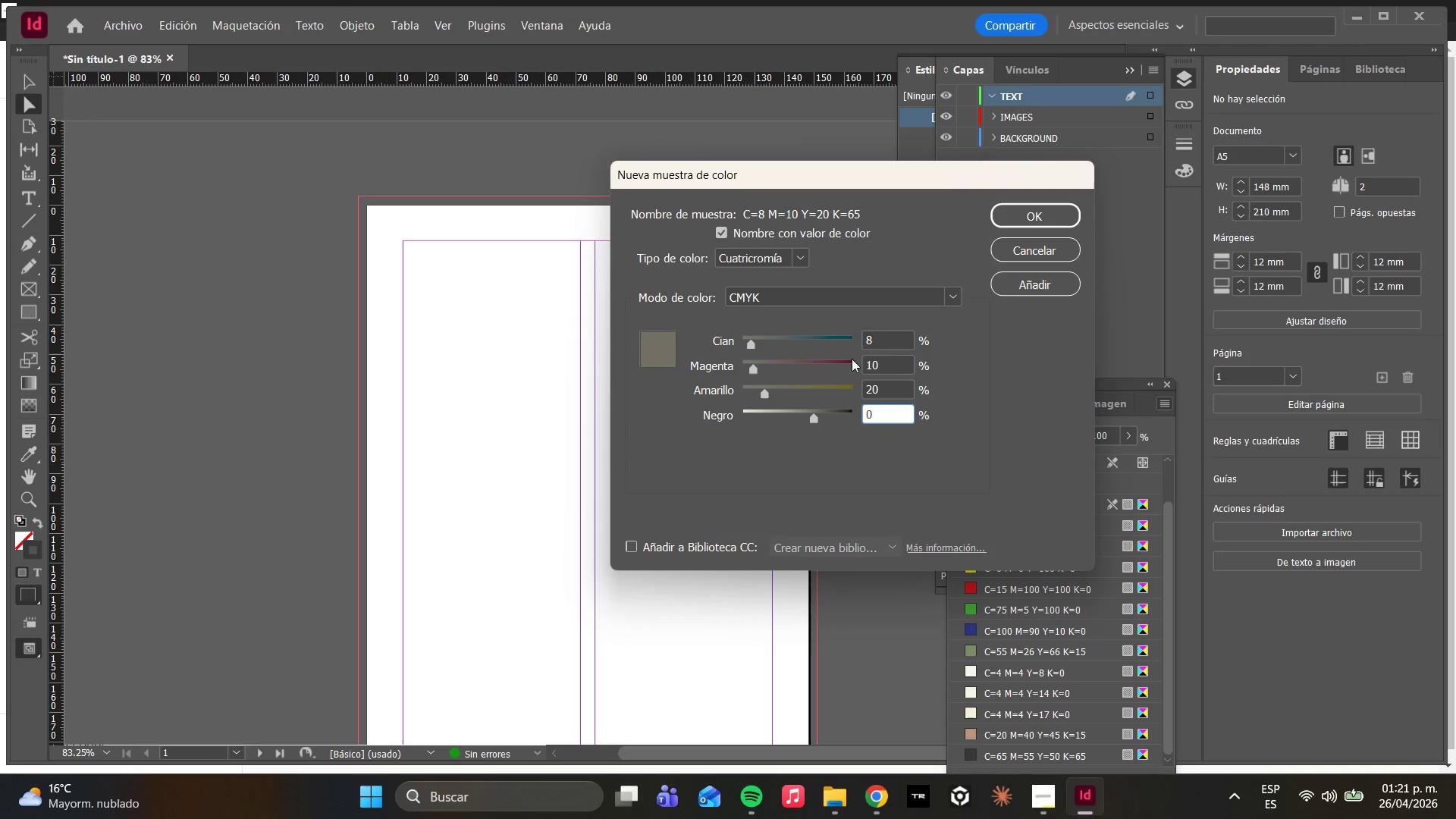 
left_click([968, 394])
 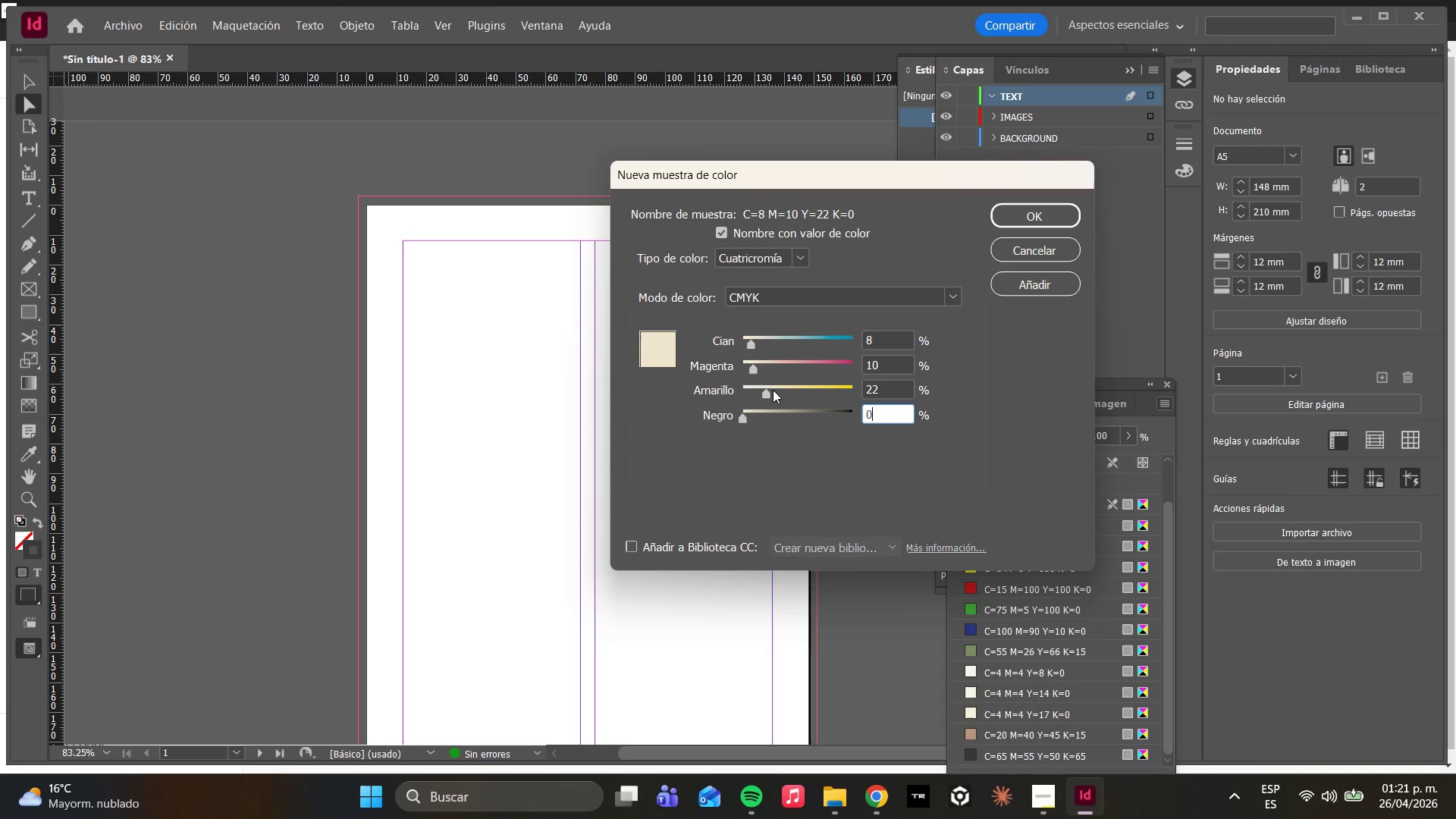 
left_click_drag(start_coordinate=[767, 391], to_coordinate=[752, 390])
 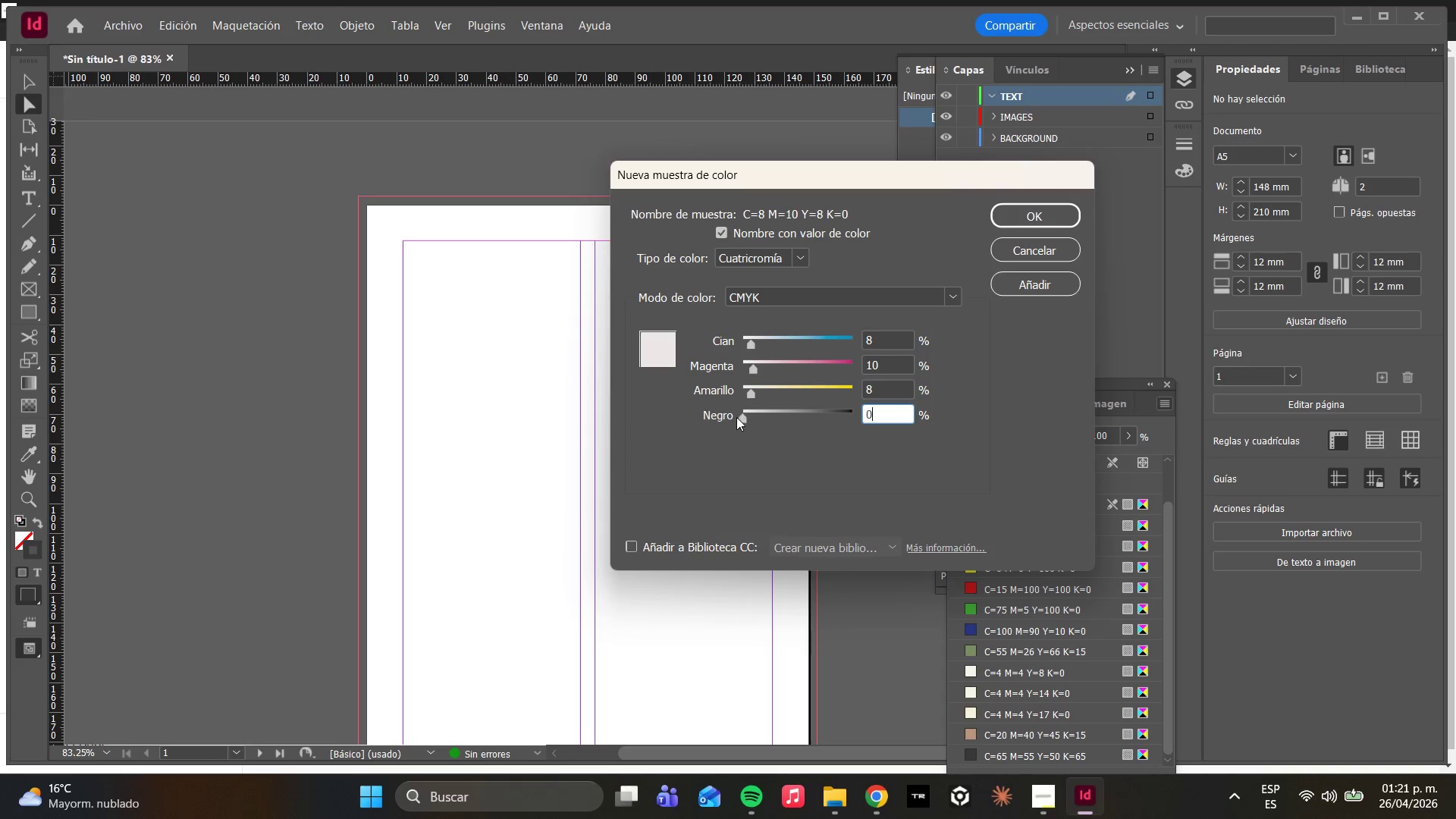 
left_click_drag(start_coordinate=[736, 417], to_coordinate=[763, 422])
 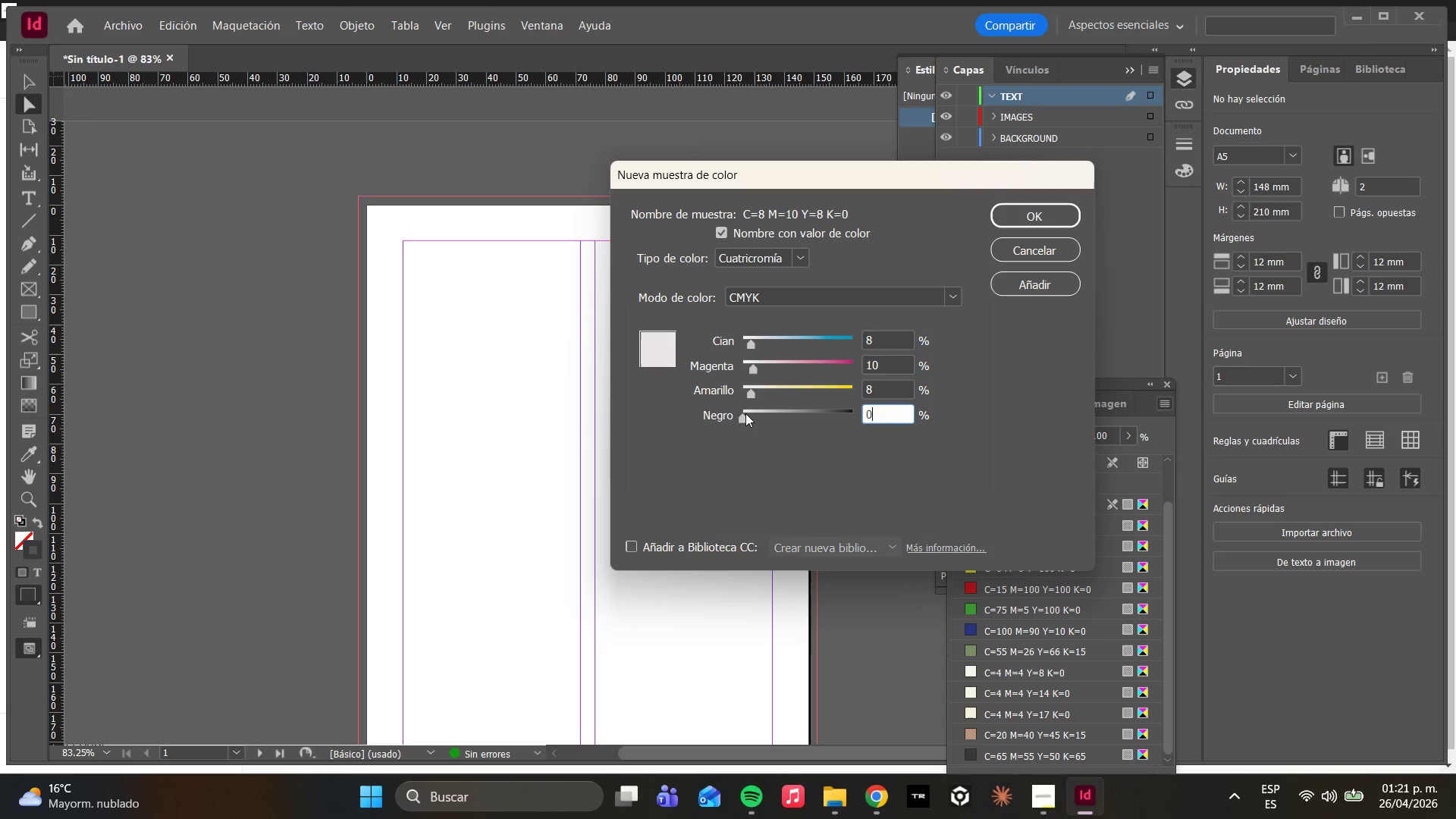 
left_click_drag(start_coordinate=[743, 413], to_coordinate=[802, 424])
 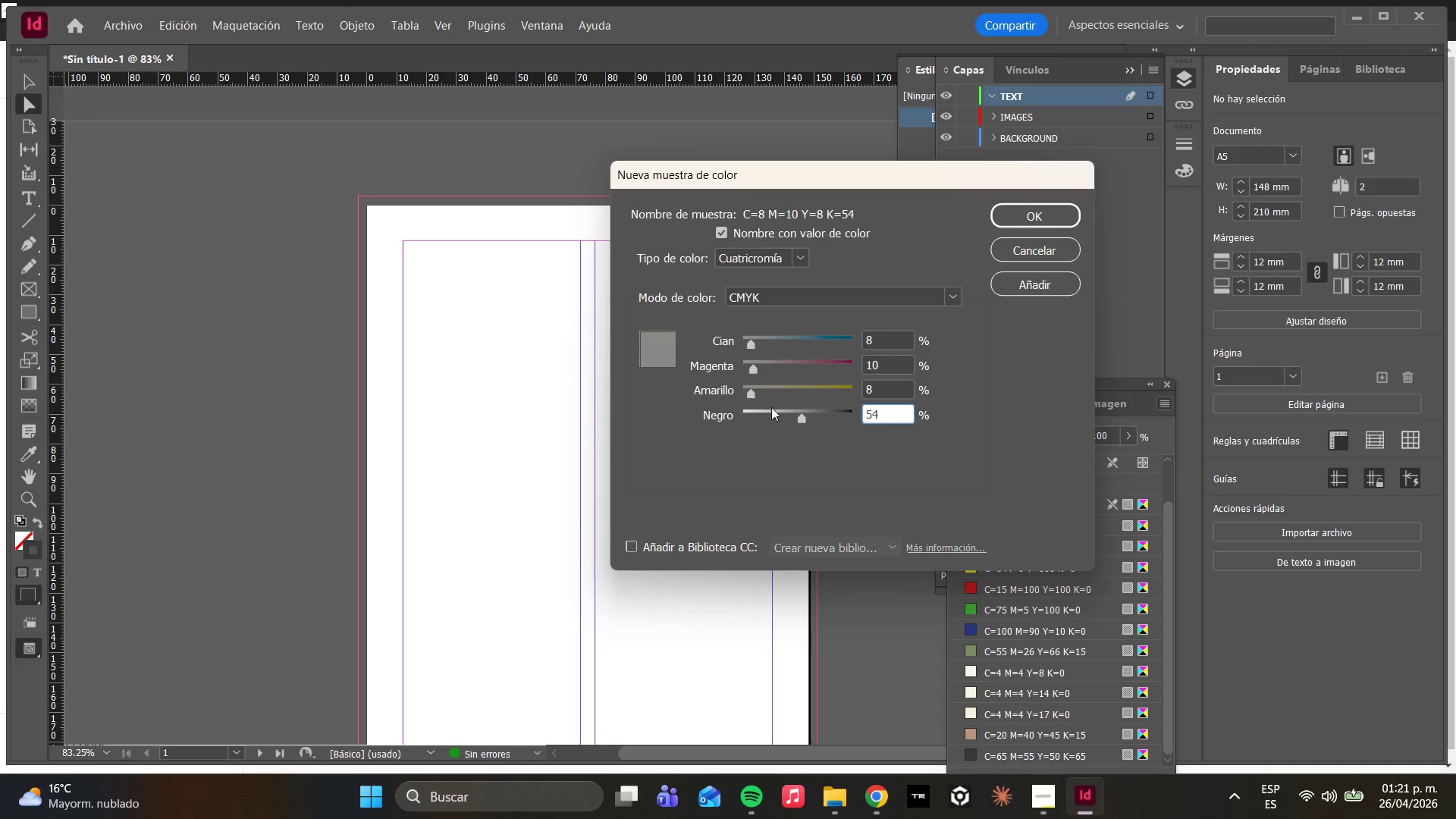 
left_click_drag(start_coordinate=[777, 413], to_coordinate=[725, 414])
 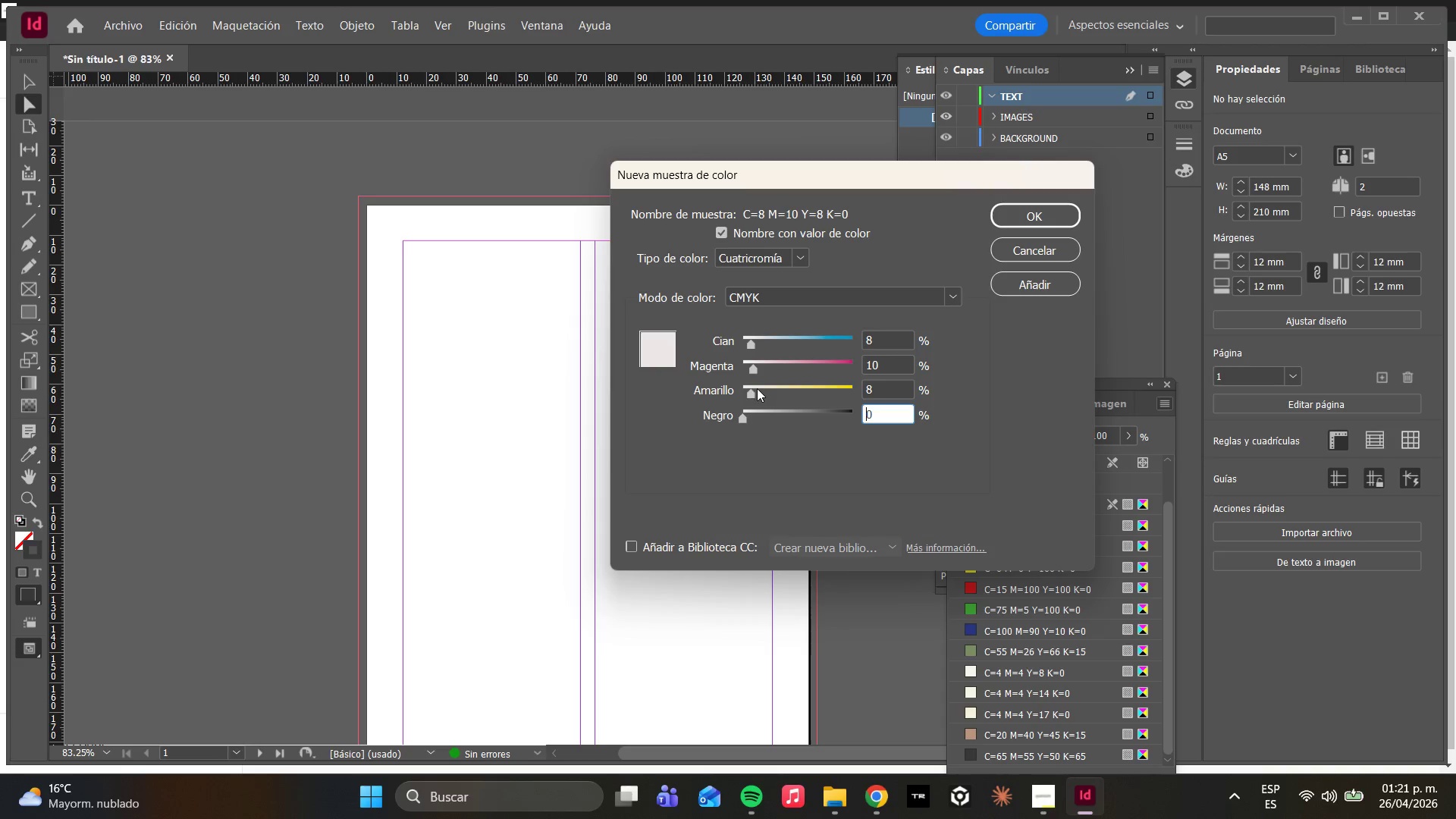 
left_click_drag(start_coordinate=[757, 388], to_coordinate=[765, 391])
 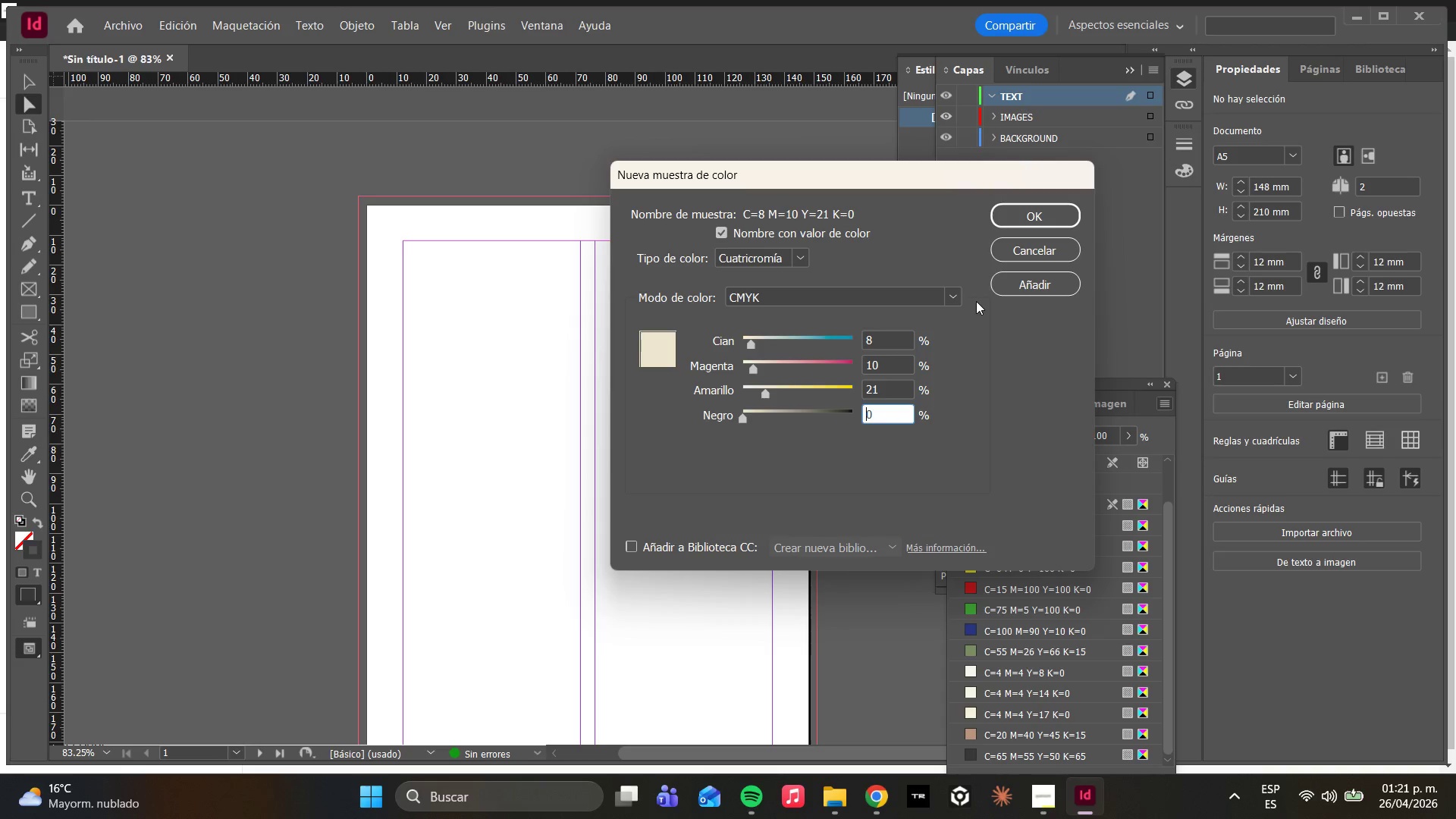 
left_click([1007, 290])
 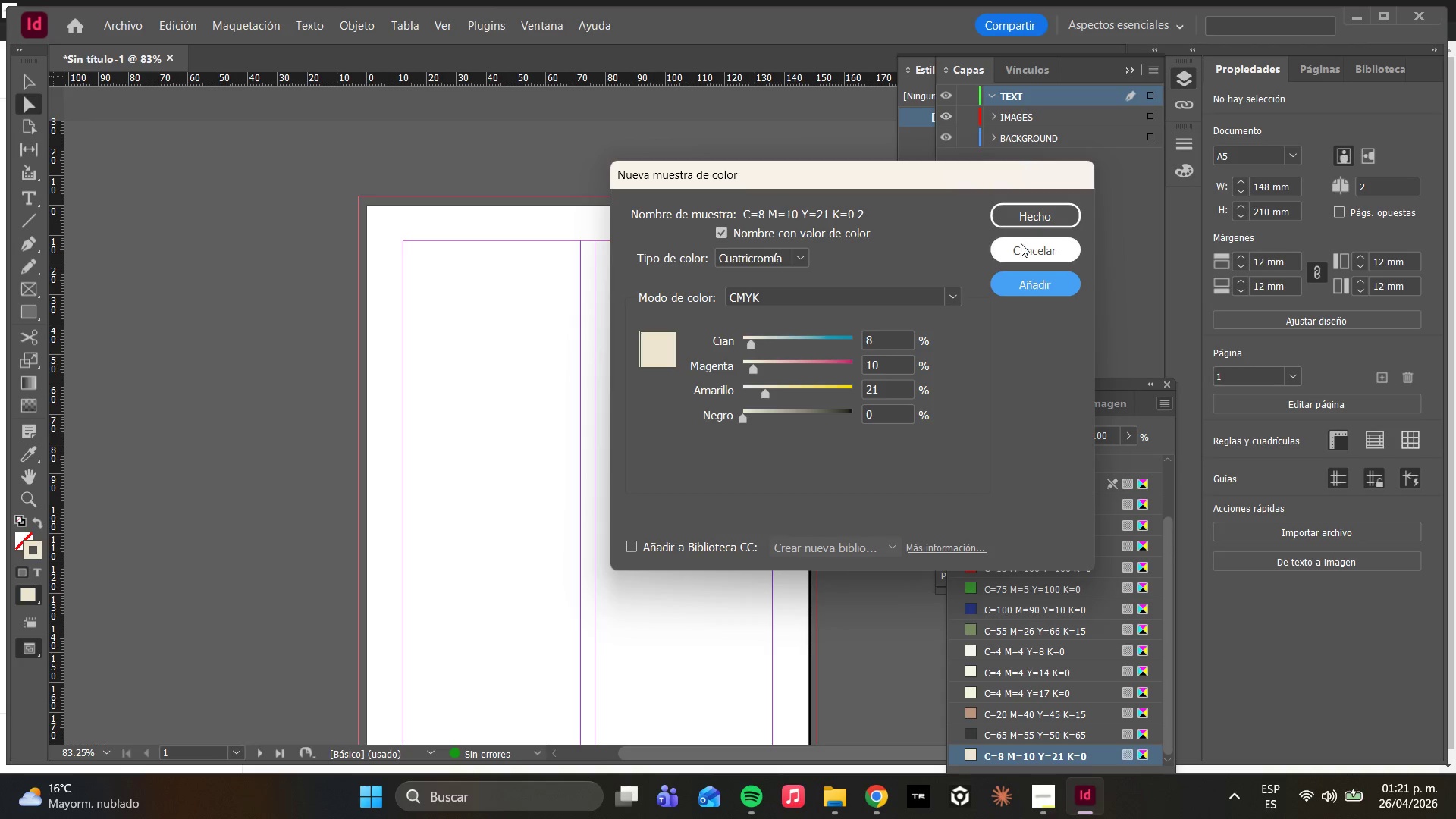 
left_click([1004, 222])
 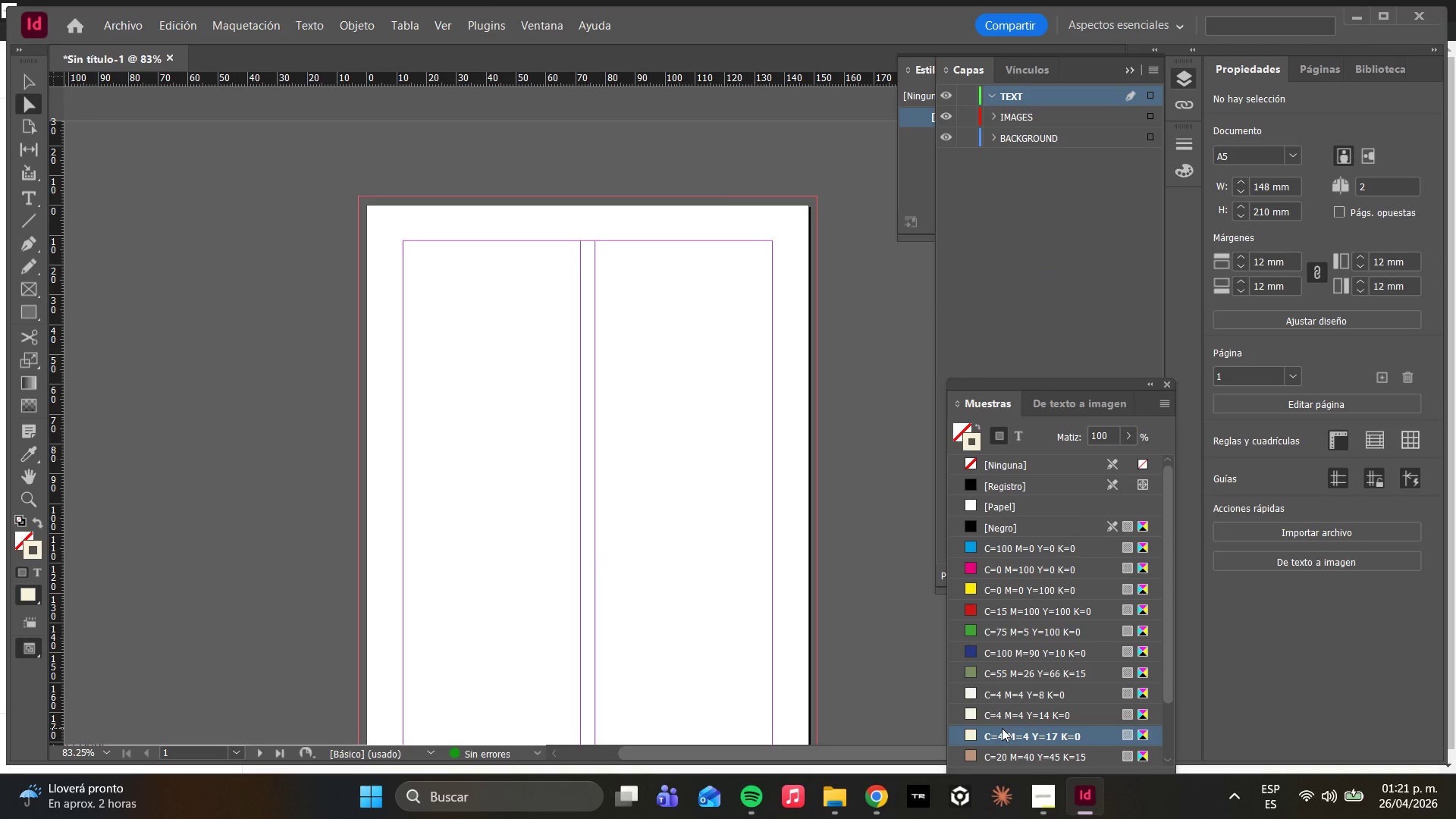 
scroll: coordinate [1015, 736], scroll_direction: down, amount: 4.0
 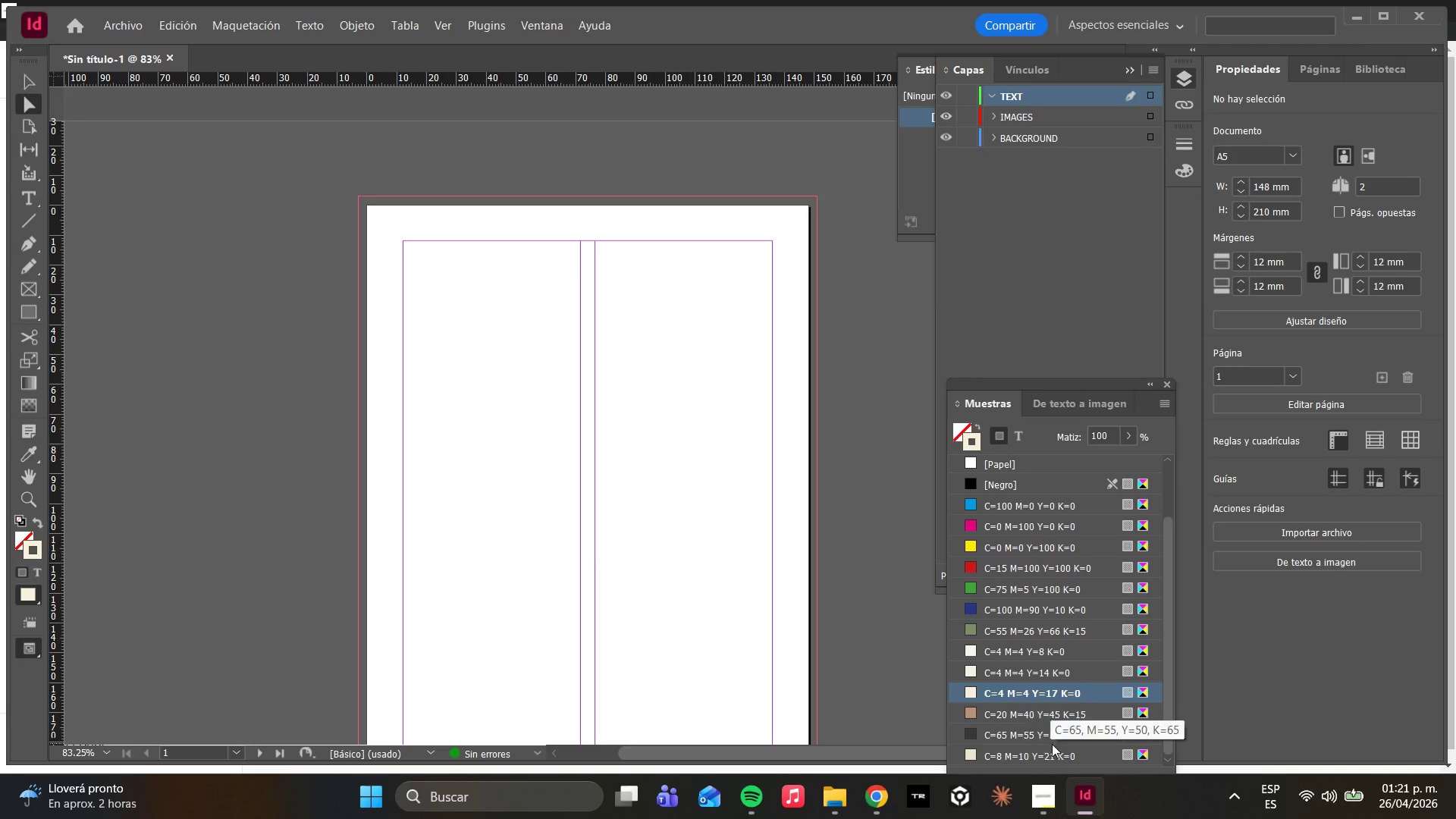 
left_click([1025, 741])
 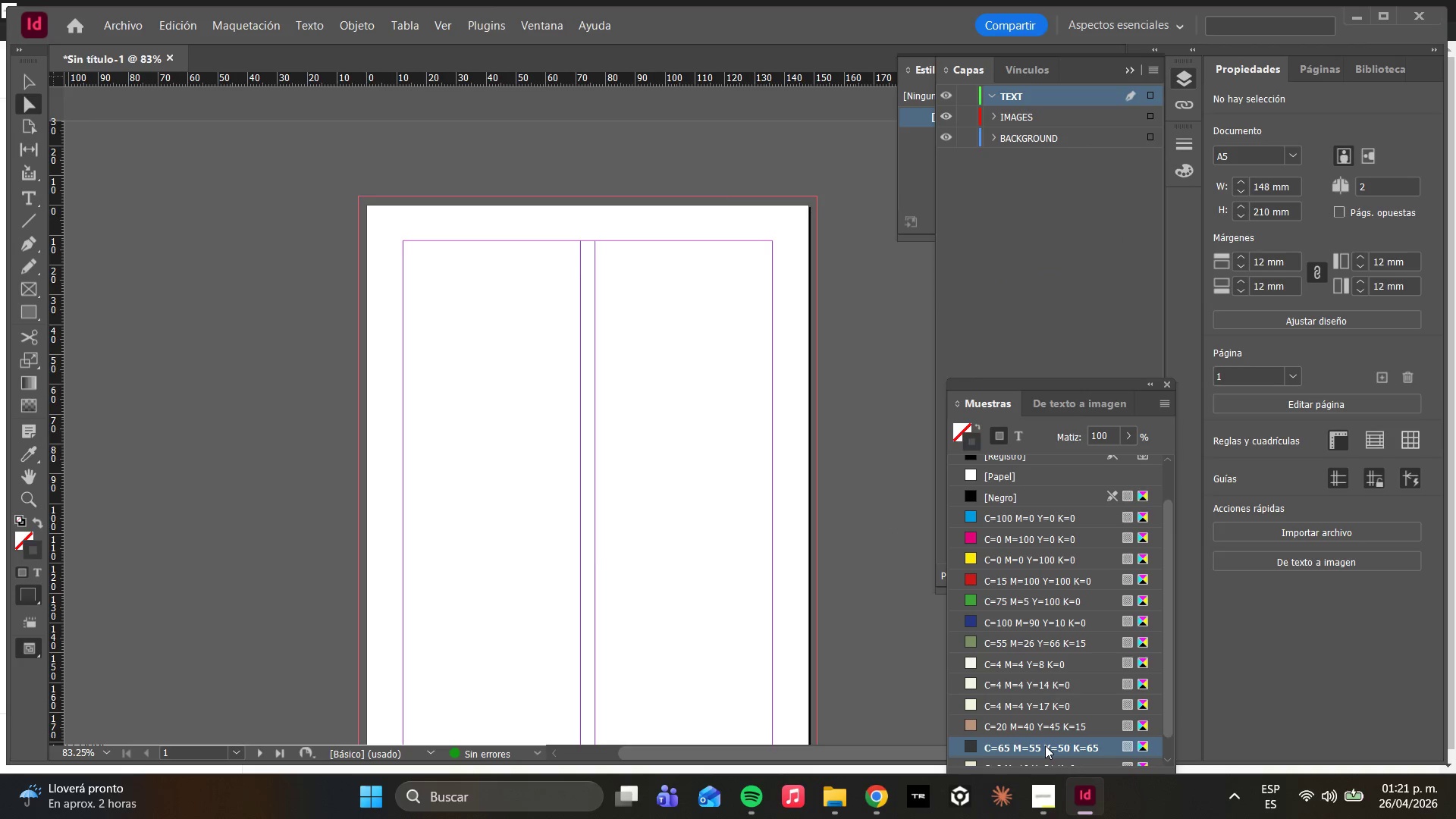 
double_click([1045, 745])
 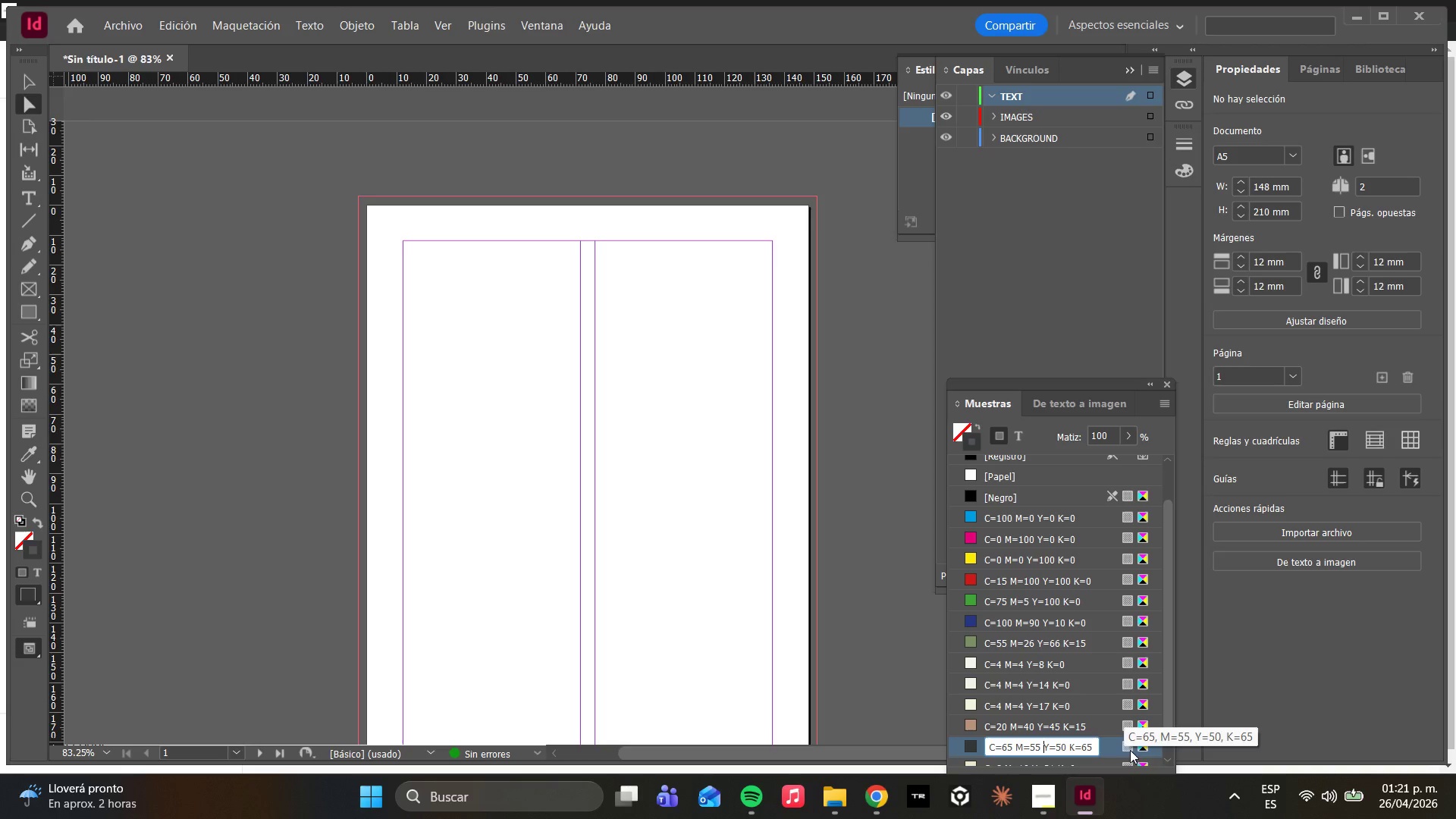 
left_click([1141, 750])
 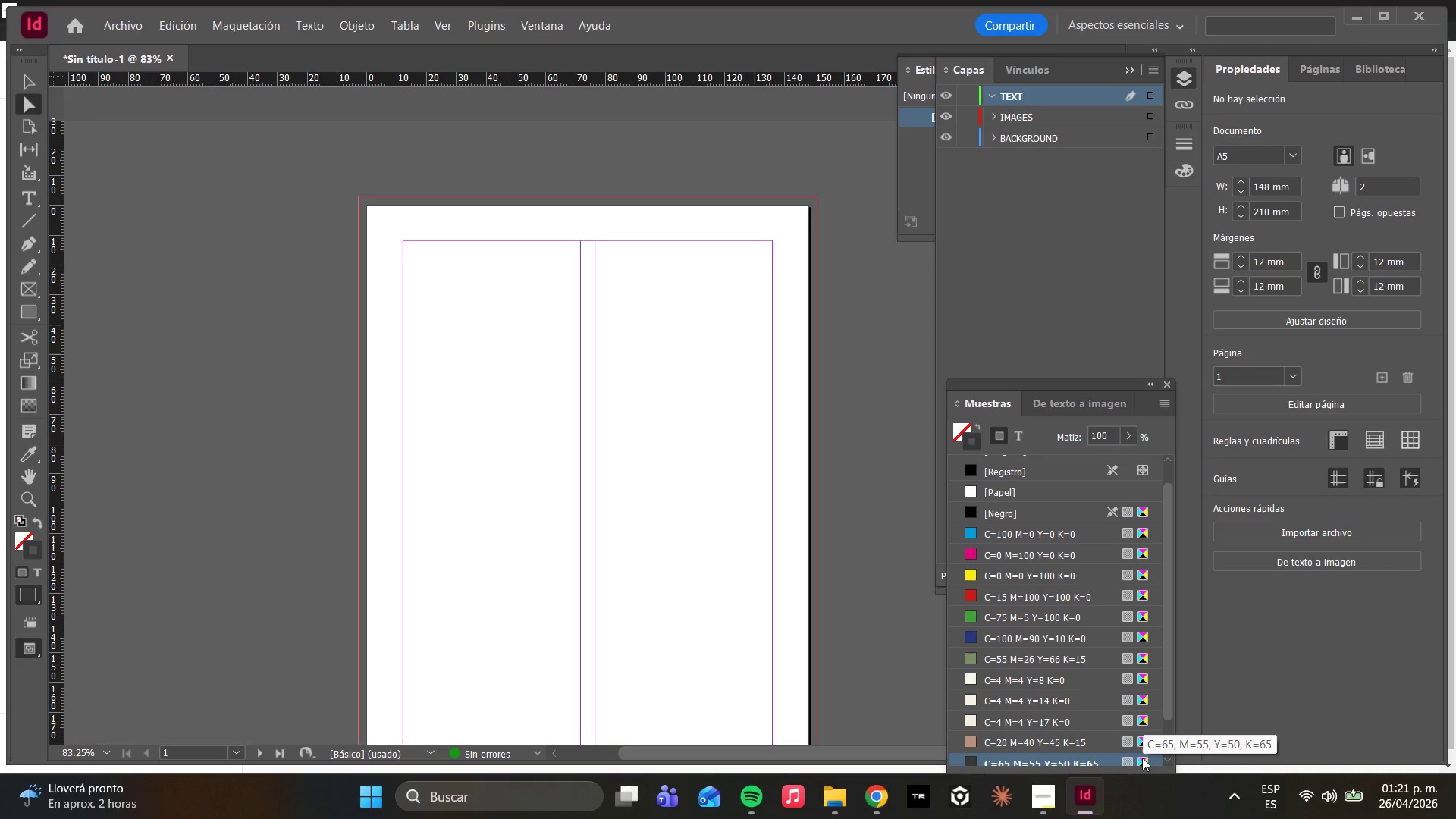 
scroll: coordinate [1052, 598], scroll_direction: none, amount: 0.0
 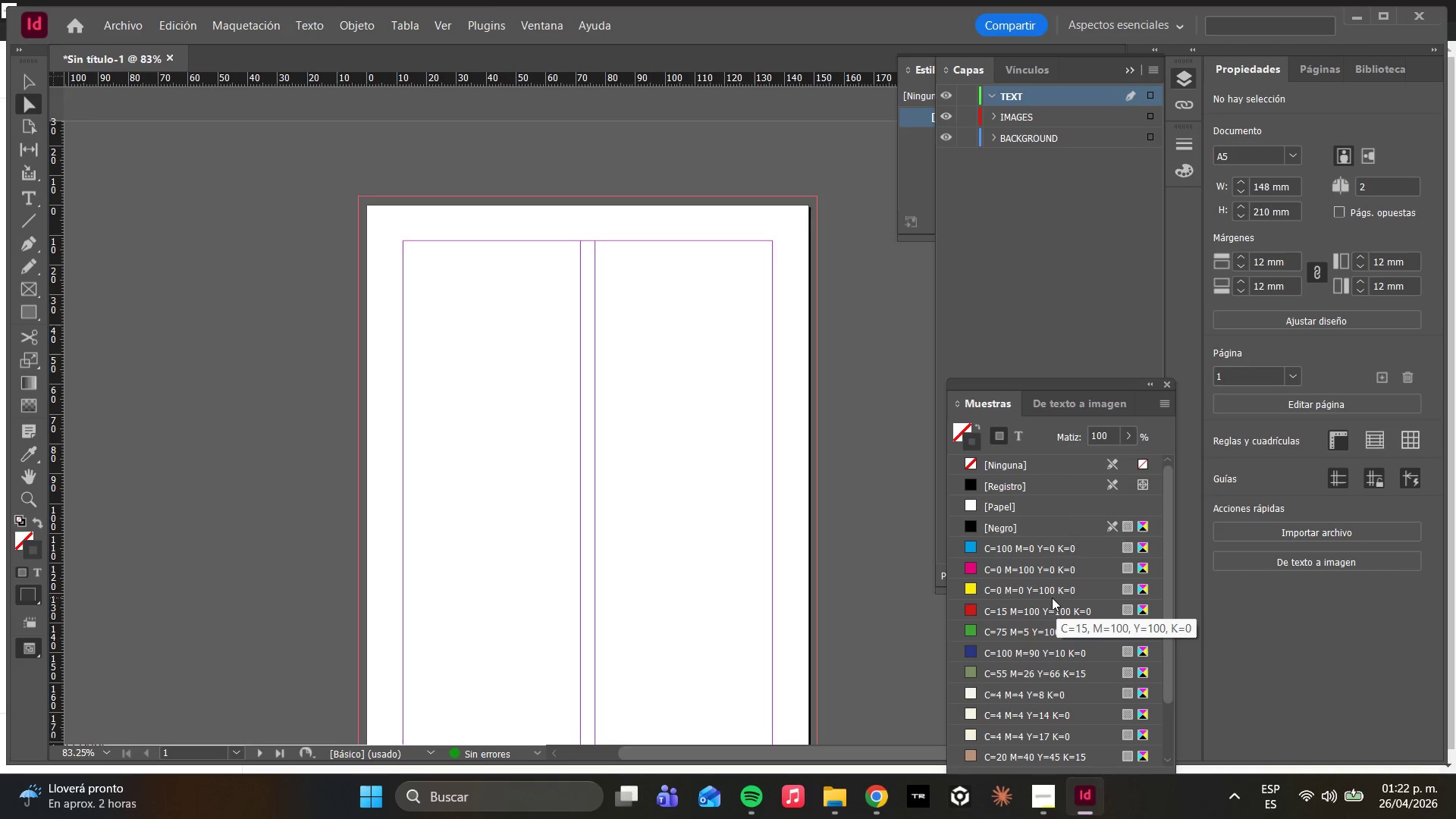 
scroll: coordinate [1052, 598], scroll_direction: down, amount: 5.0
 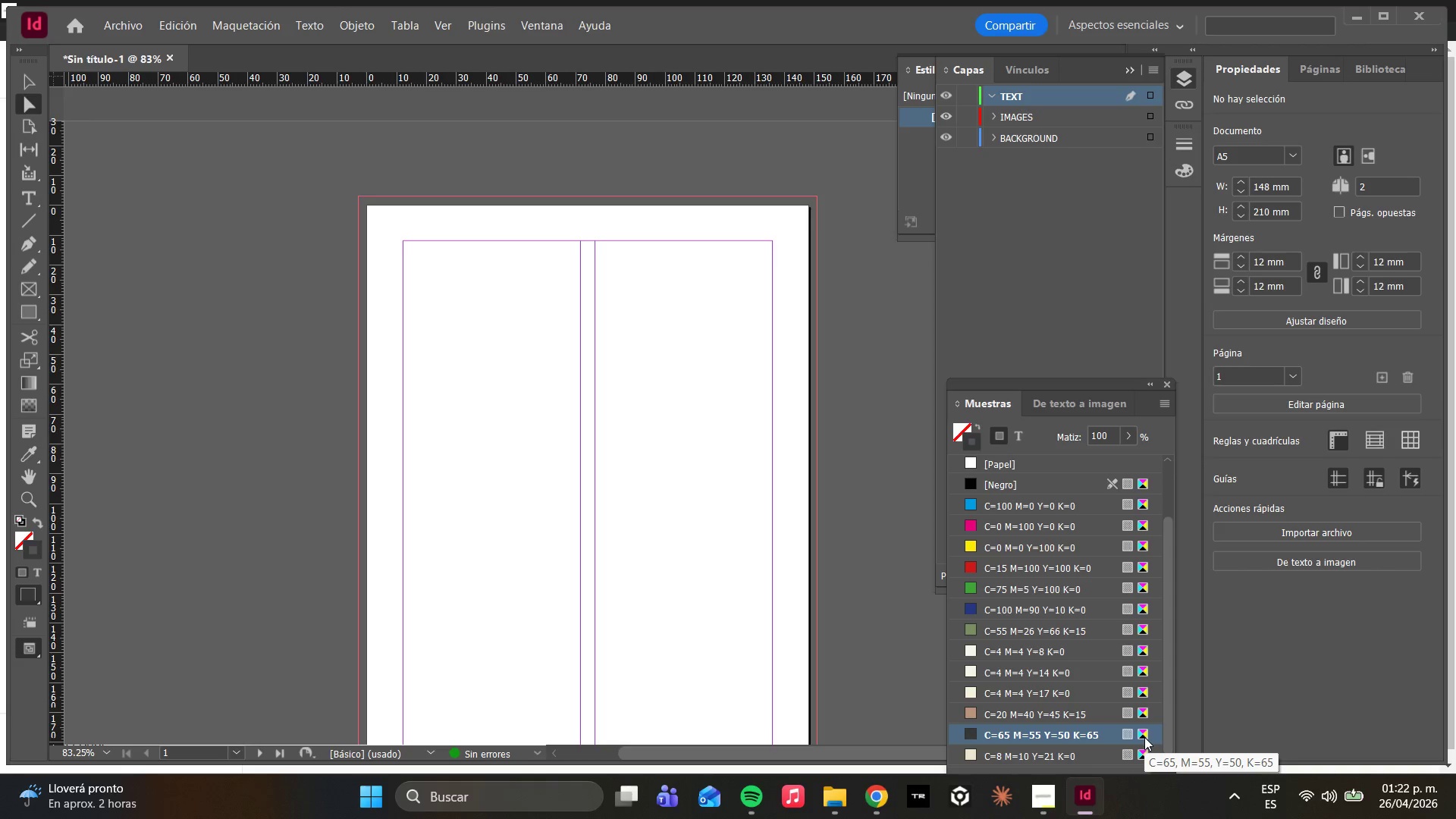 
left_click([1141, 733])
 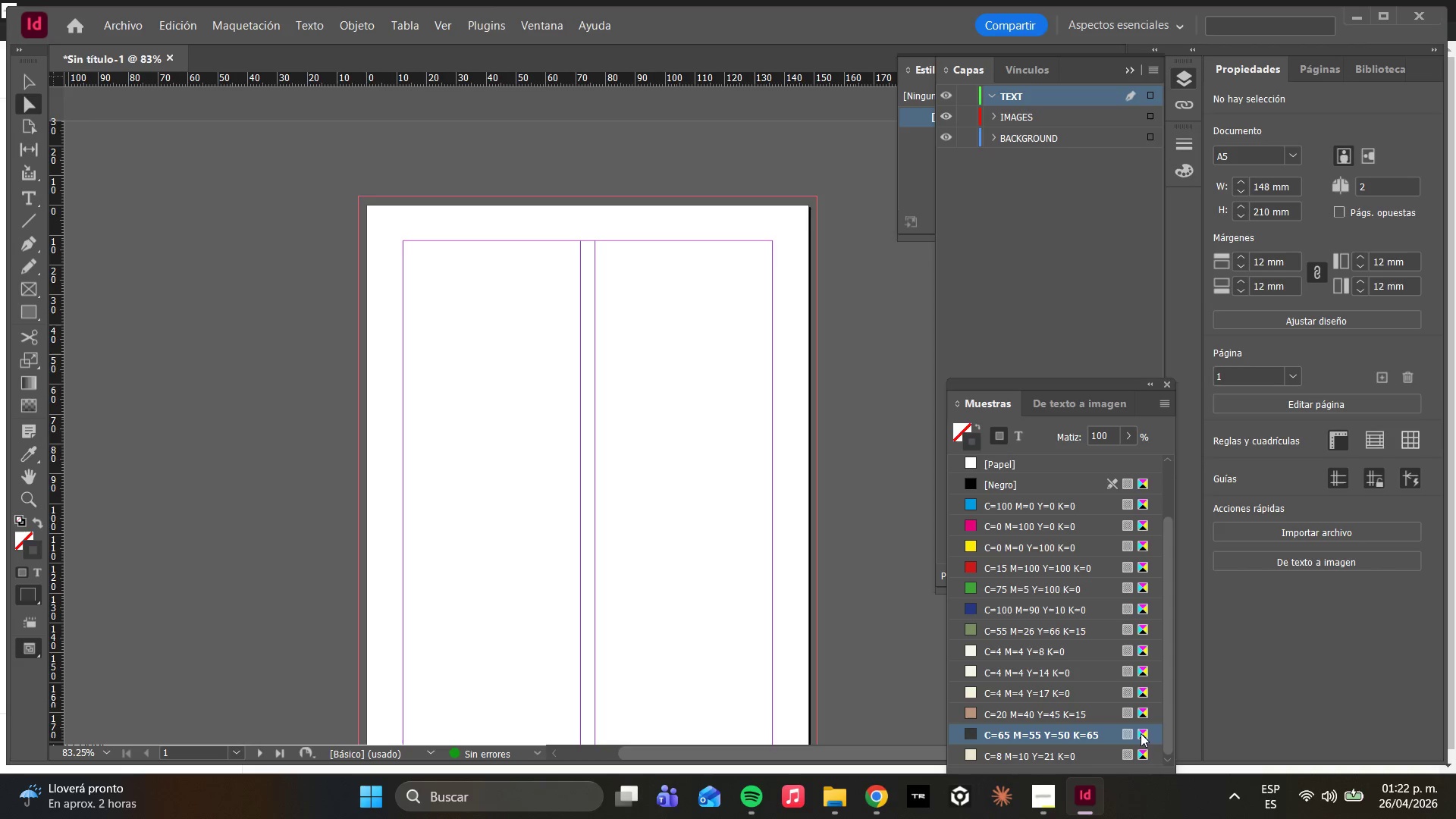 
double_click([1141, 733])
 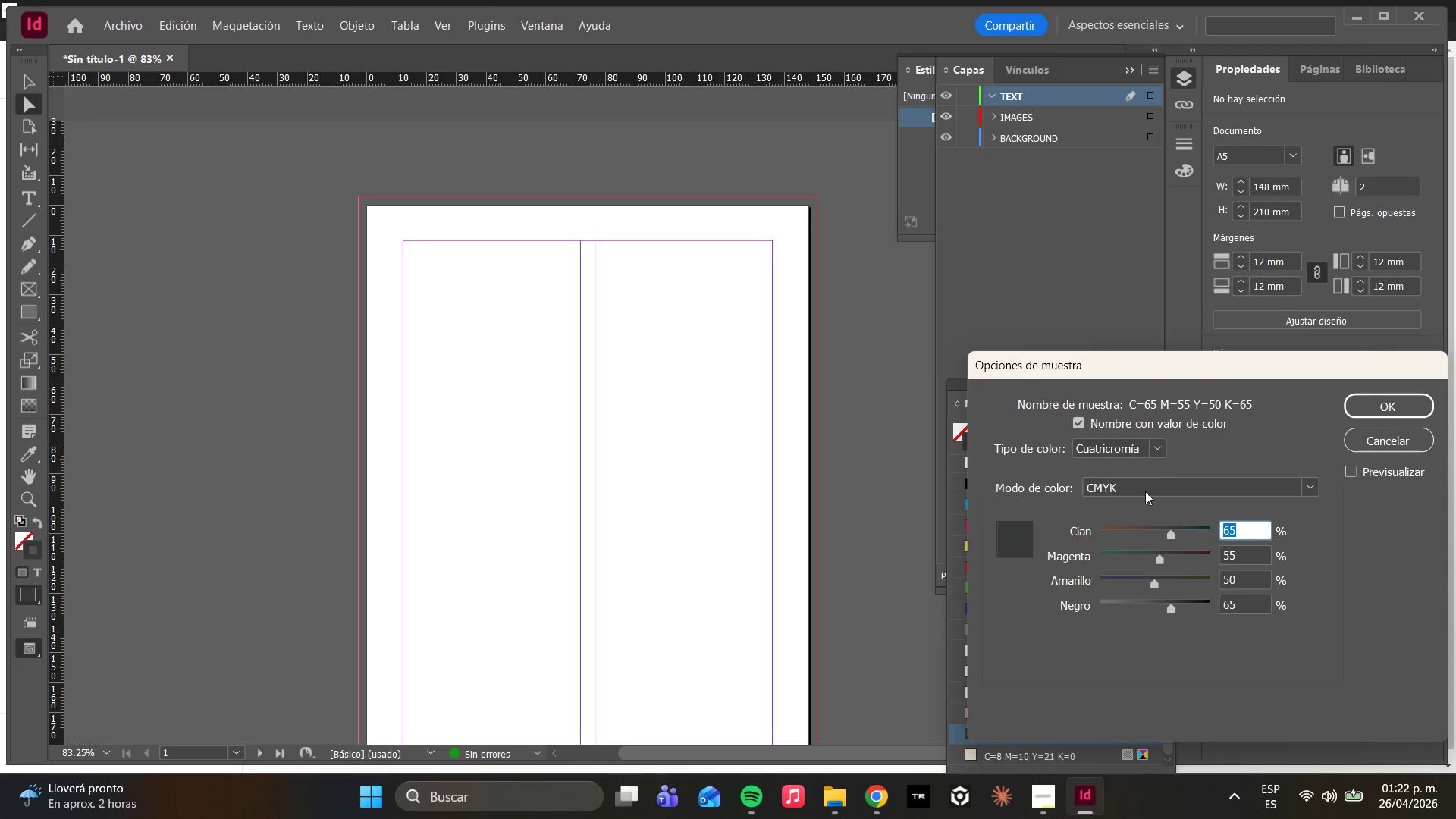 
left_click([1172, 640])
 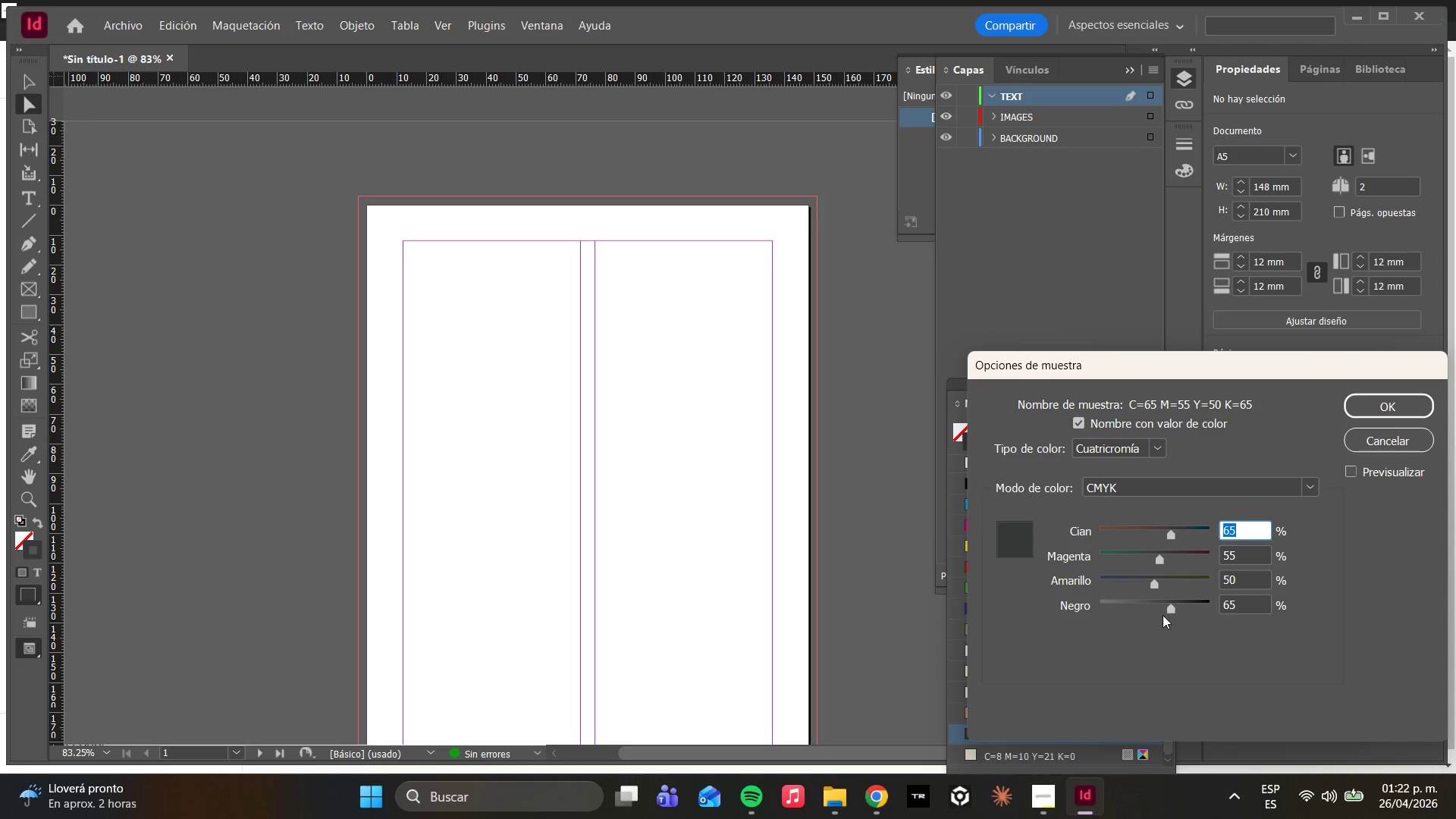 
left_click_drag(start_coordinate=[1170, 600], to_coordinate=[1165, 600])
 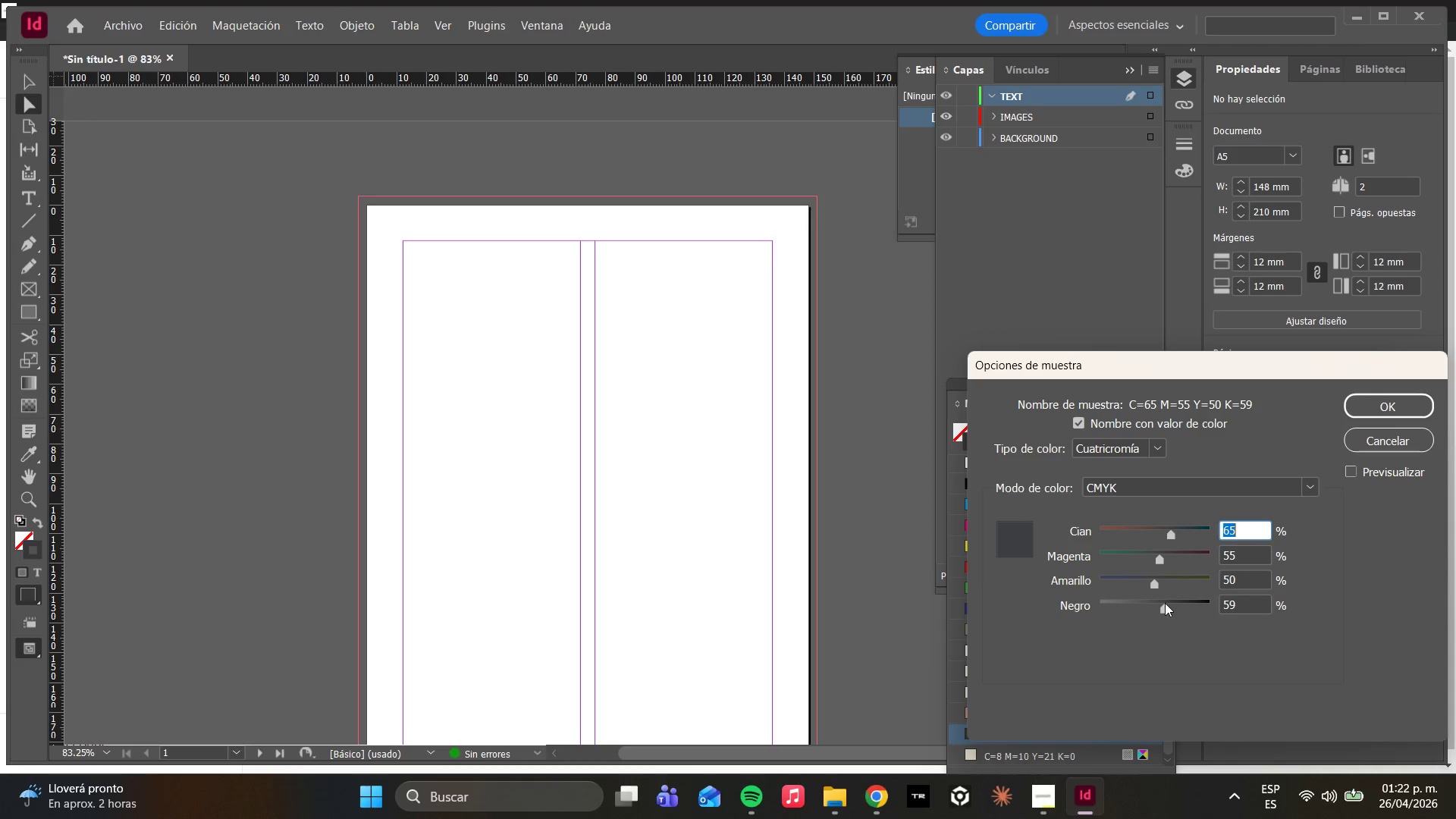 
left_click_drag(start_coordinate=[1165, 604], to_coordinate=[1172, 610])
 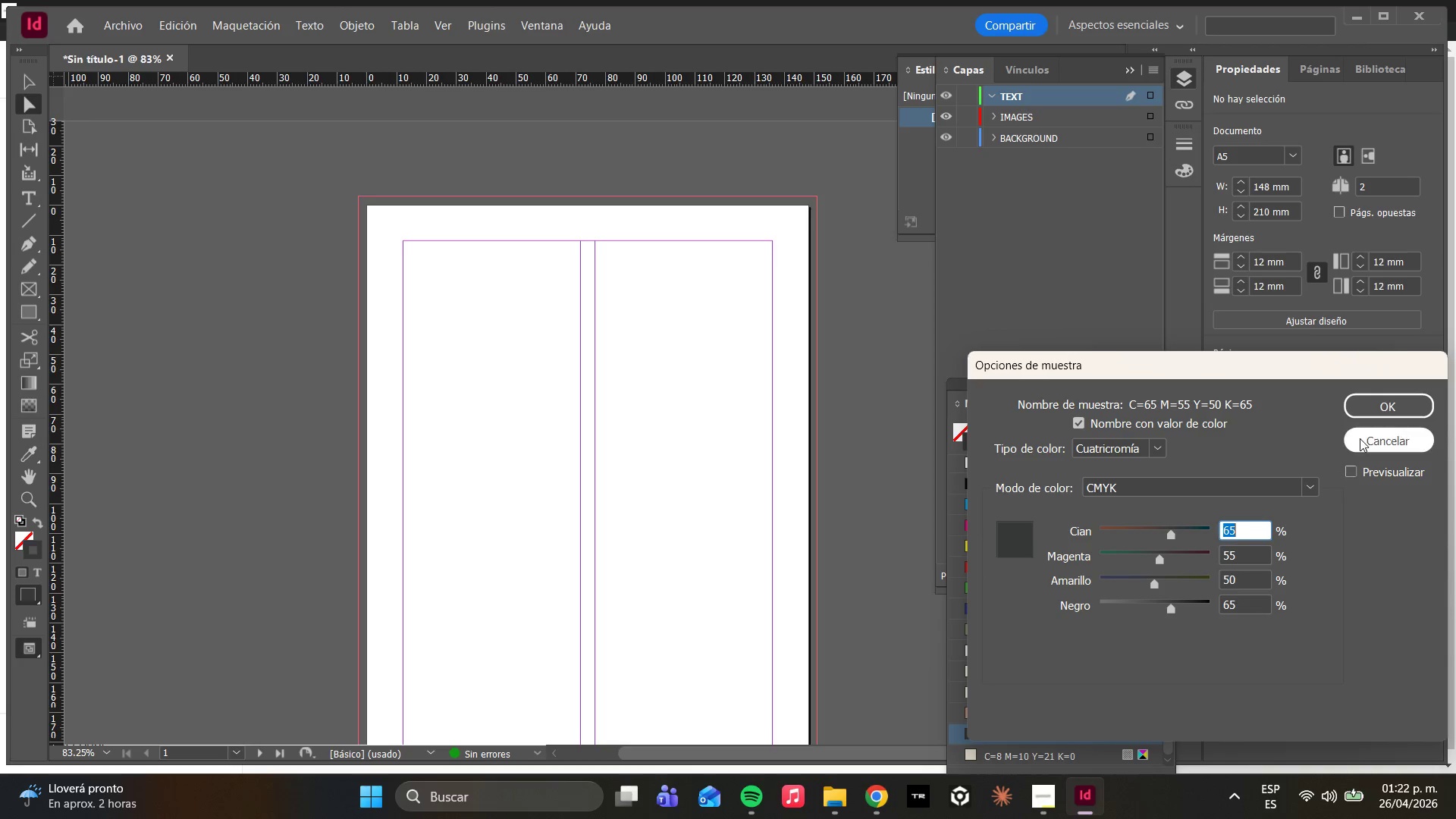 
left_click([1360, 438])
 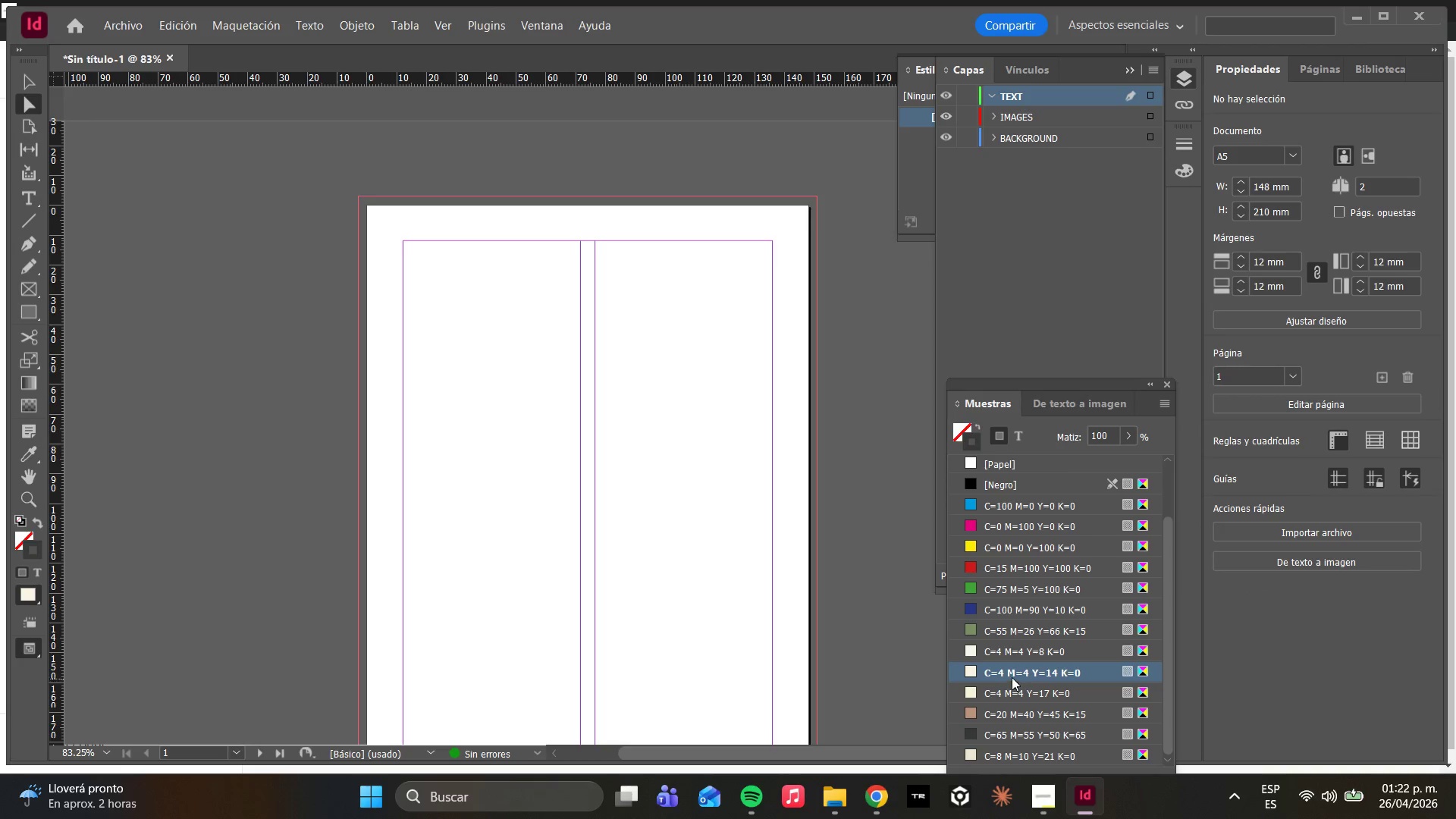 
left_click([993, 659])
 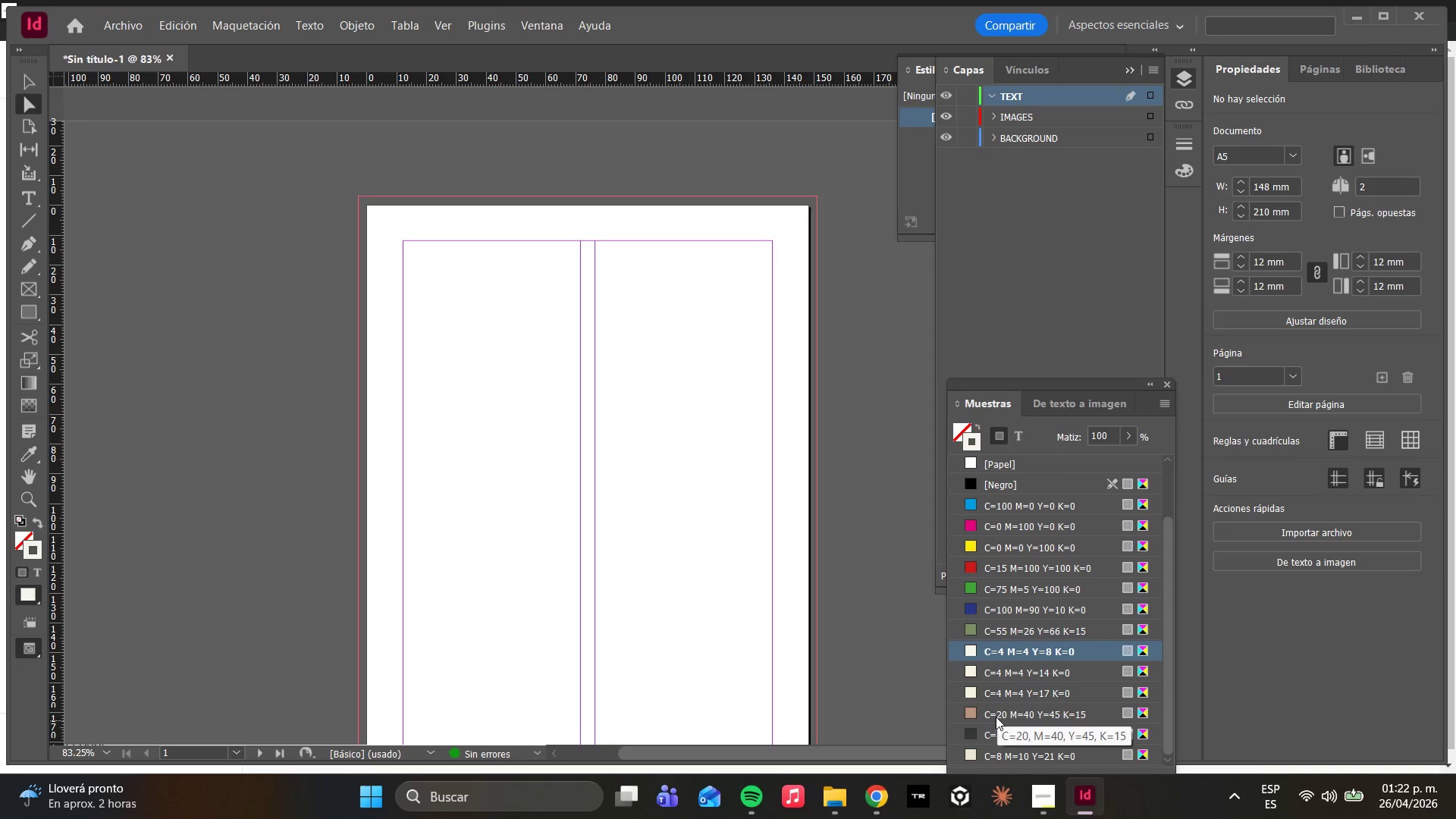 
left_click([984, 696])
 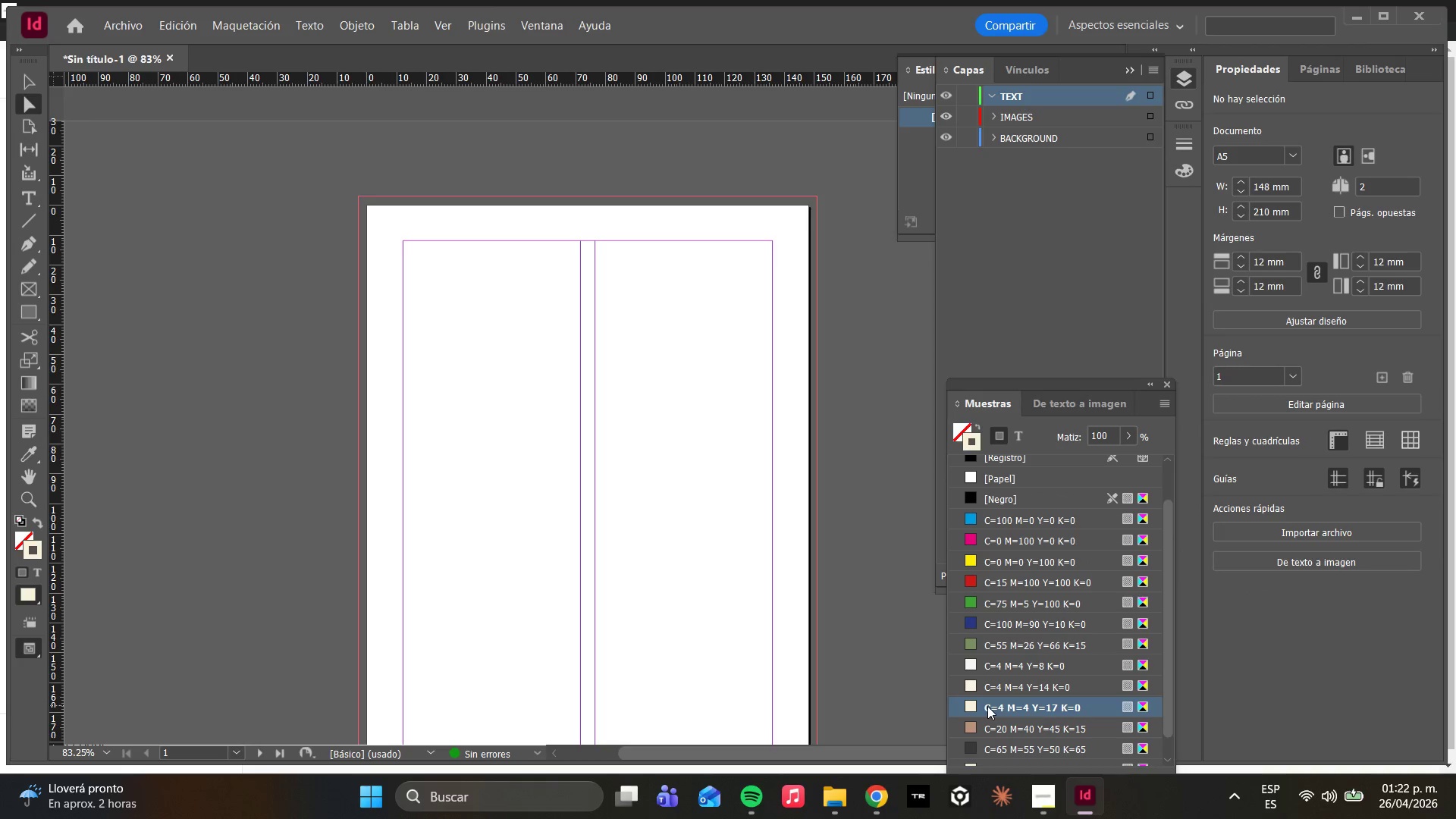 
double_click([1003, 708])
 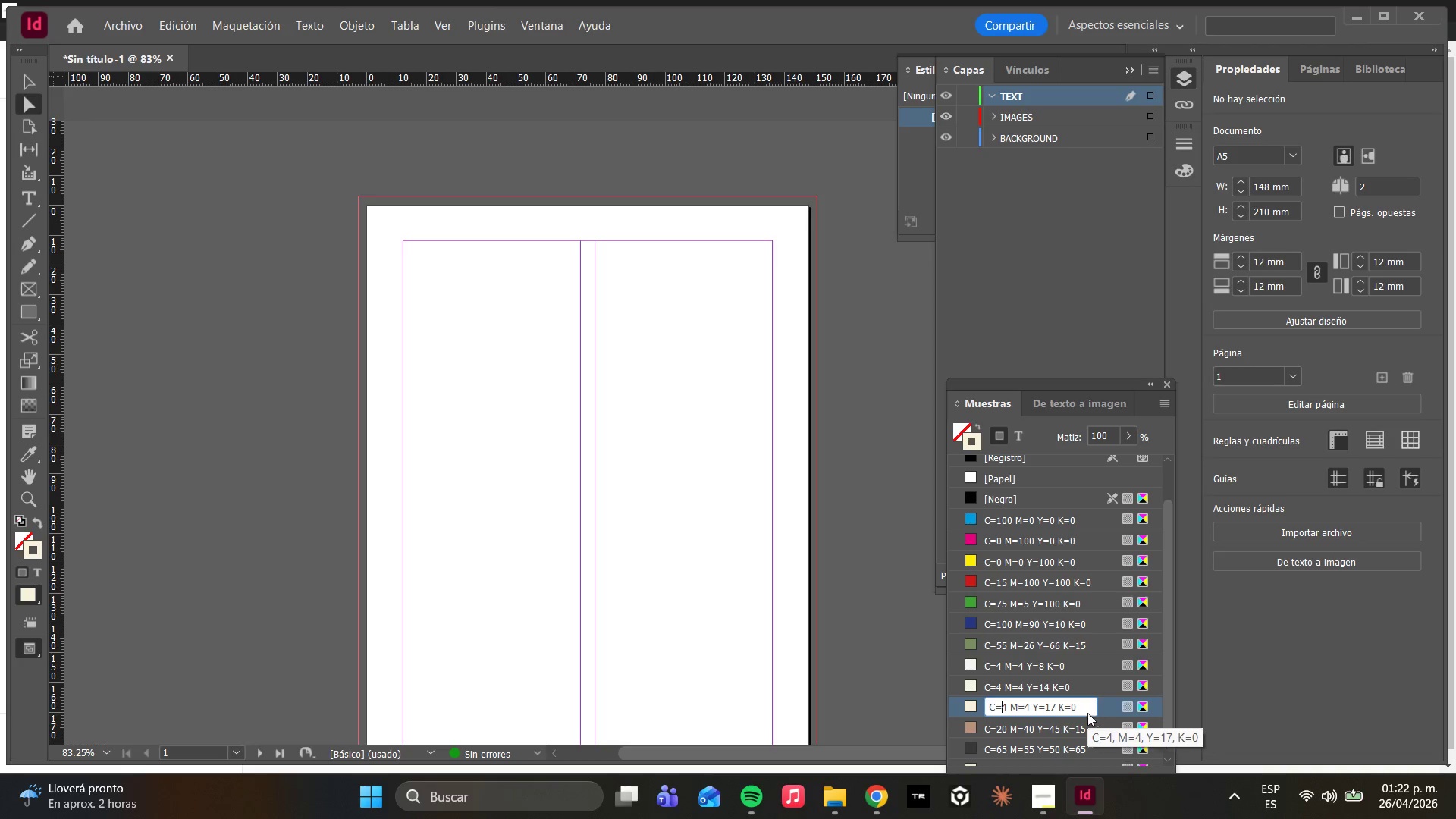 
left_click_drag(start_coordinate=[1084, 711], to_coordinate=[981, 694])
 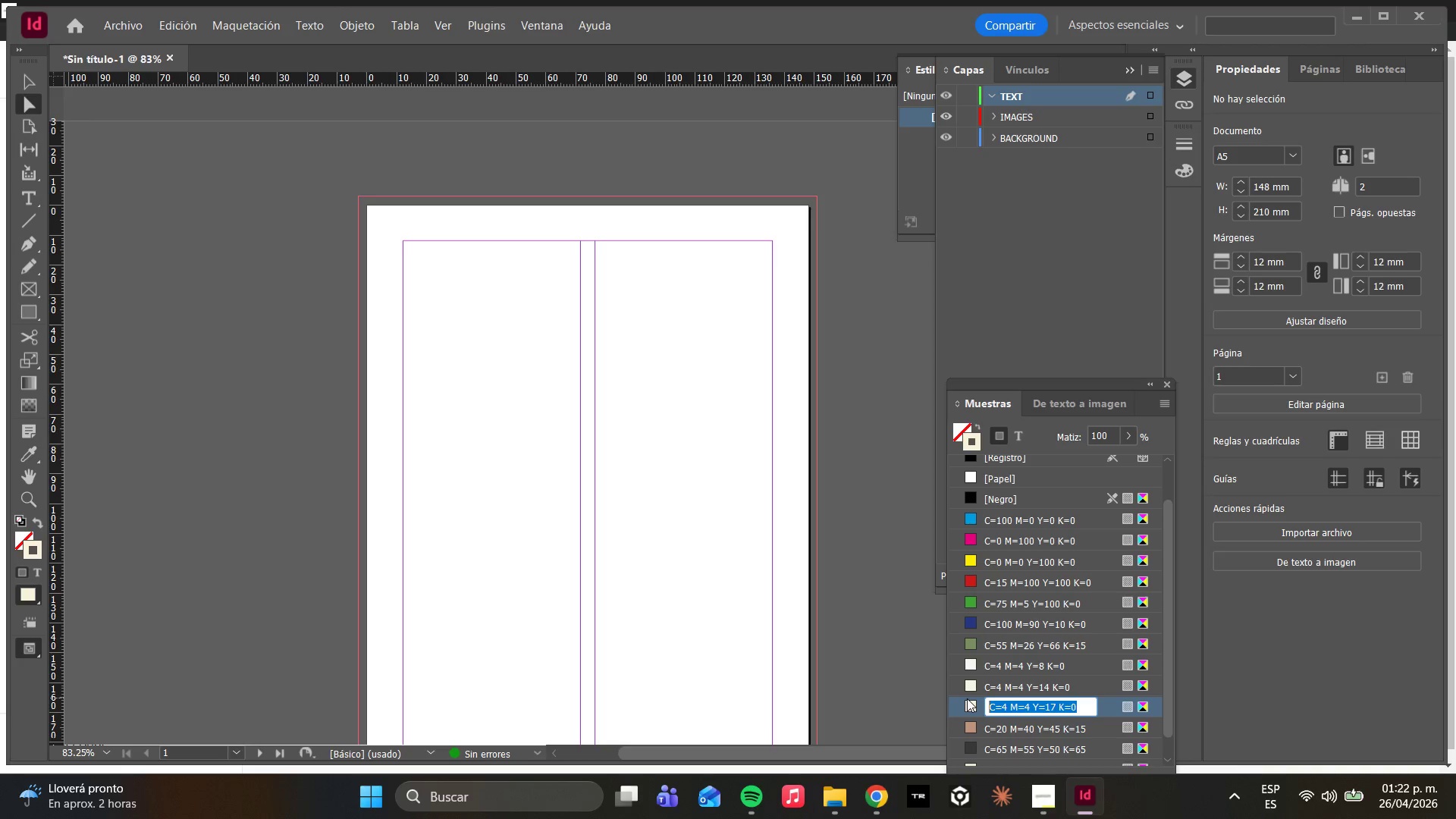 
type(WARM WHITE)
 